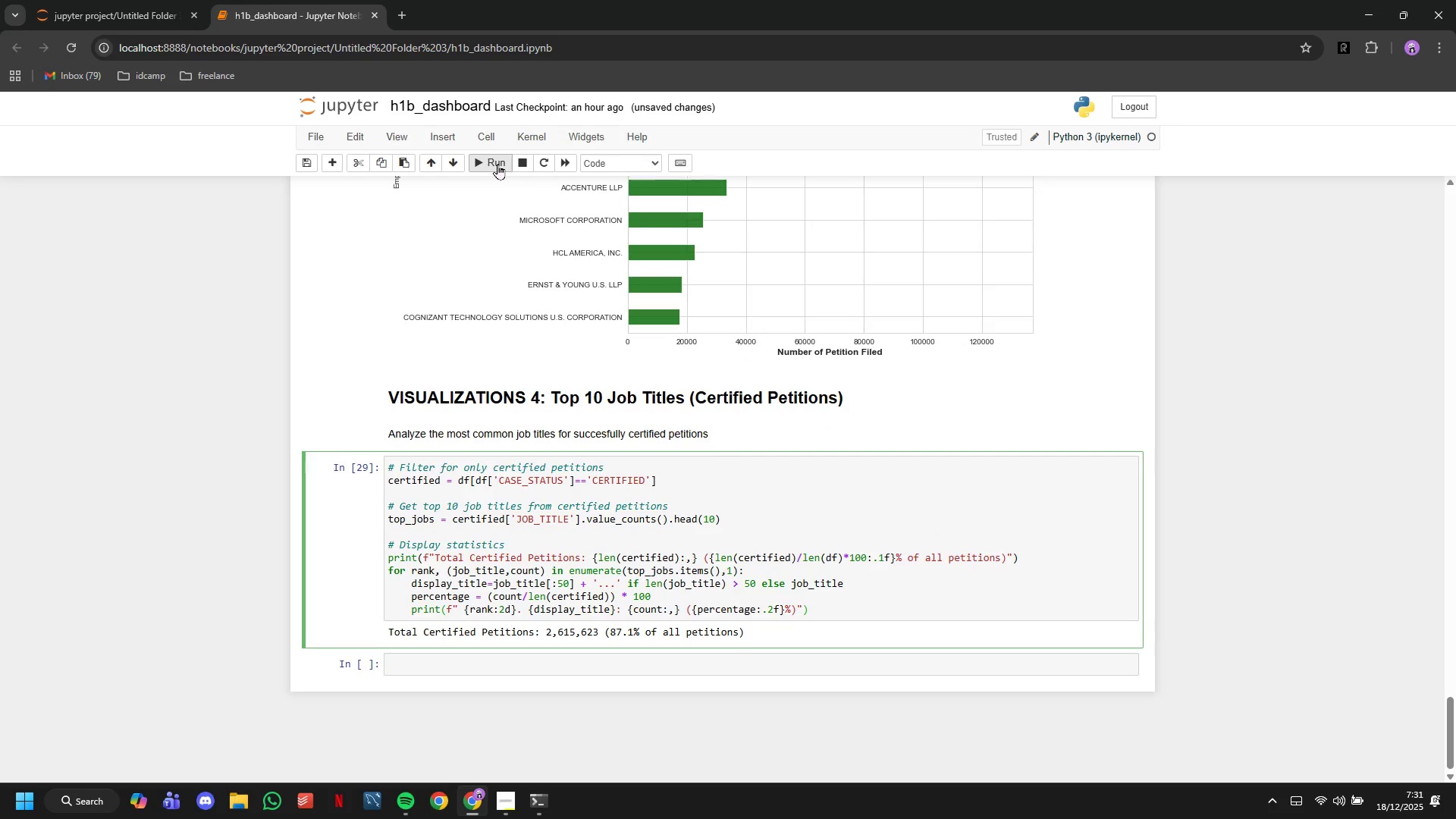 
left_click([497, 164])
 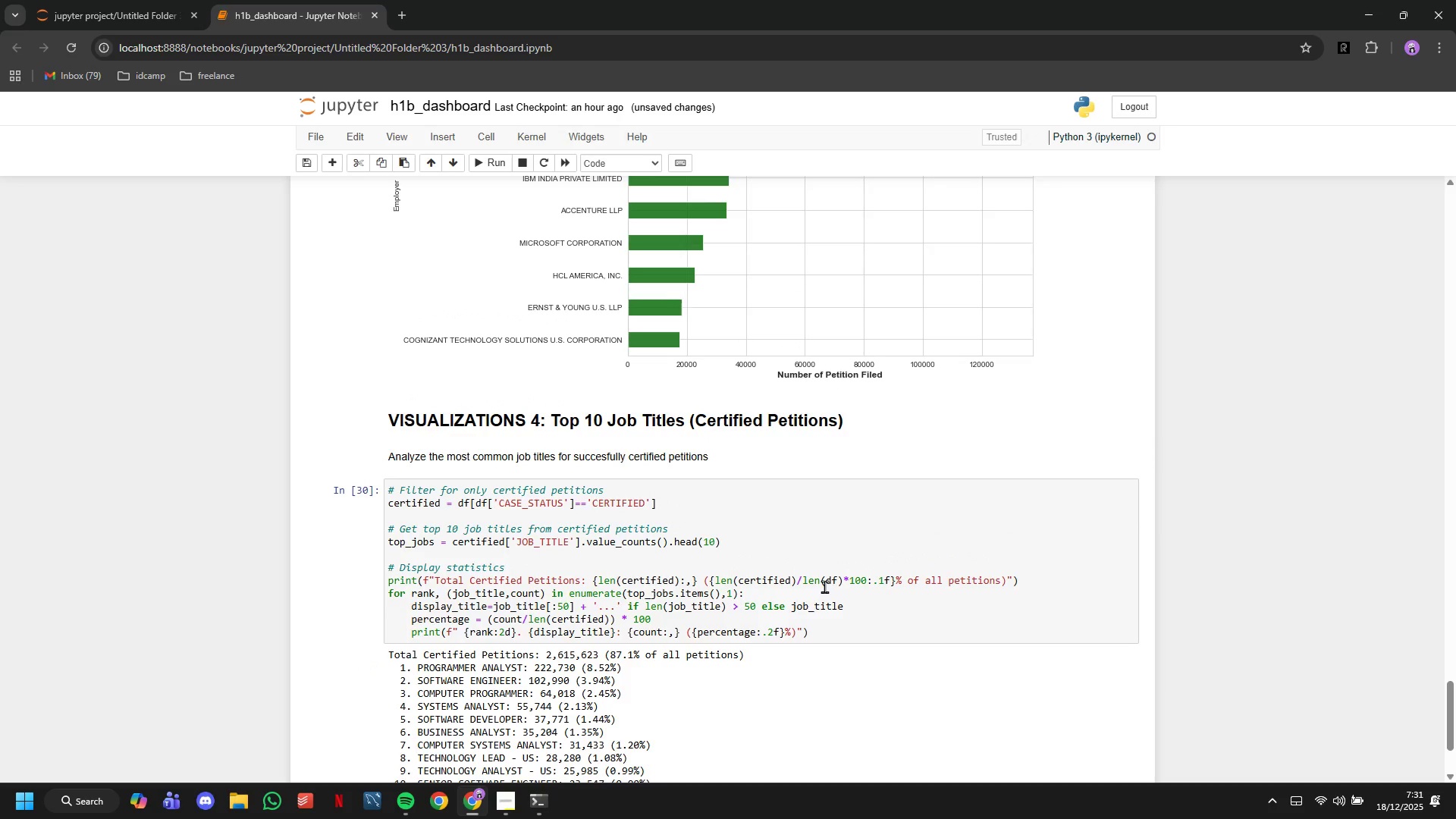 
scroll: coordinate [824, 586], scroll_direction: down, amount: 3.0
 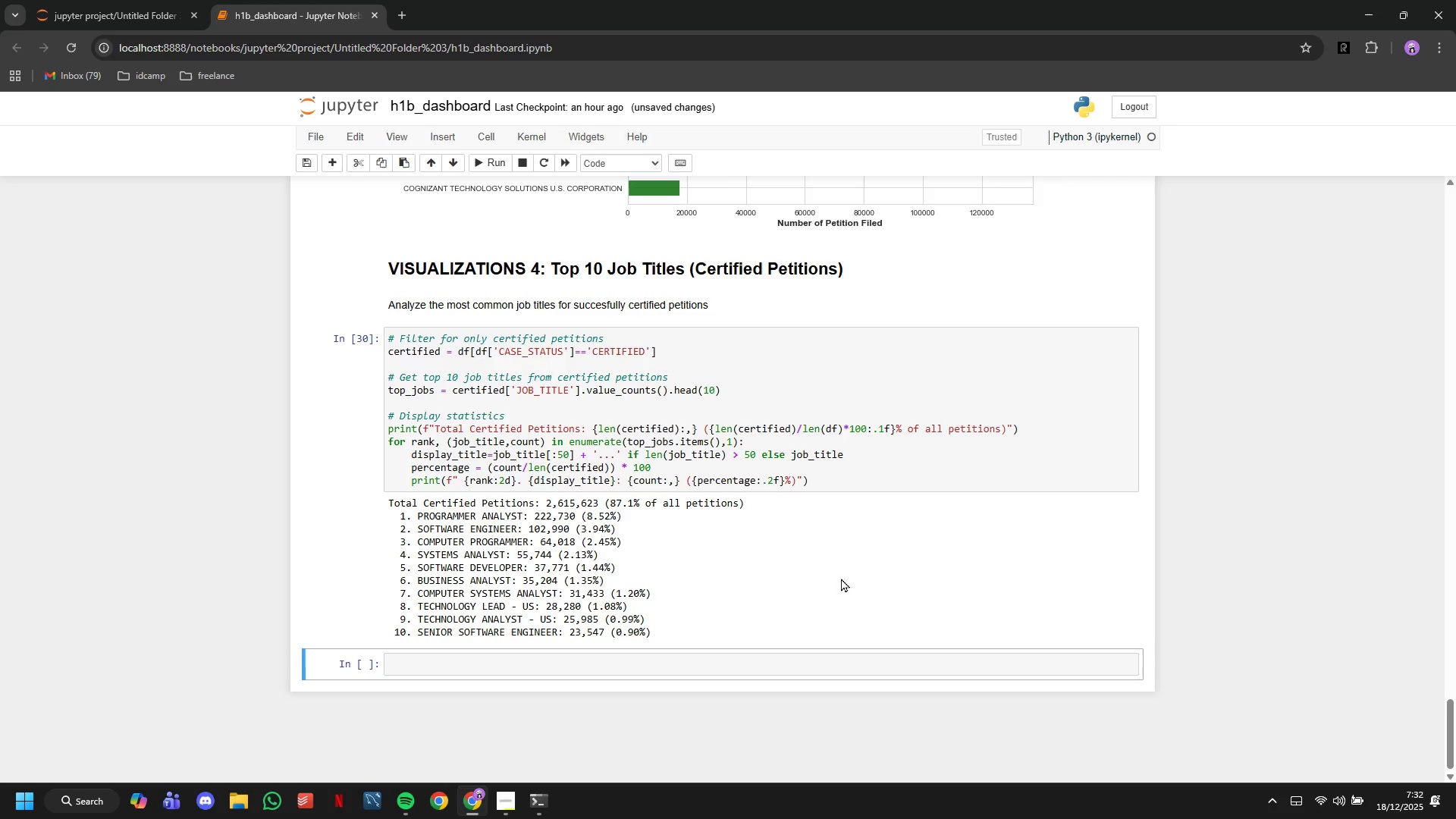 
scroll: coordinate [841, 578], scroll_direction: up, amount: 7.0
 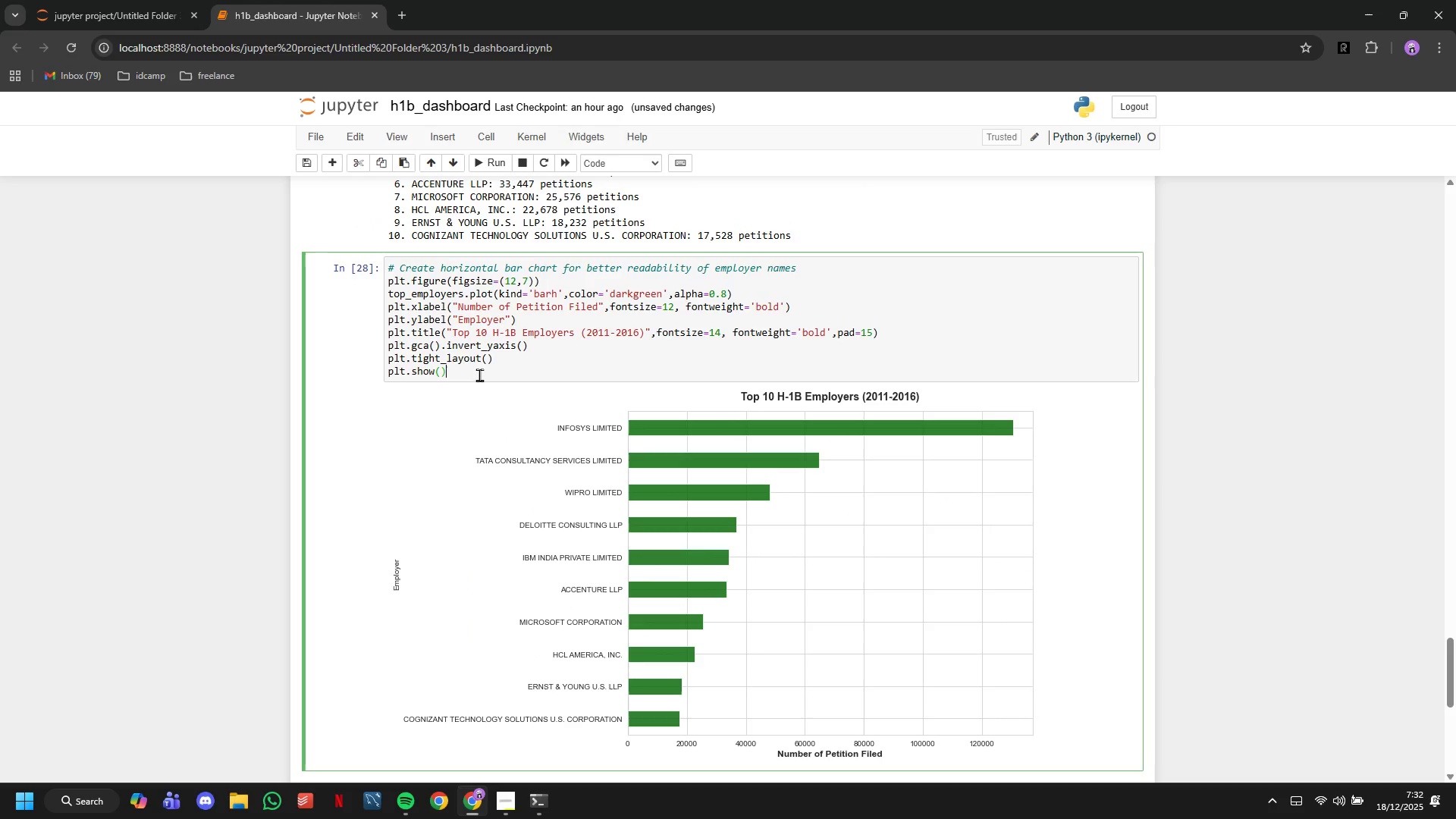 
left_click([479, 375])
 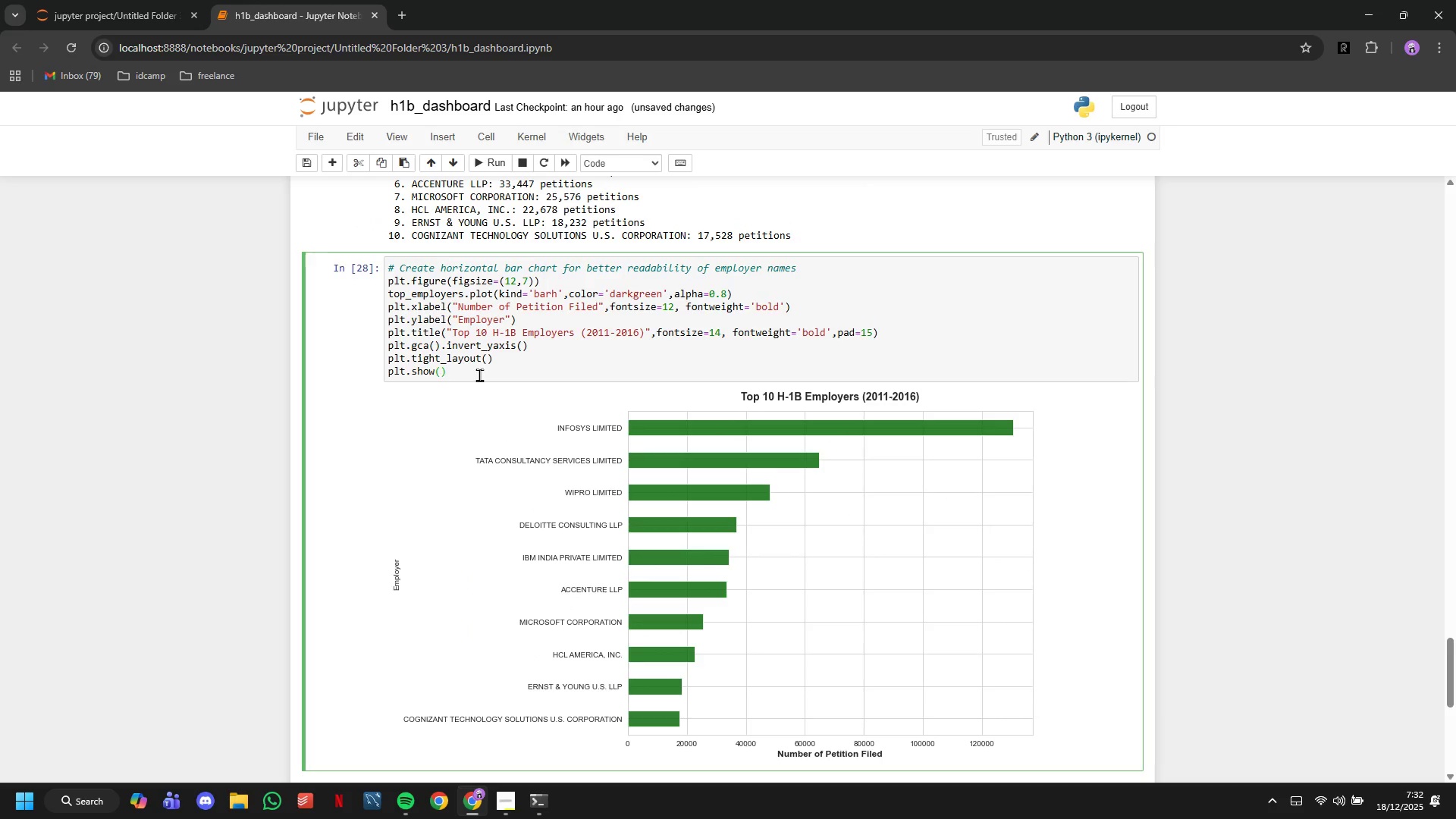 
key(Control+A)
 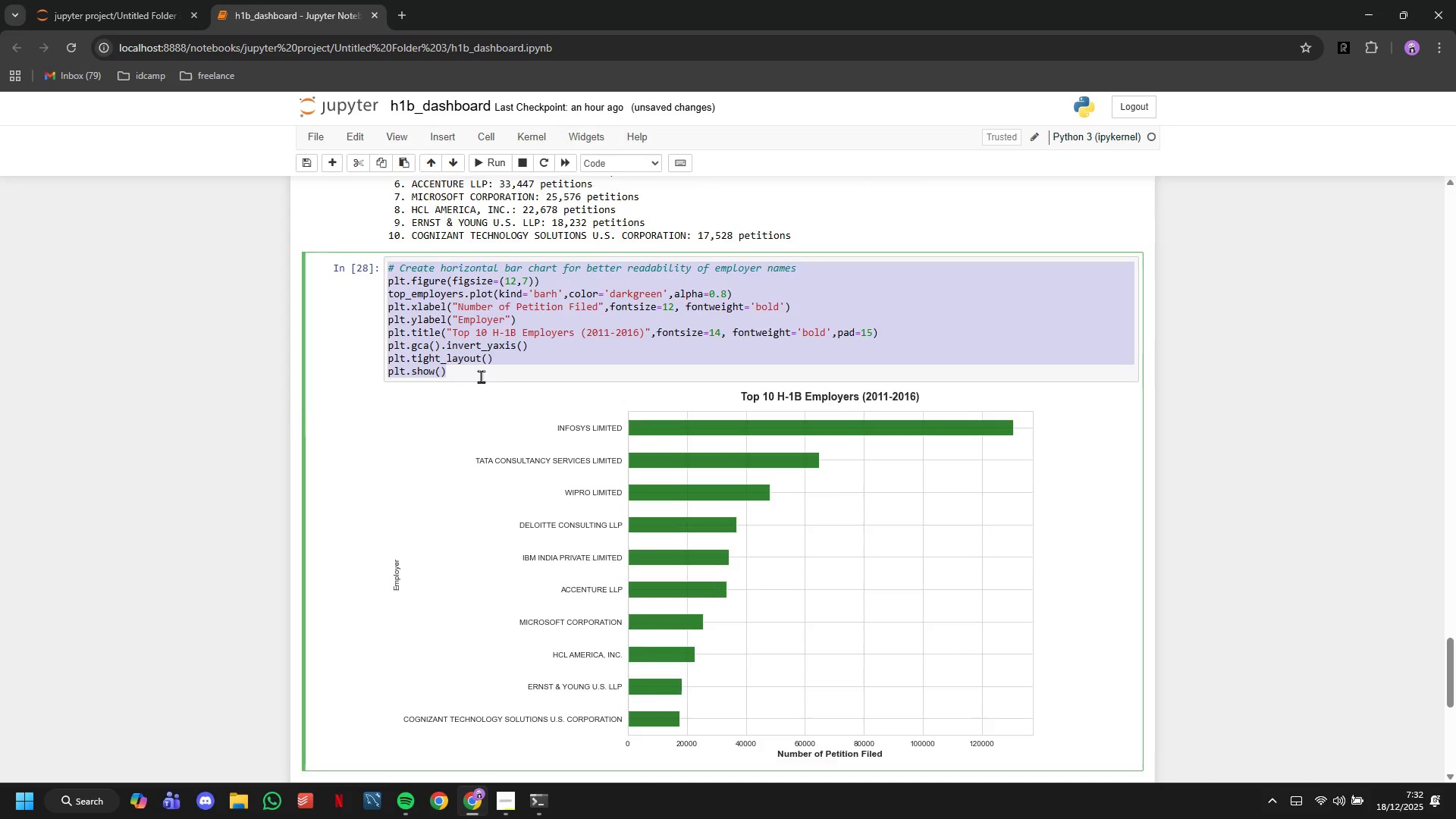 
key(Control+C)
 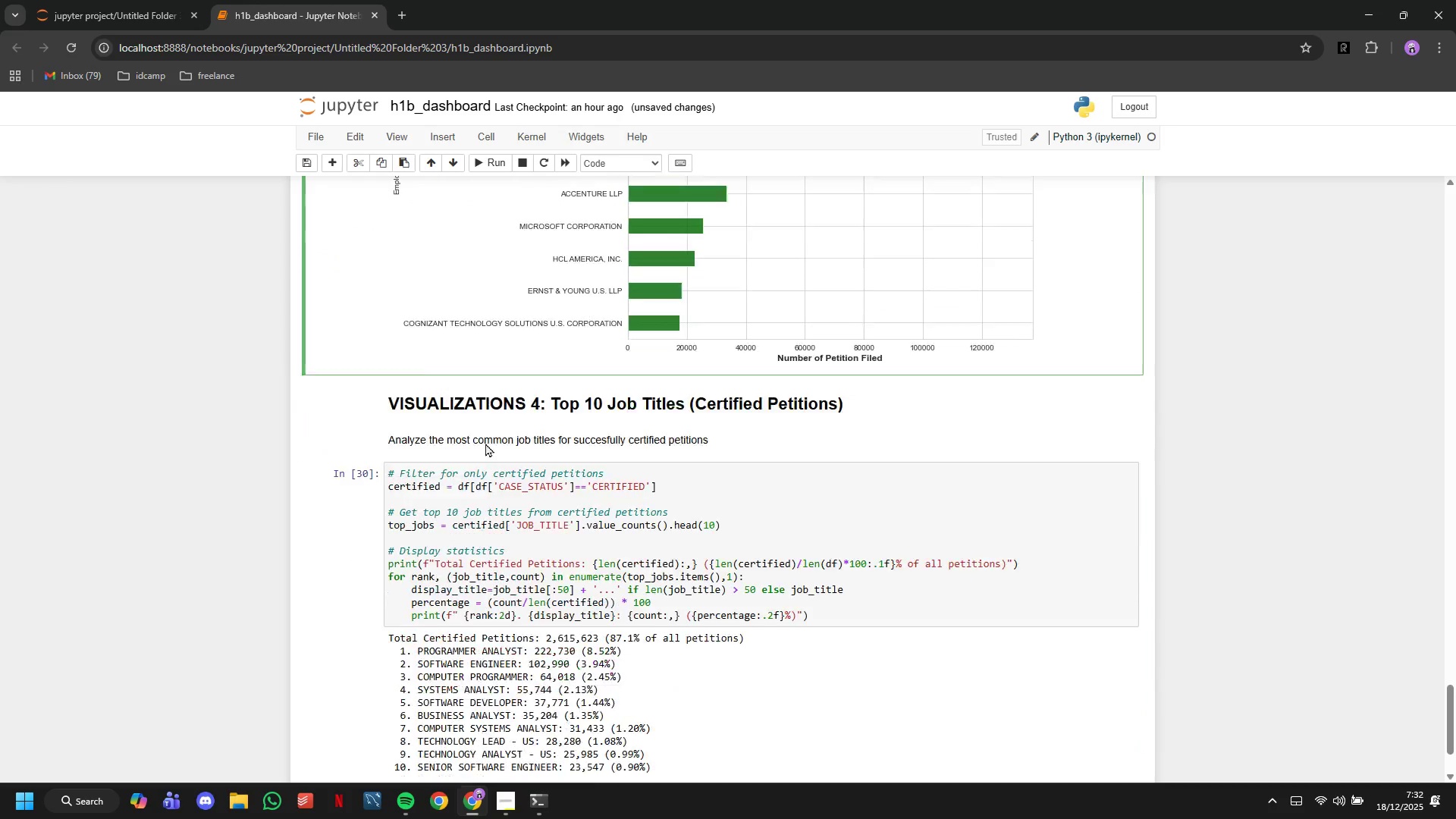 
scroll: coordinate [515, 670], scroll_direction: down, amount: 7.0
 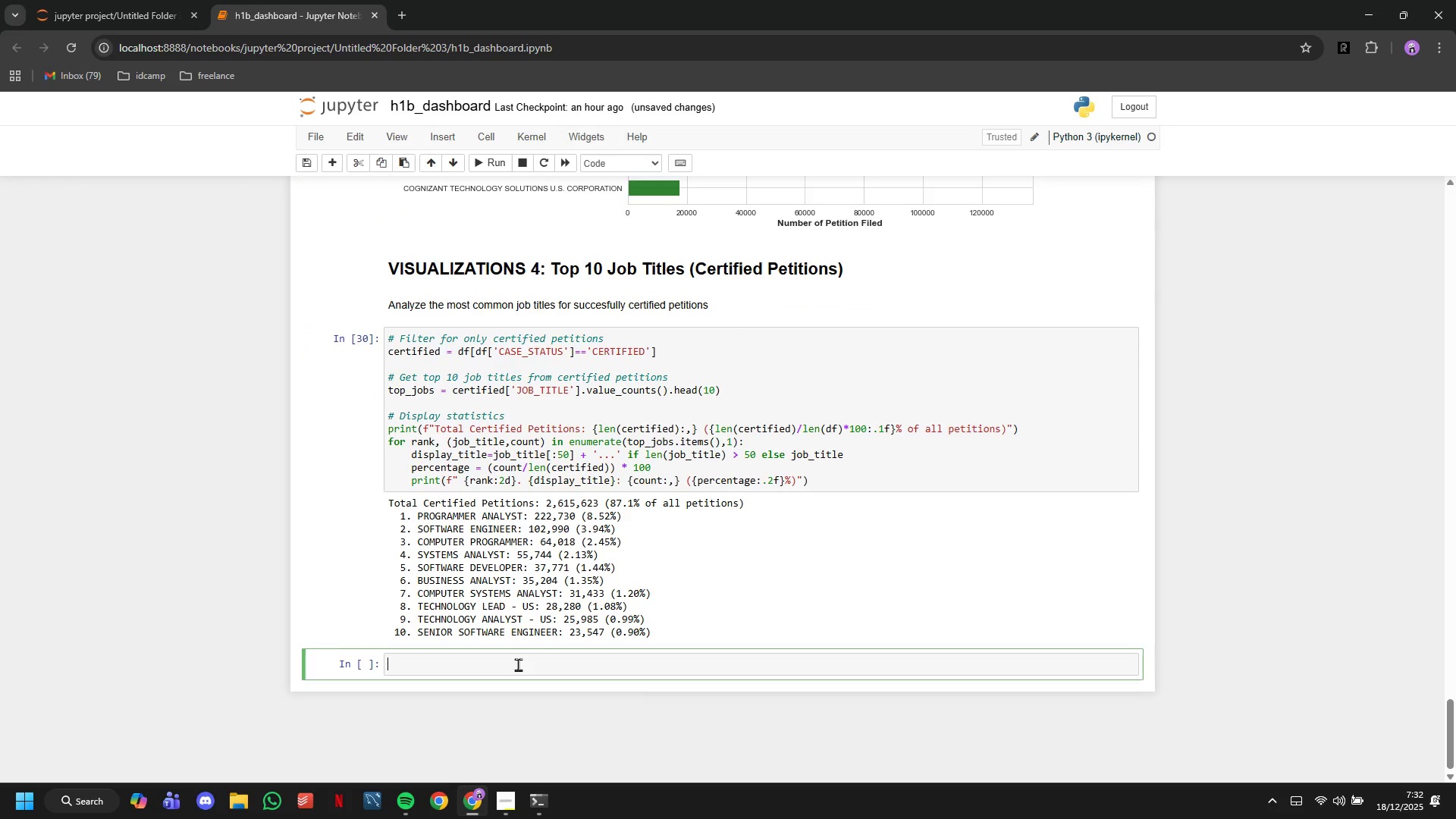 
left_click([518, 664])
 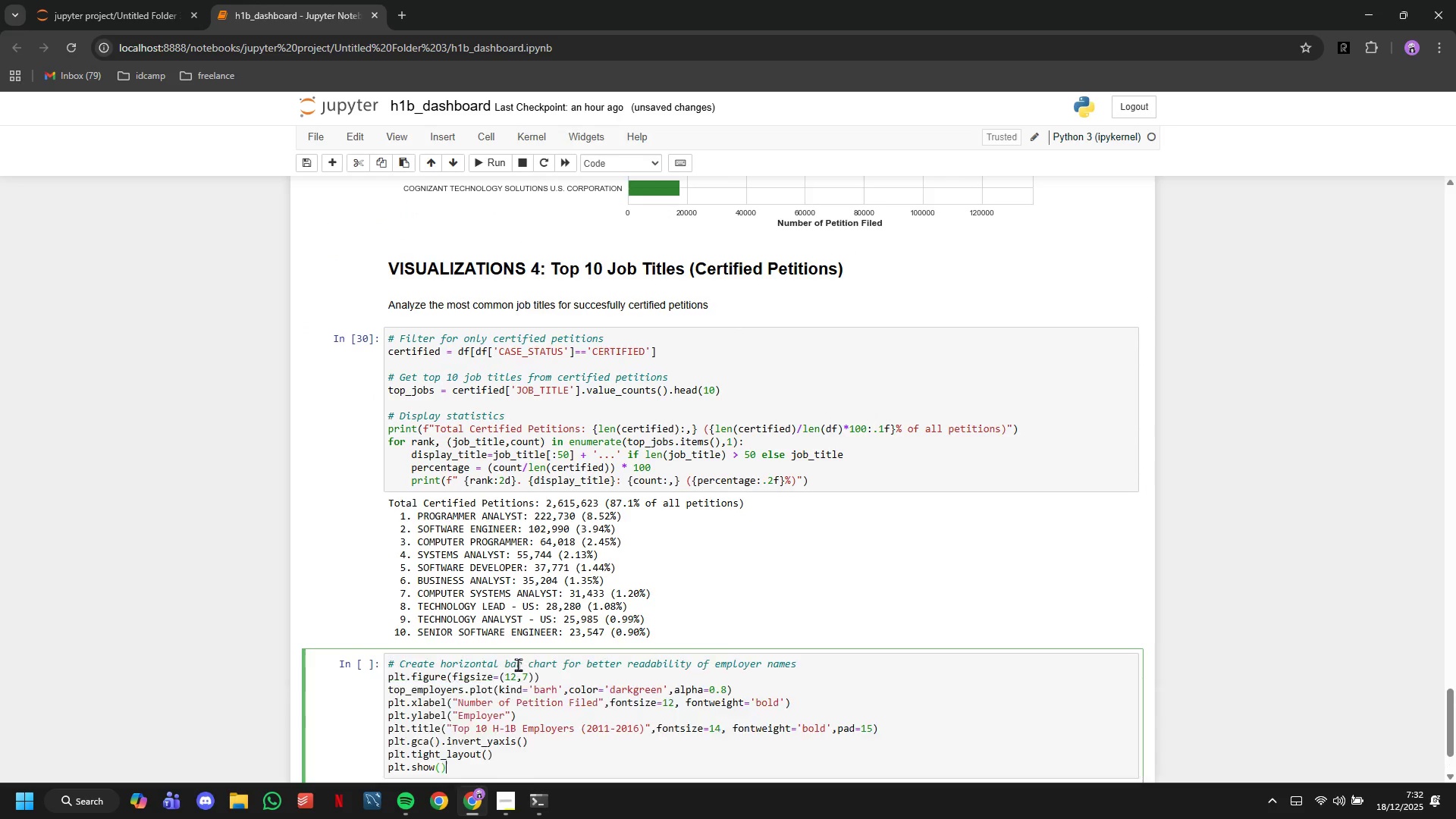 
key(Control+V)
 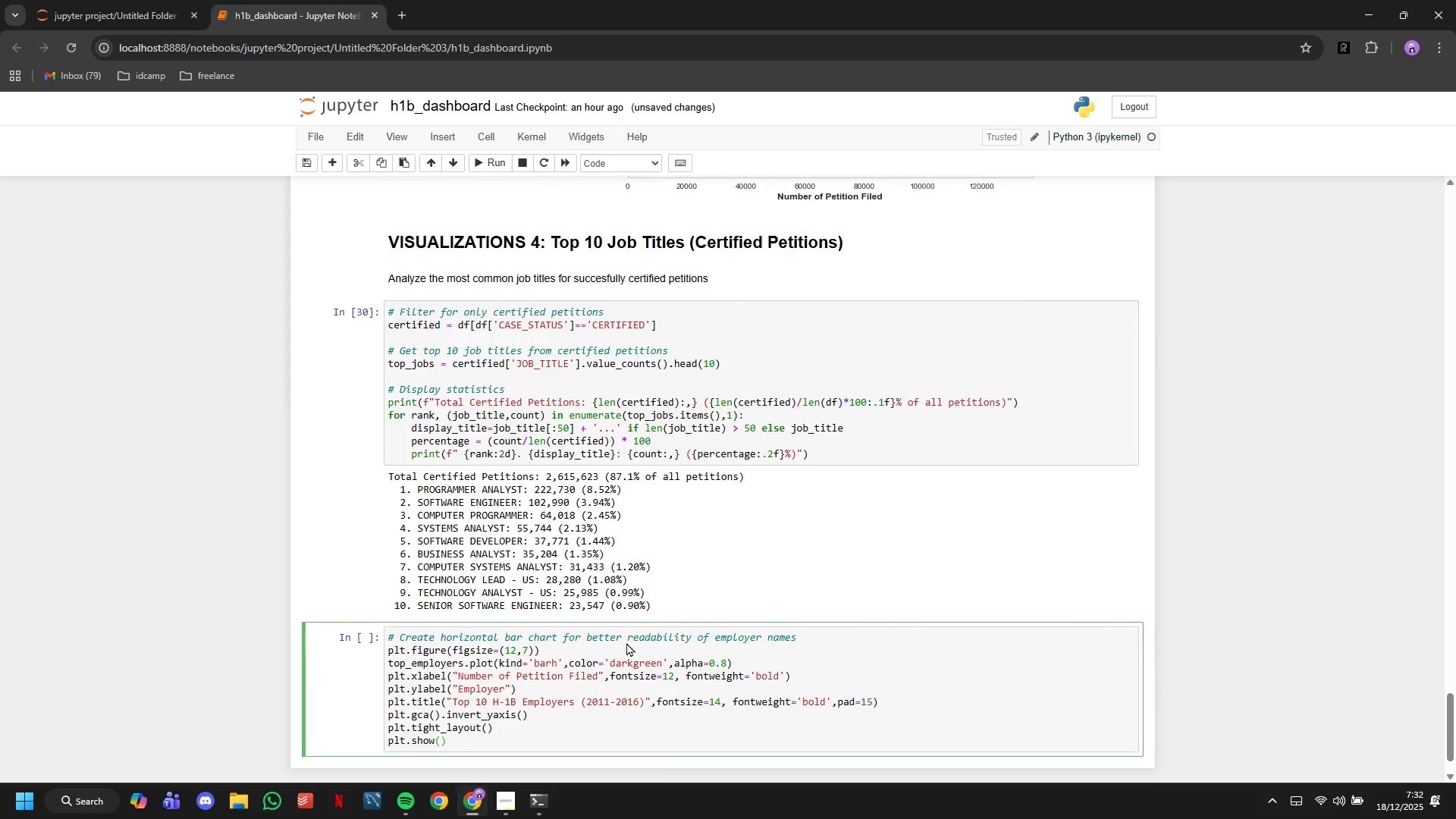 
scroll: coordinate [626, 642], scroll_direction: down, amount: 2.0
 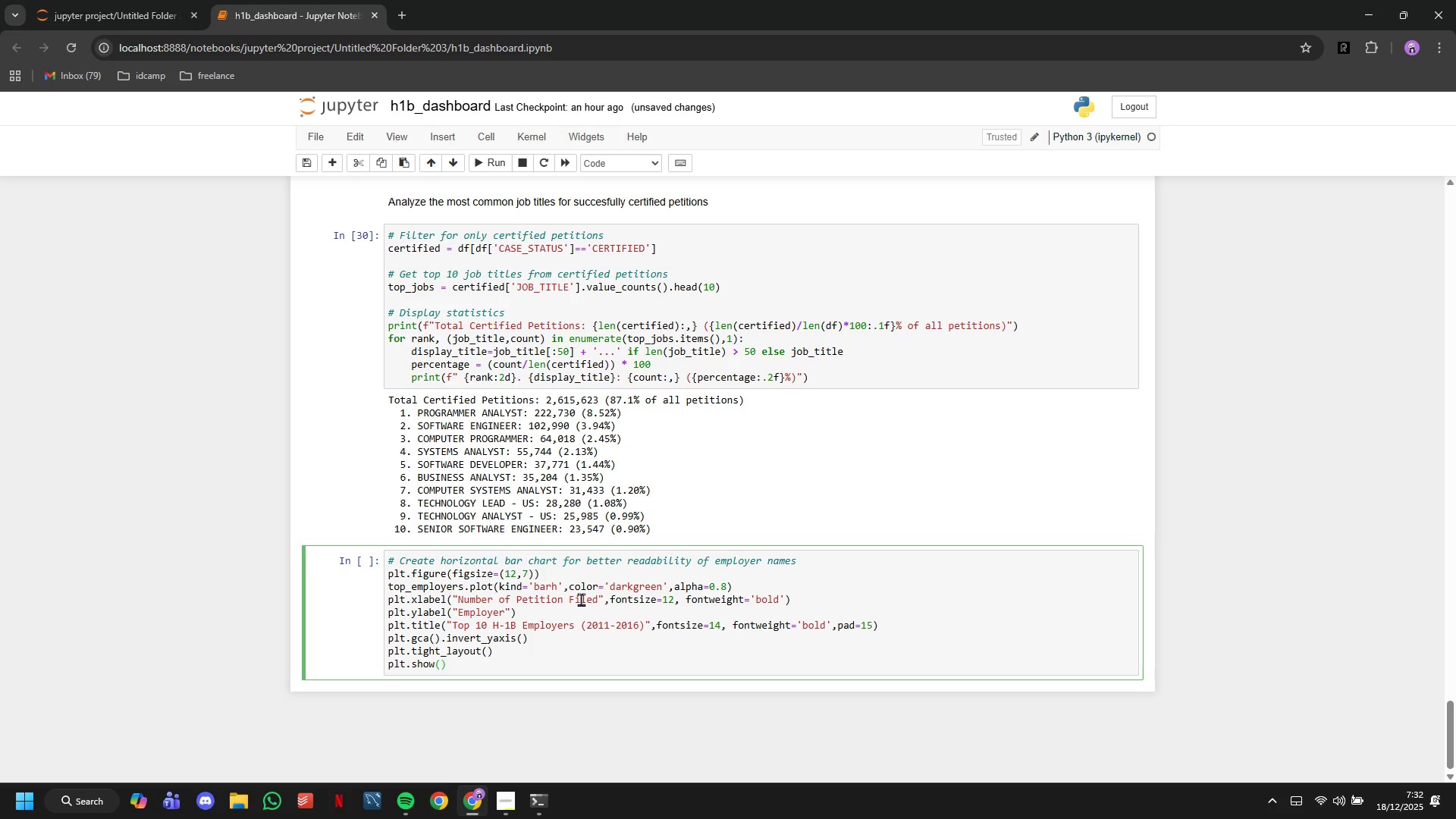 
wait(7.84)
 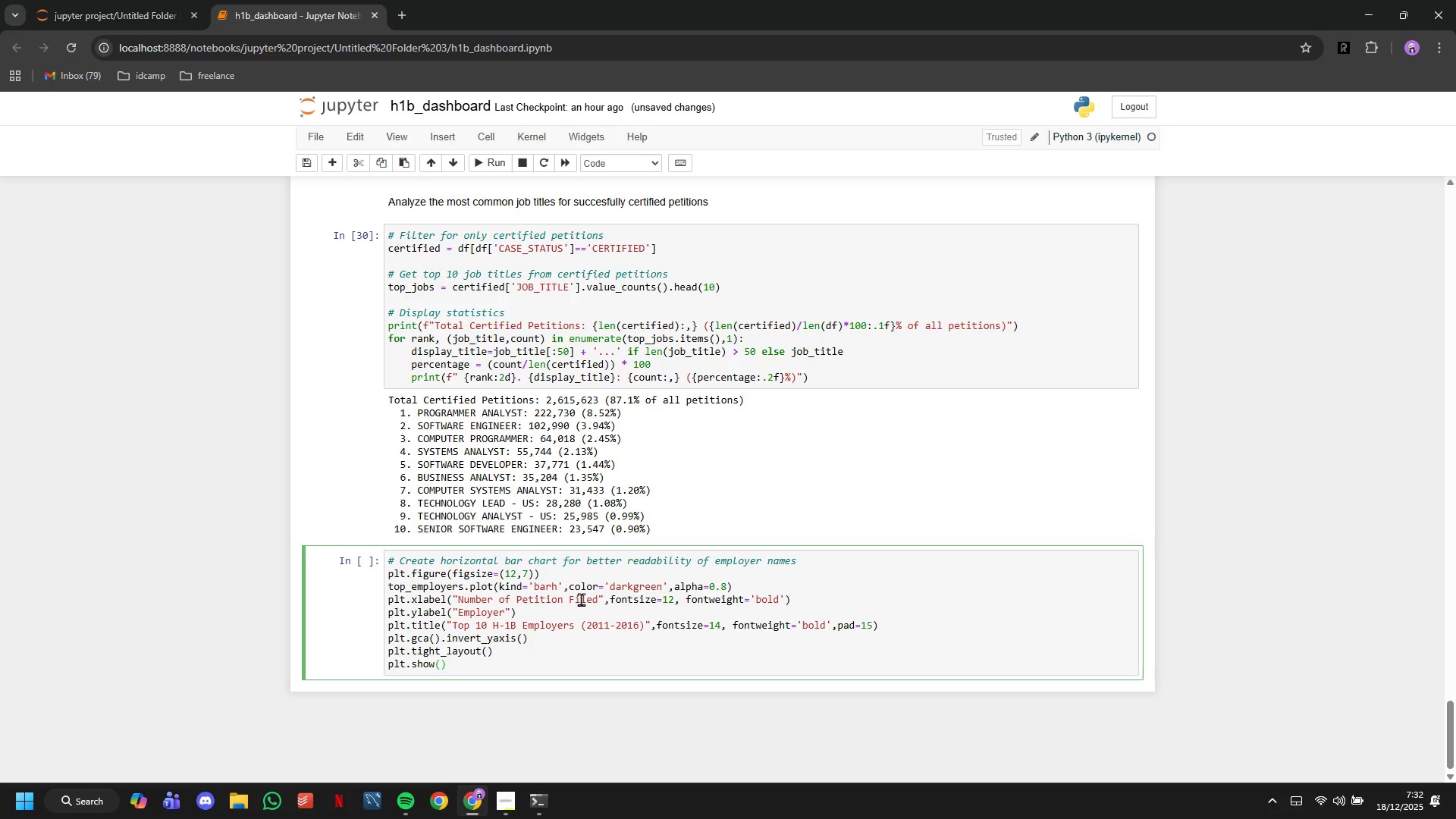 
left_click([465, 581])
 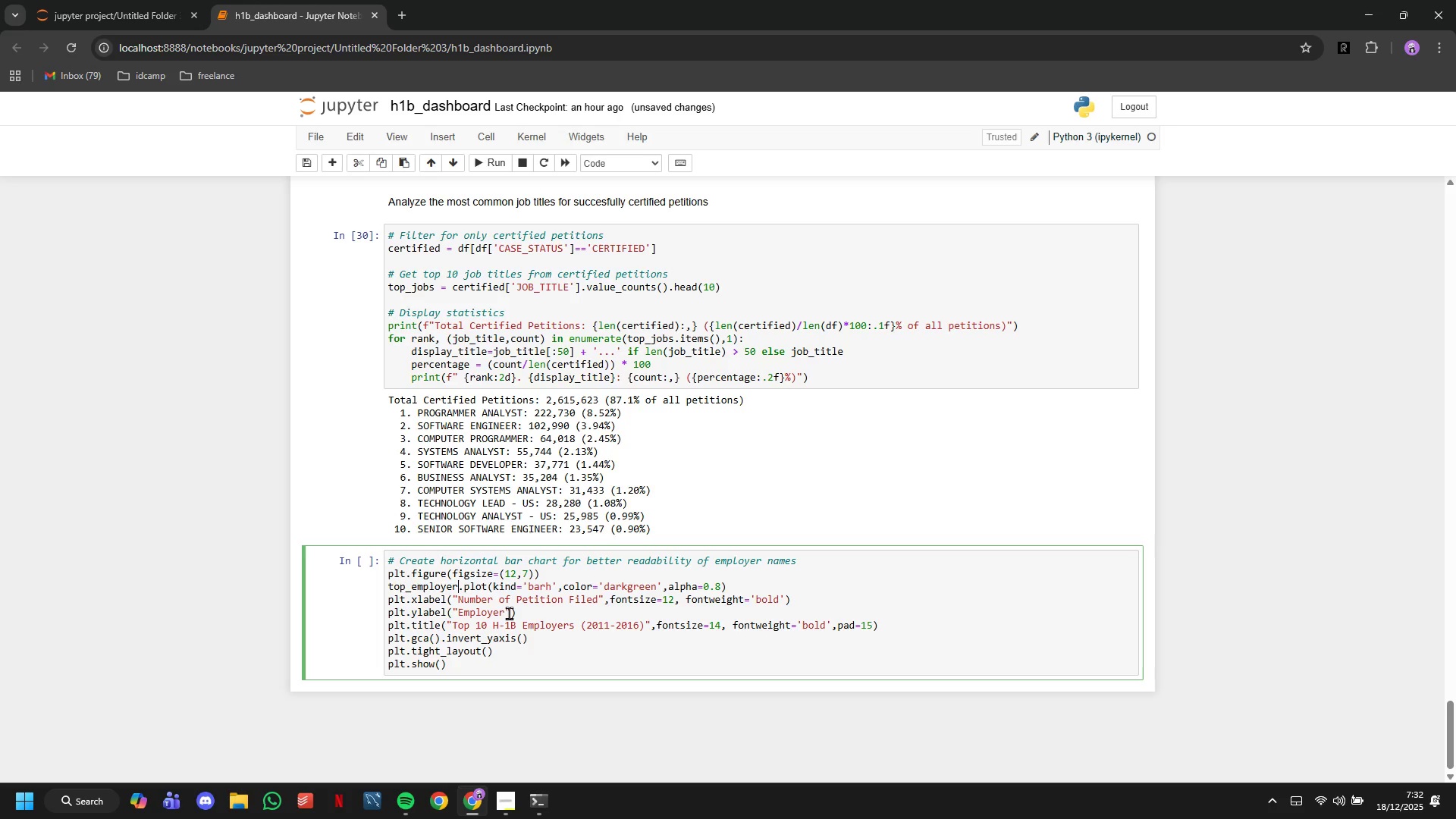 
hold_key(key=Backspace, duration=0.56)
 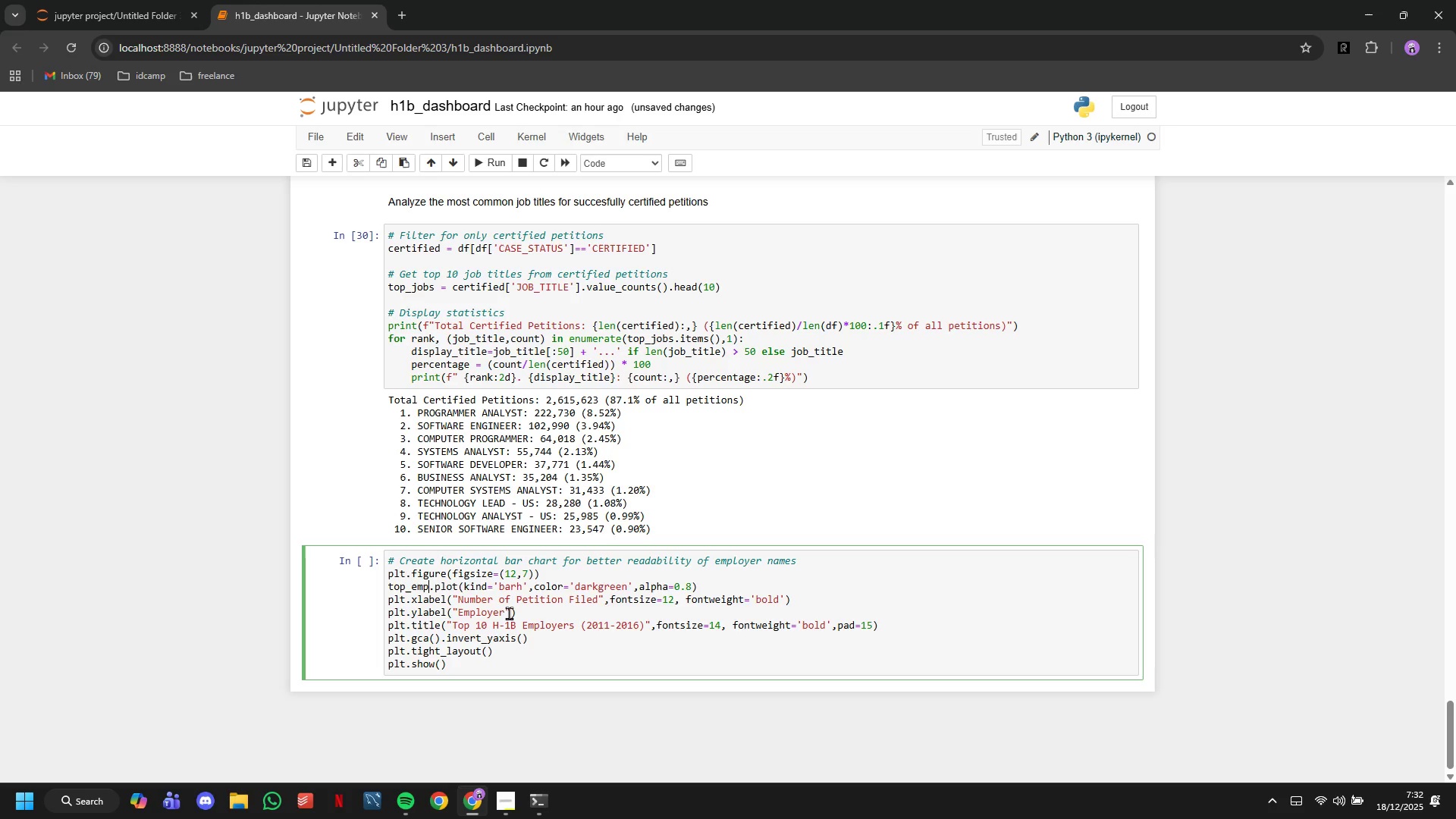 
key(Backspace)
key(Backspace)
key(Backspace)
key(Backspace)
key(Backspace)
type(jobs)
 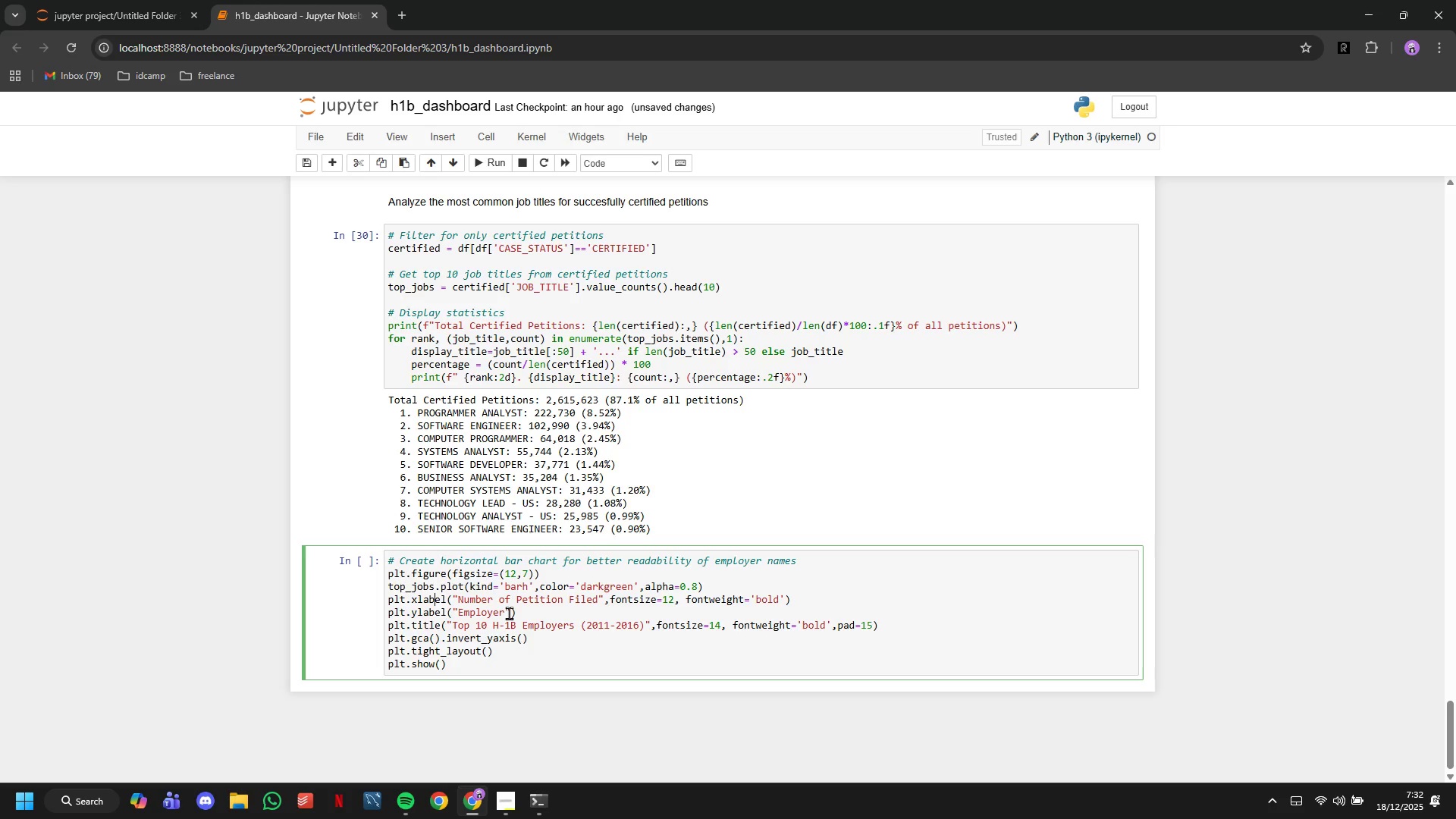 
key(ArrowDown)
 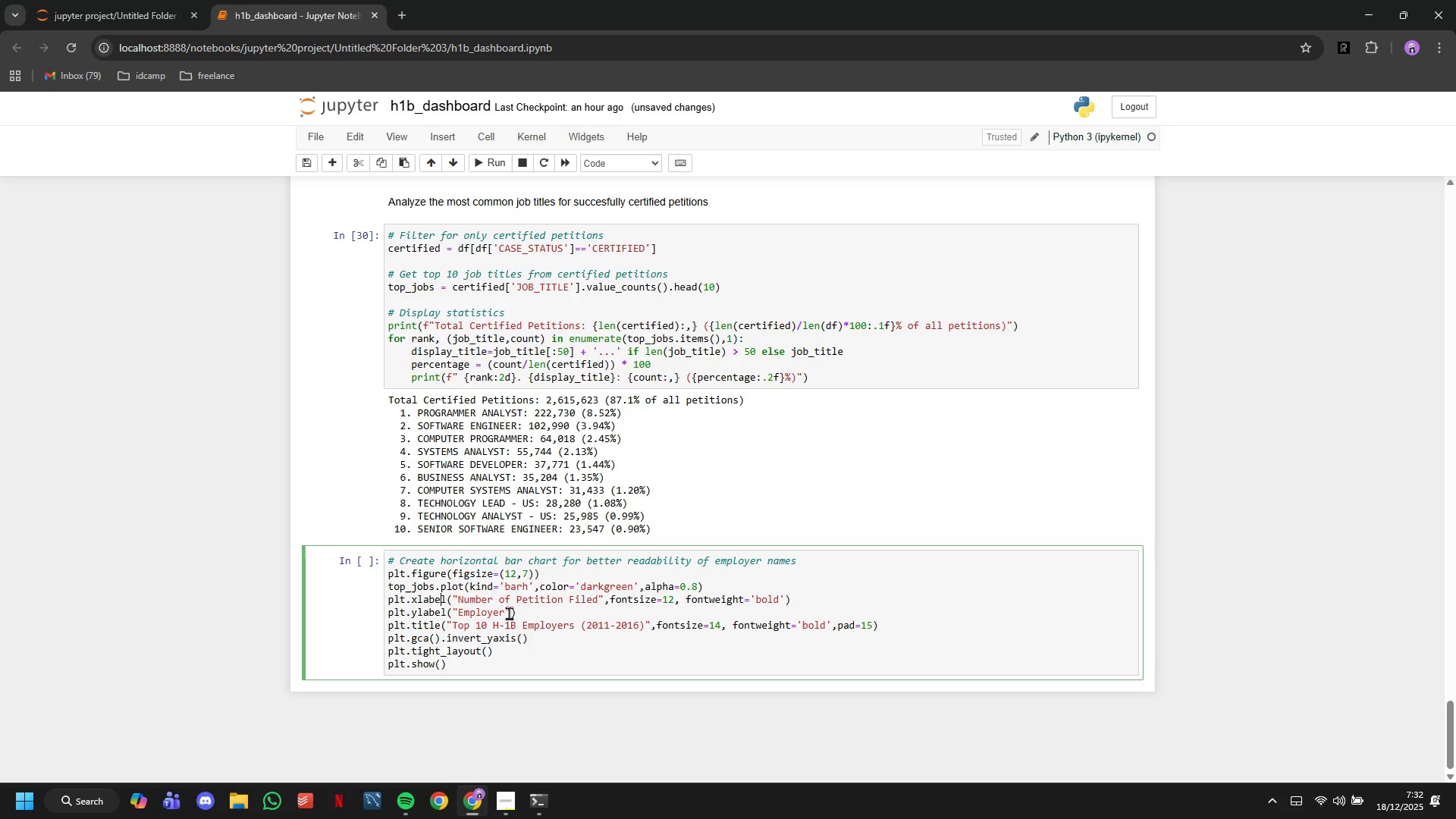 
hold_key(key=ArrowRight, duration=1.33)
 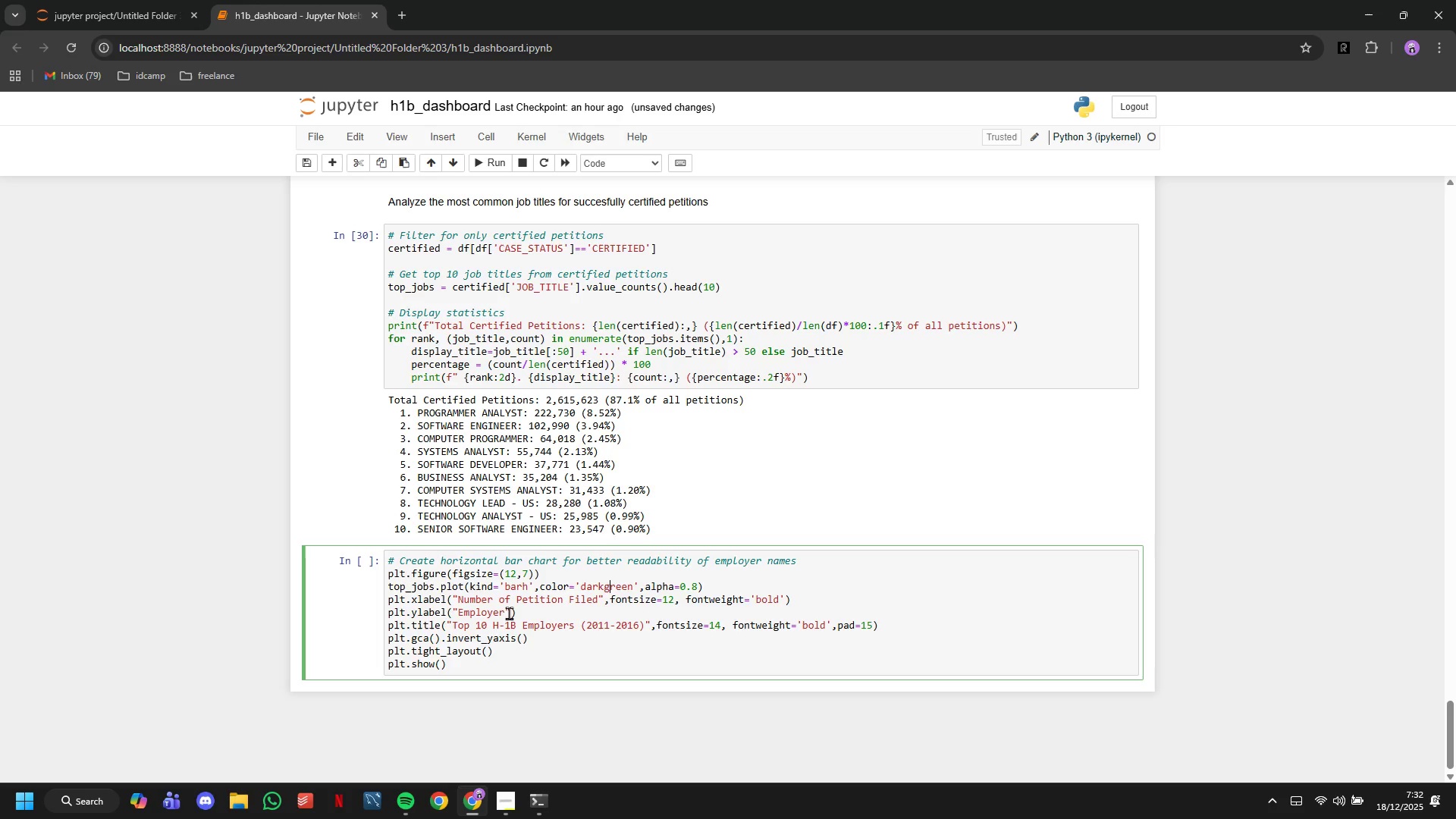 
key(ArrowUp)
 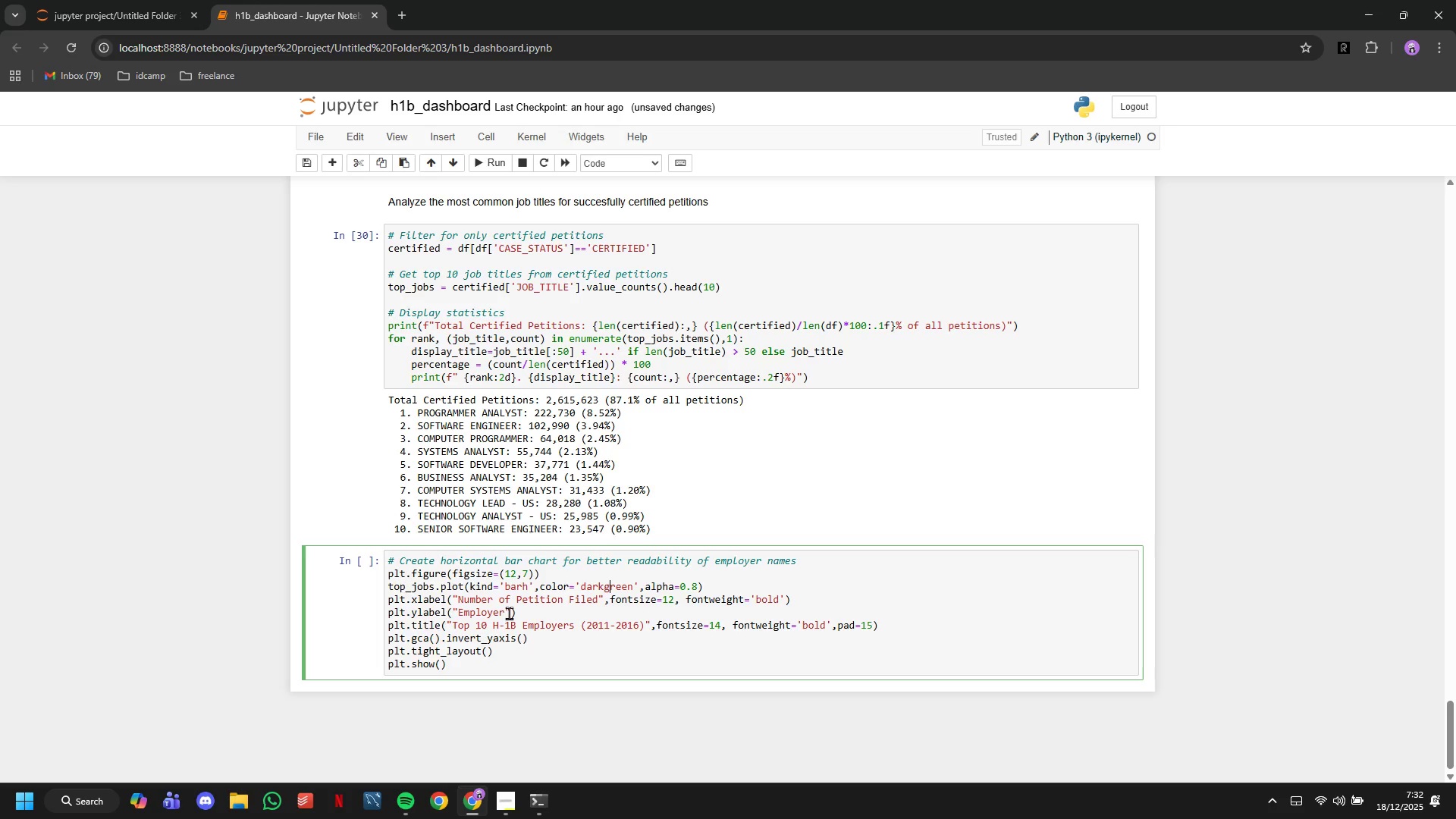 
hold_key(key=ArrowRight, duration=0.56)
 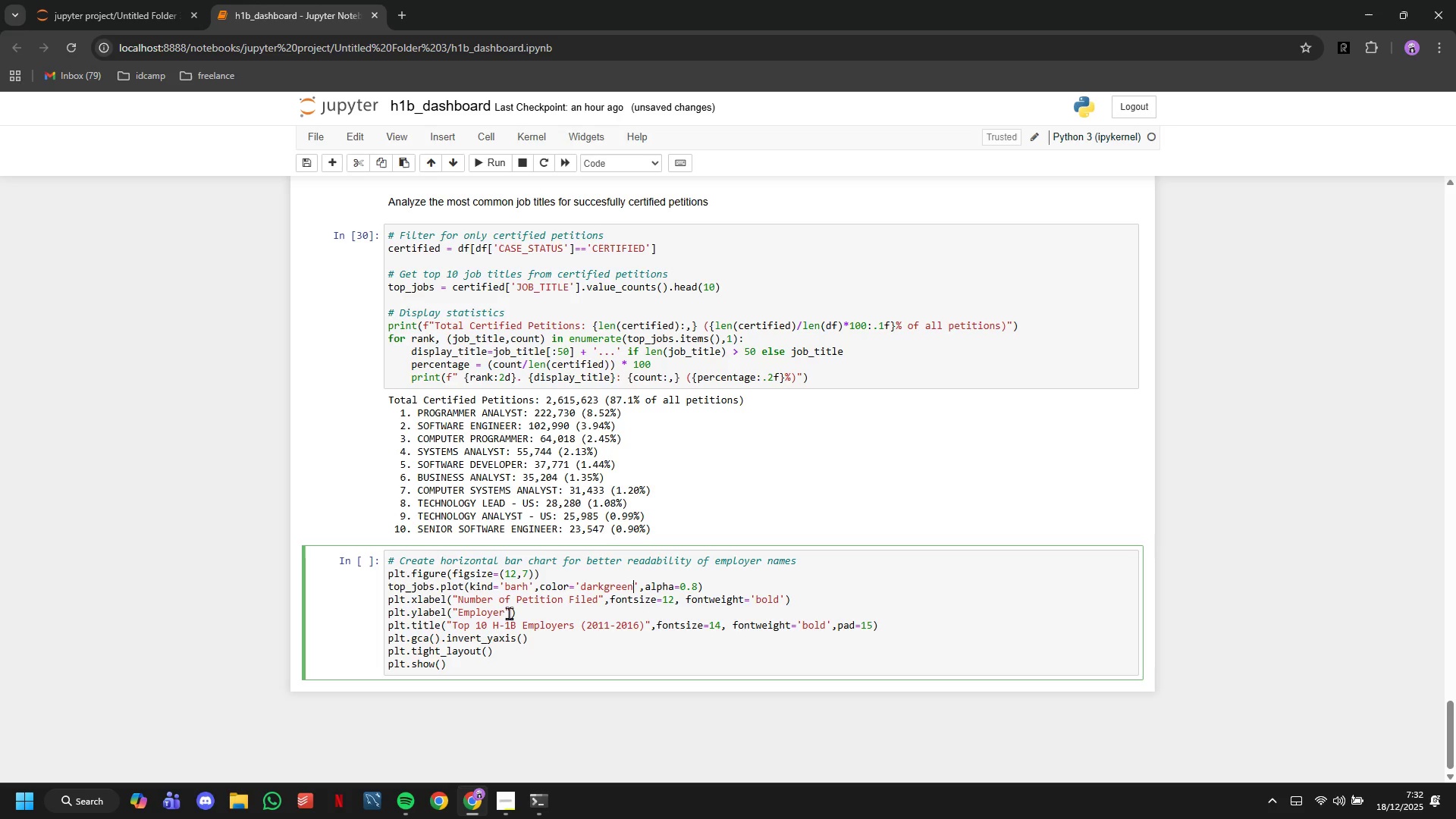 
key(ArrowRight)
 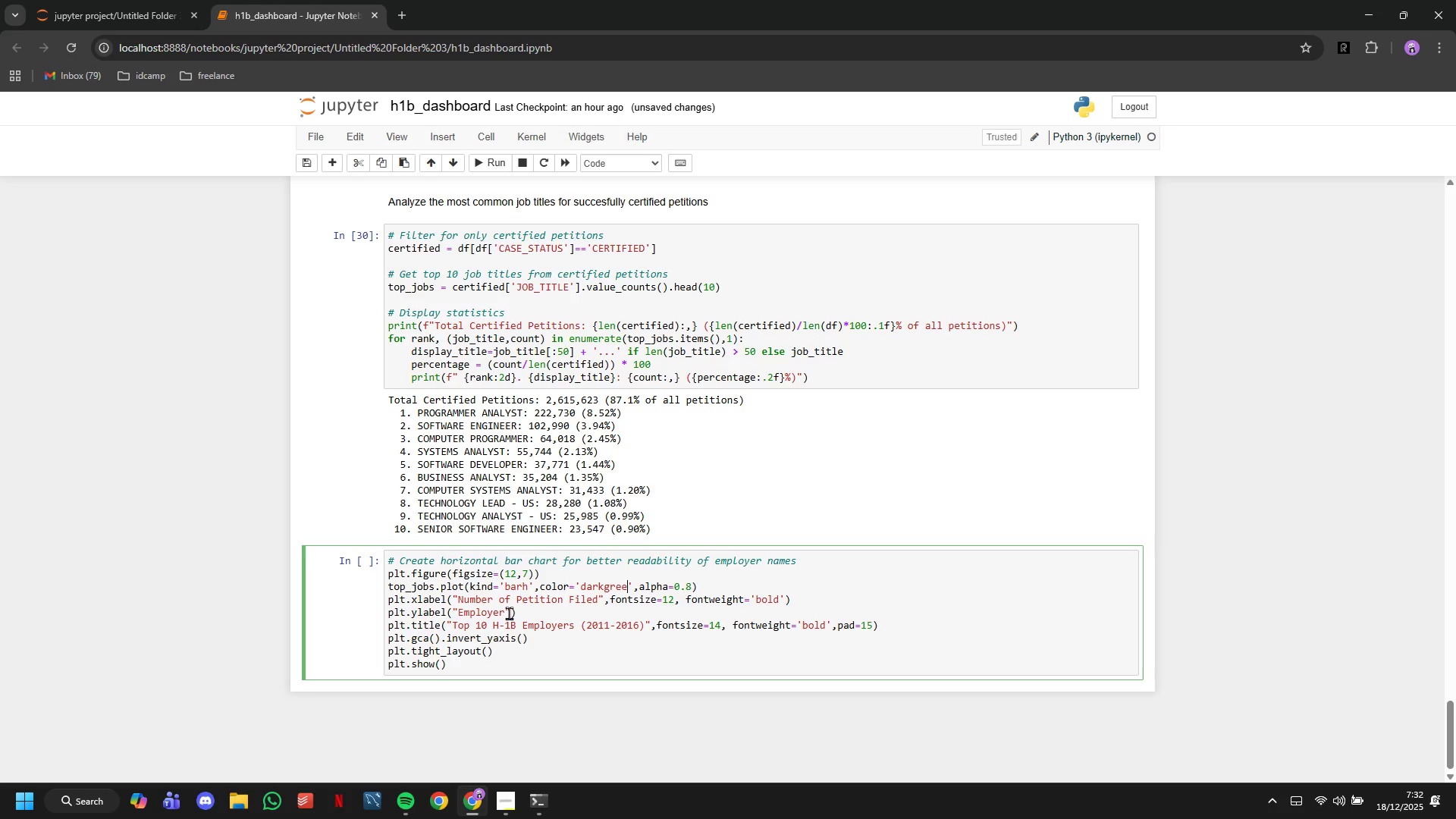 
key(ArrowRight)
 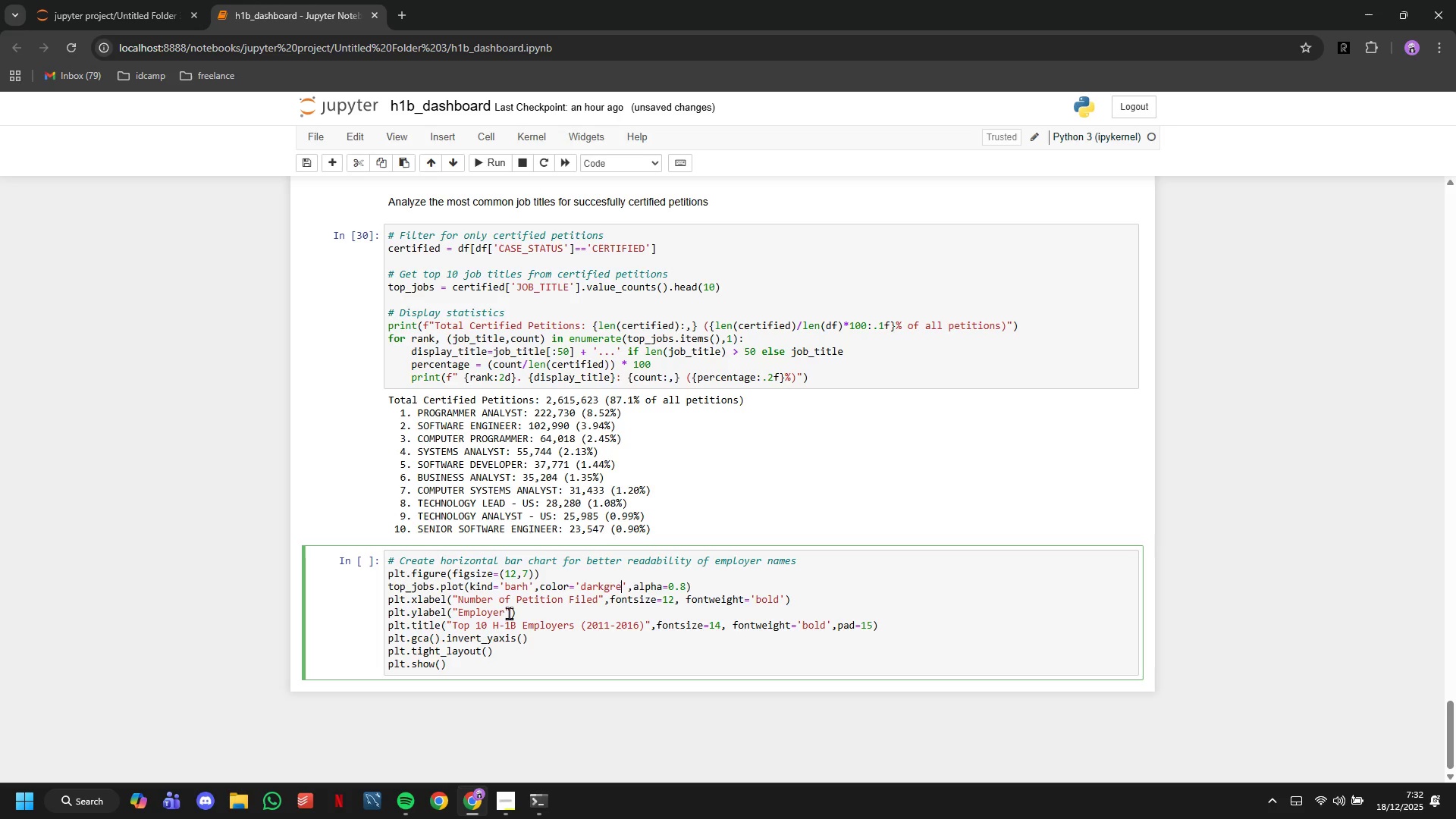 
key(Backspace)
key(Backspace)
key(Backspace)
key(Backspace)
key(Backspace)
key(Backspace)
key(Backspace)
key(Backspace)
key(Backspace)
type(coral)
 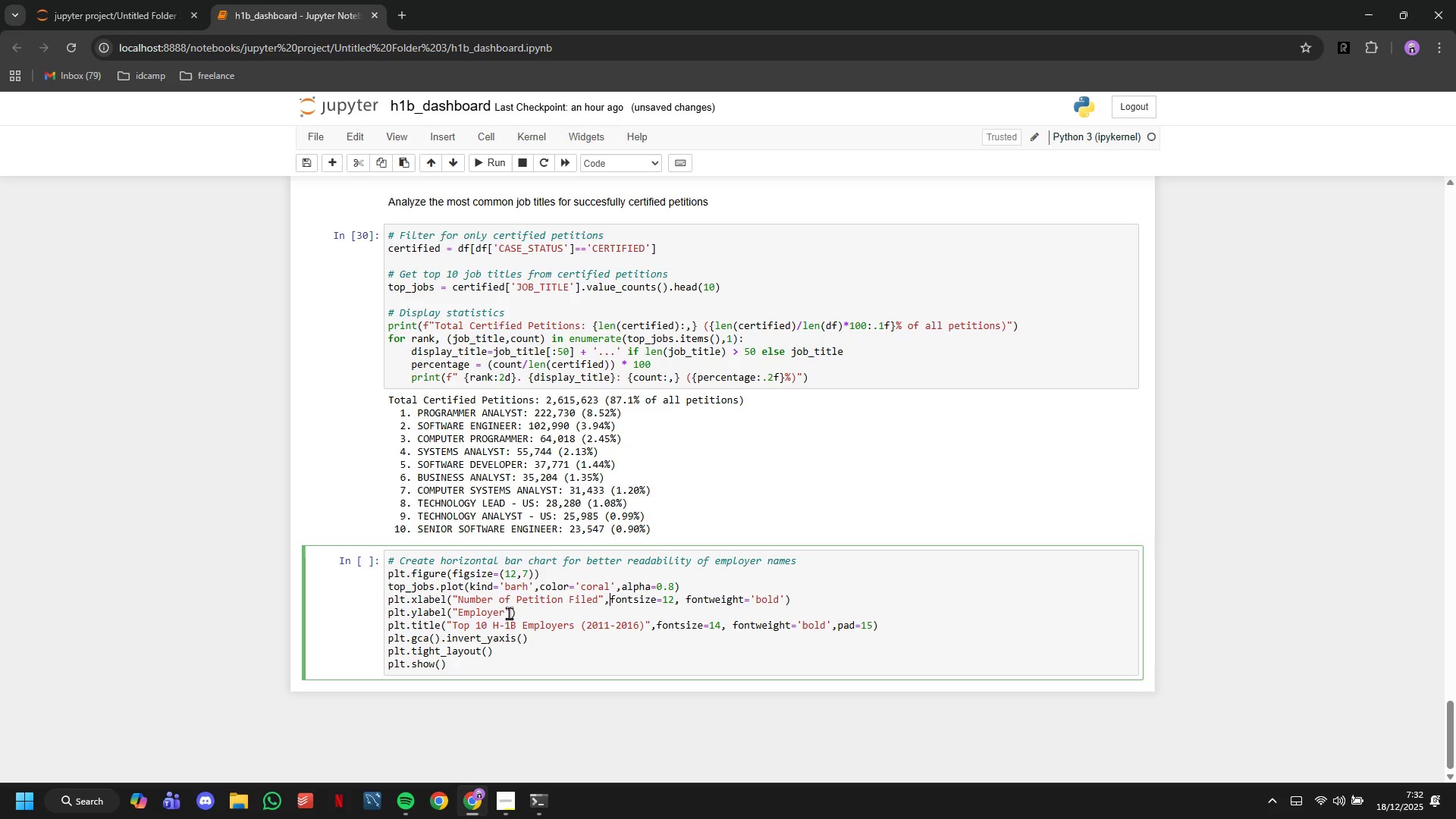 
key(ArrowDown)
 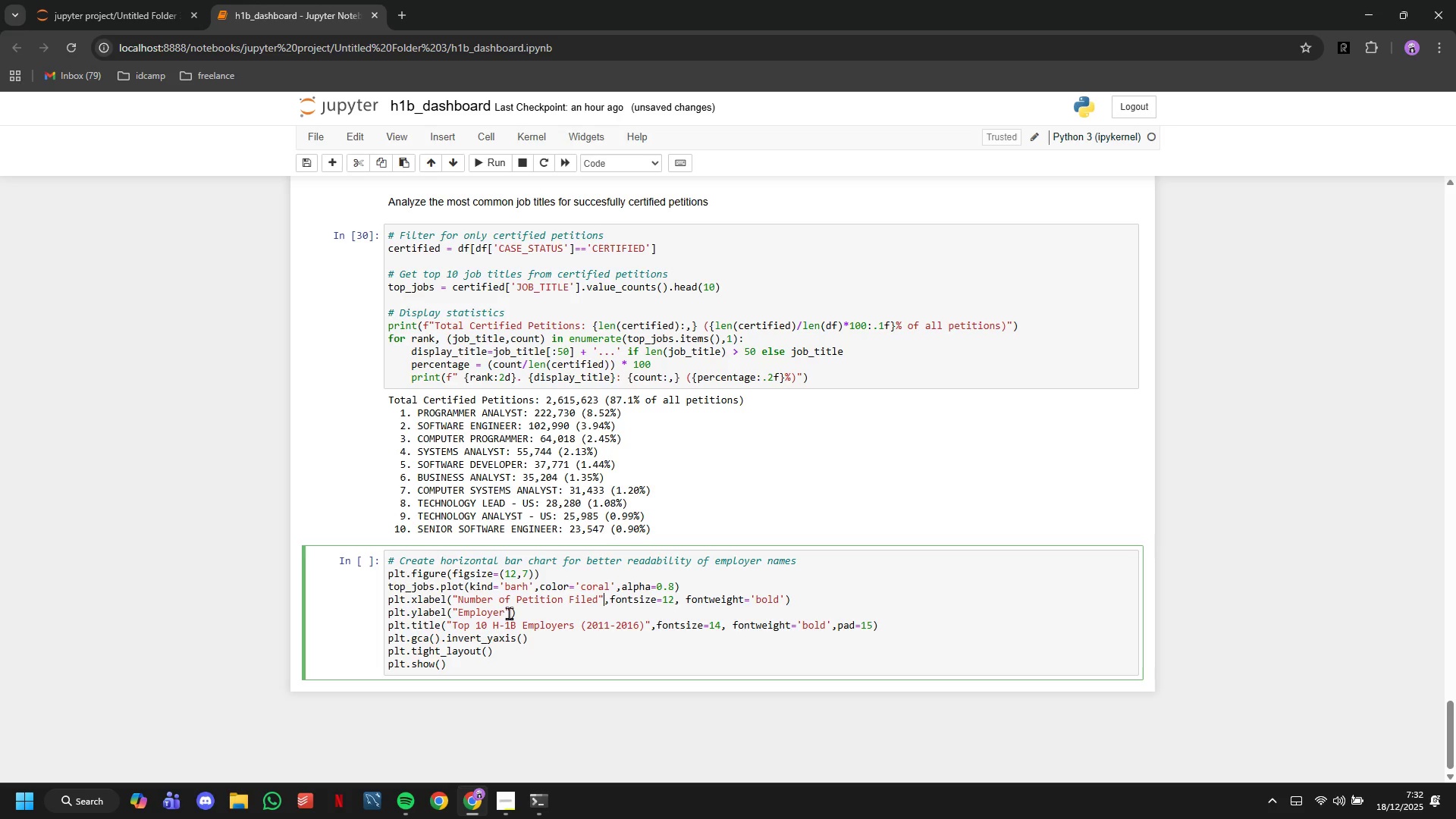 
key(ArrowLeft)
 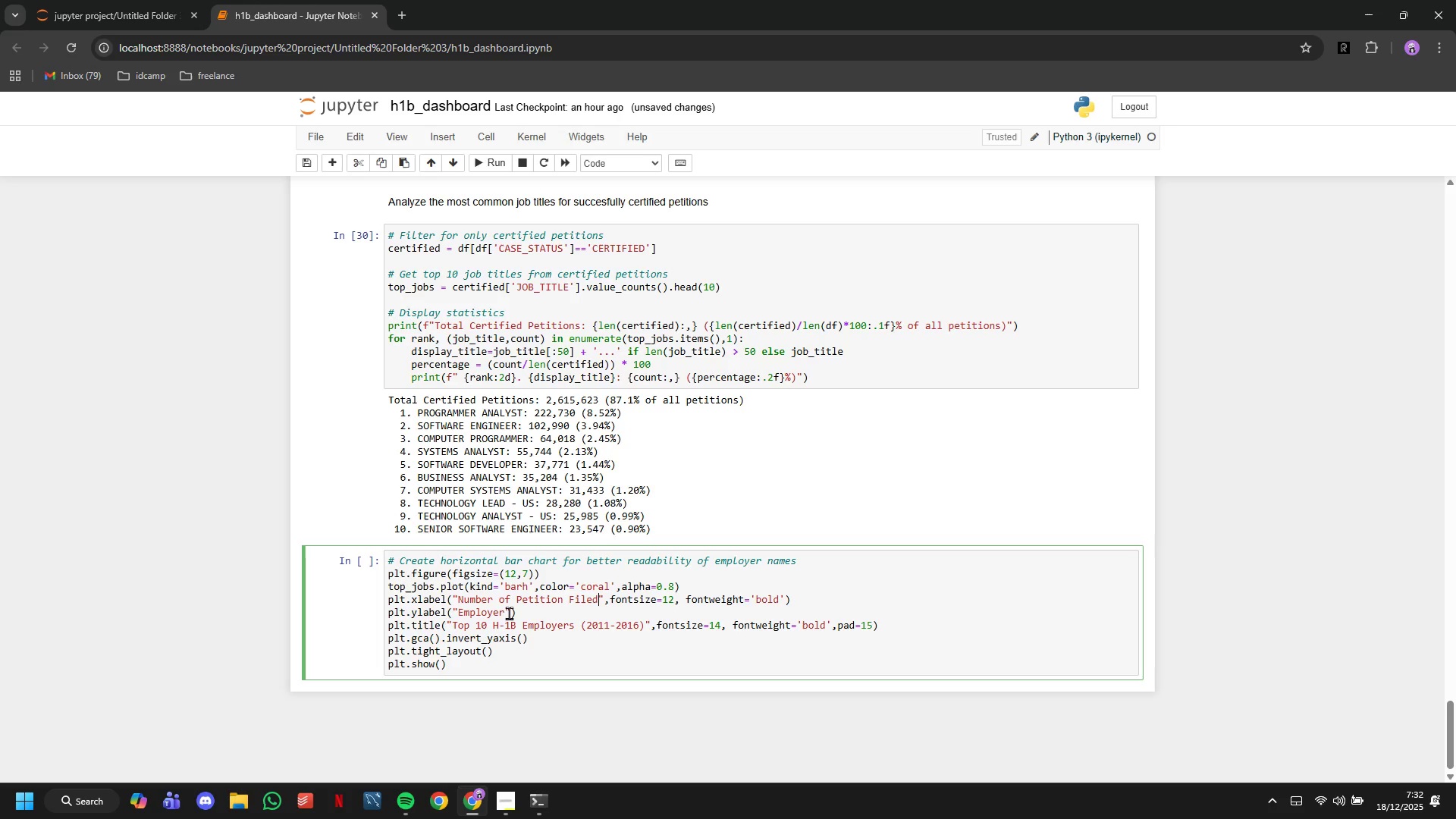 
key(ArrowLeft)
 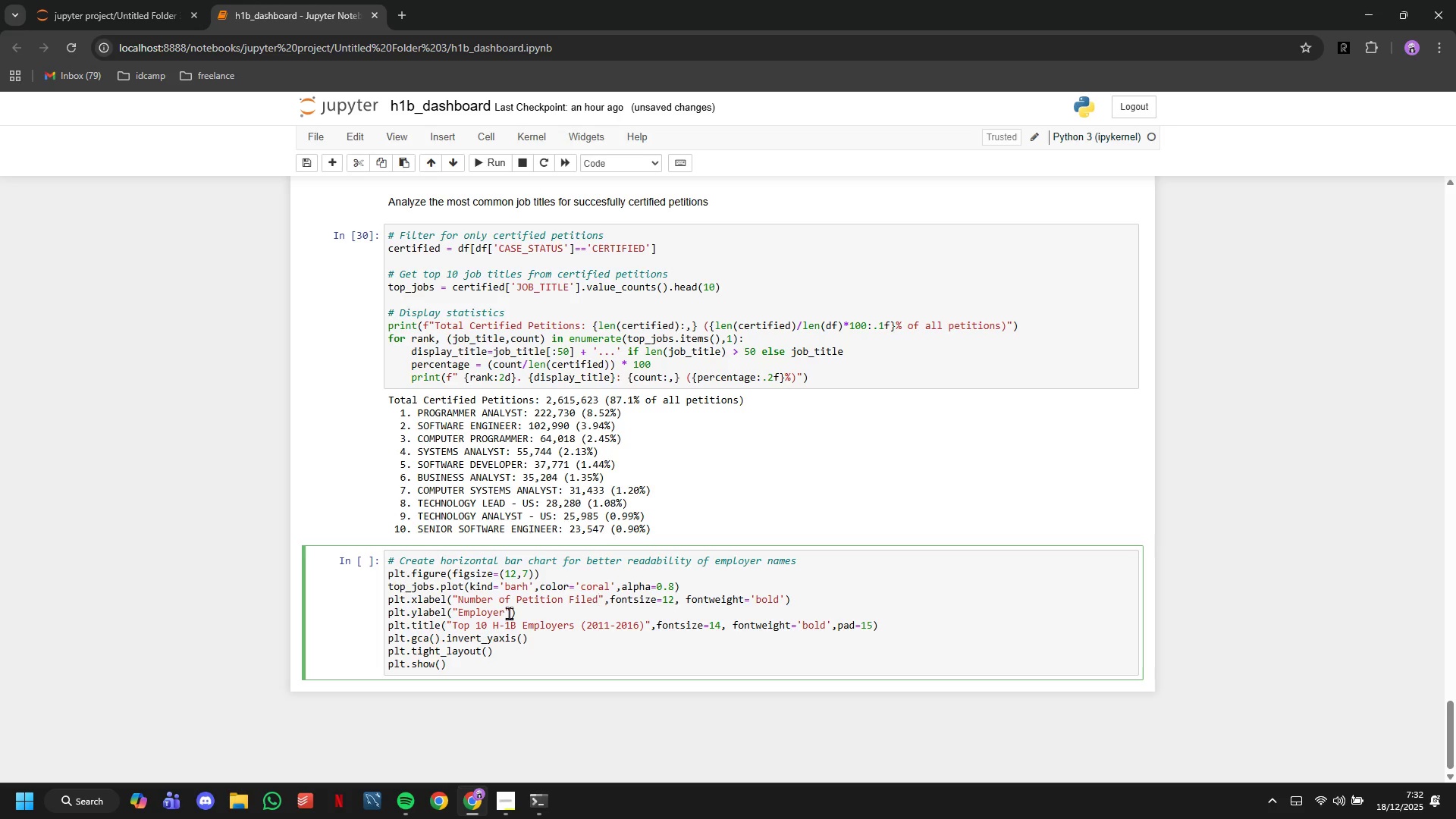 
hold_key(key=Backspace, duration=0.81)
 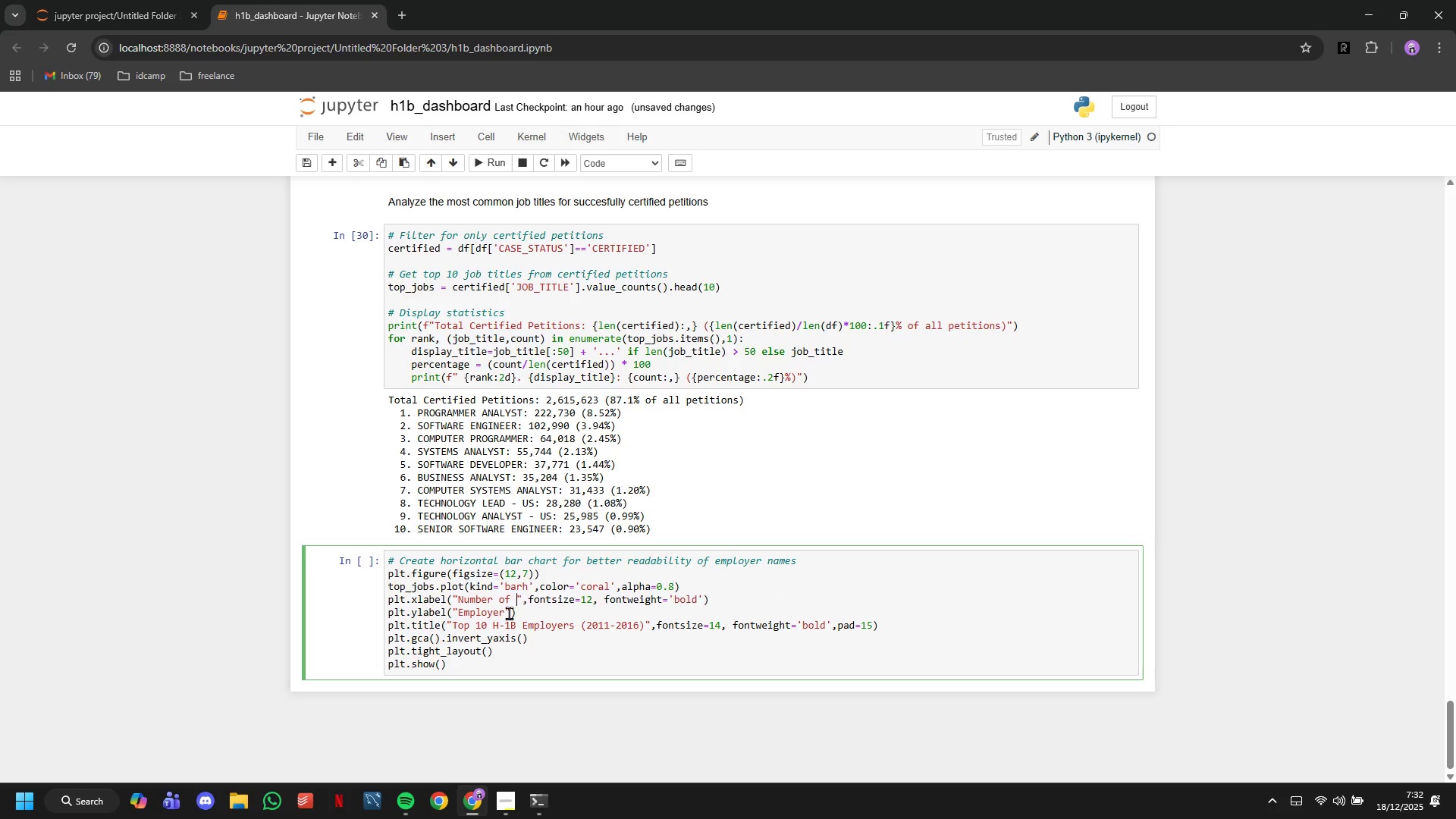 
key(Backspace)
key(Backspace)
type(Certified Petitions)
 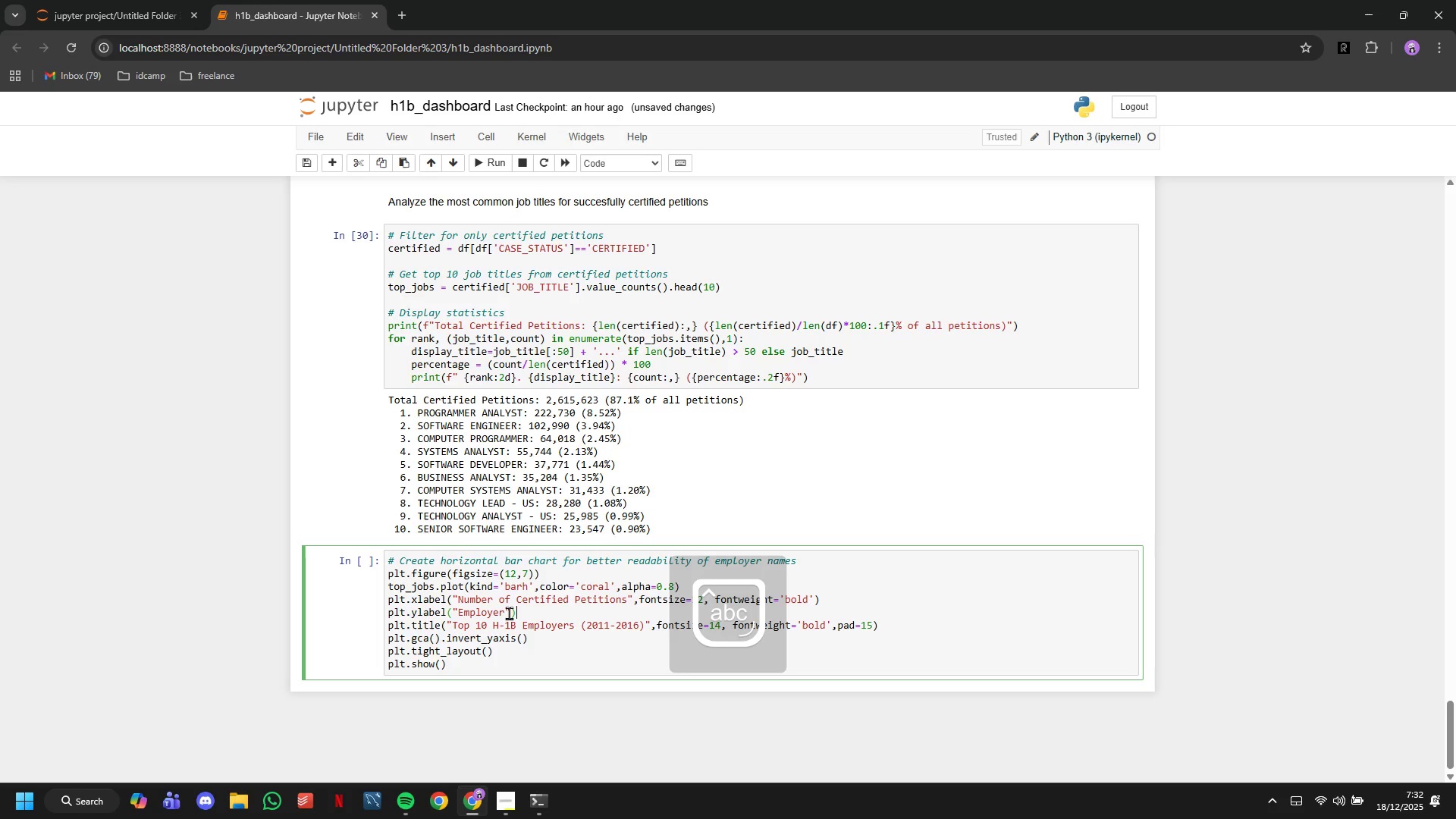 
key(ArrowDown)
 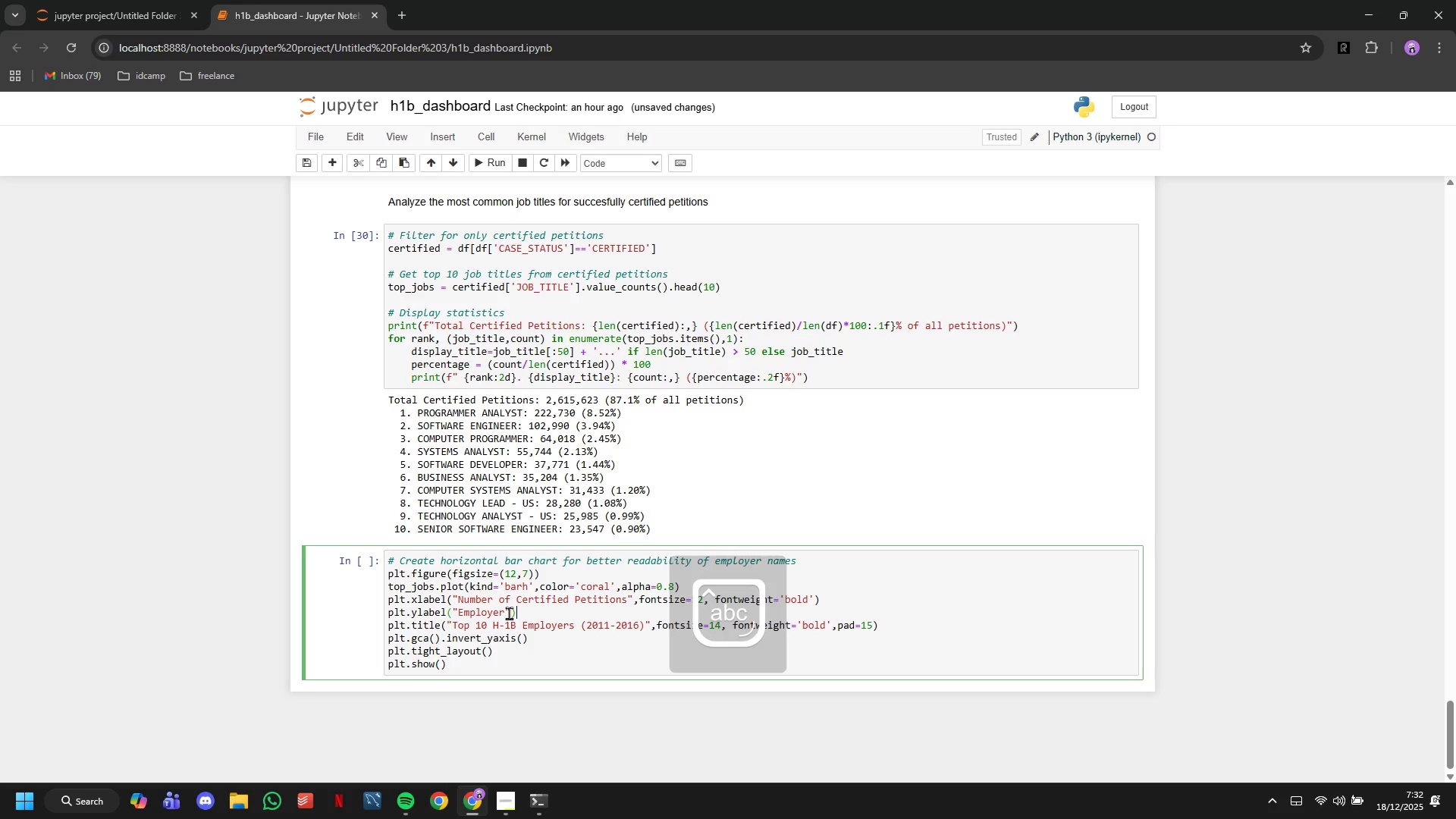 
key(ArrowLeft)
 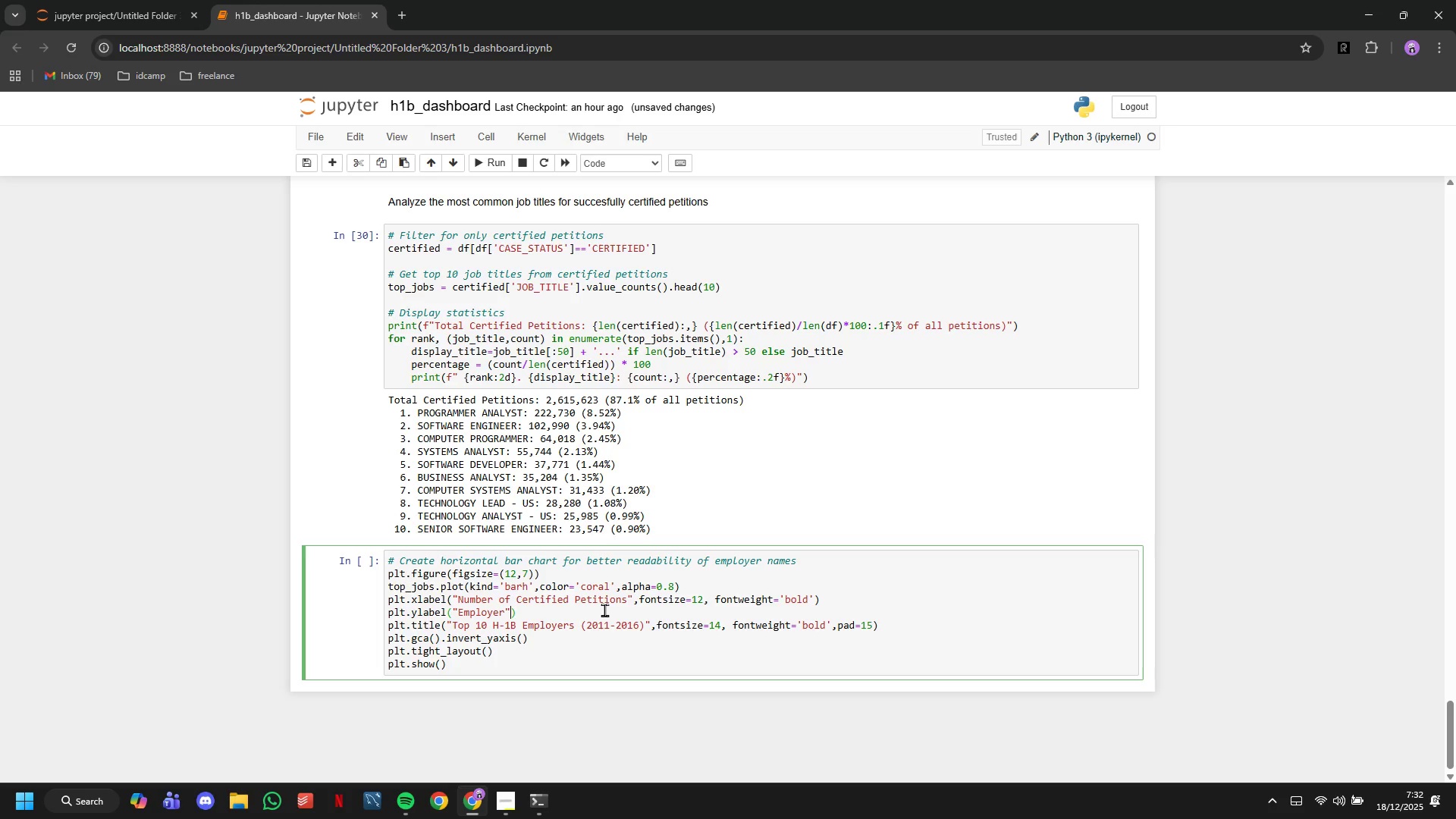 
key(ArrowLeft)
 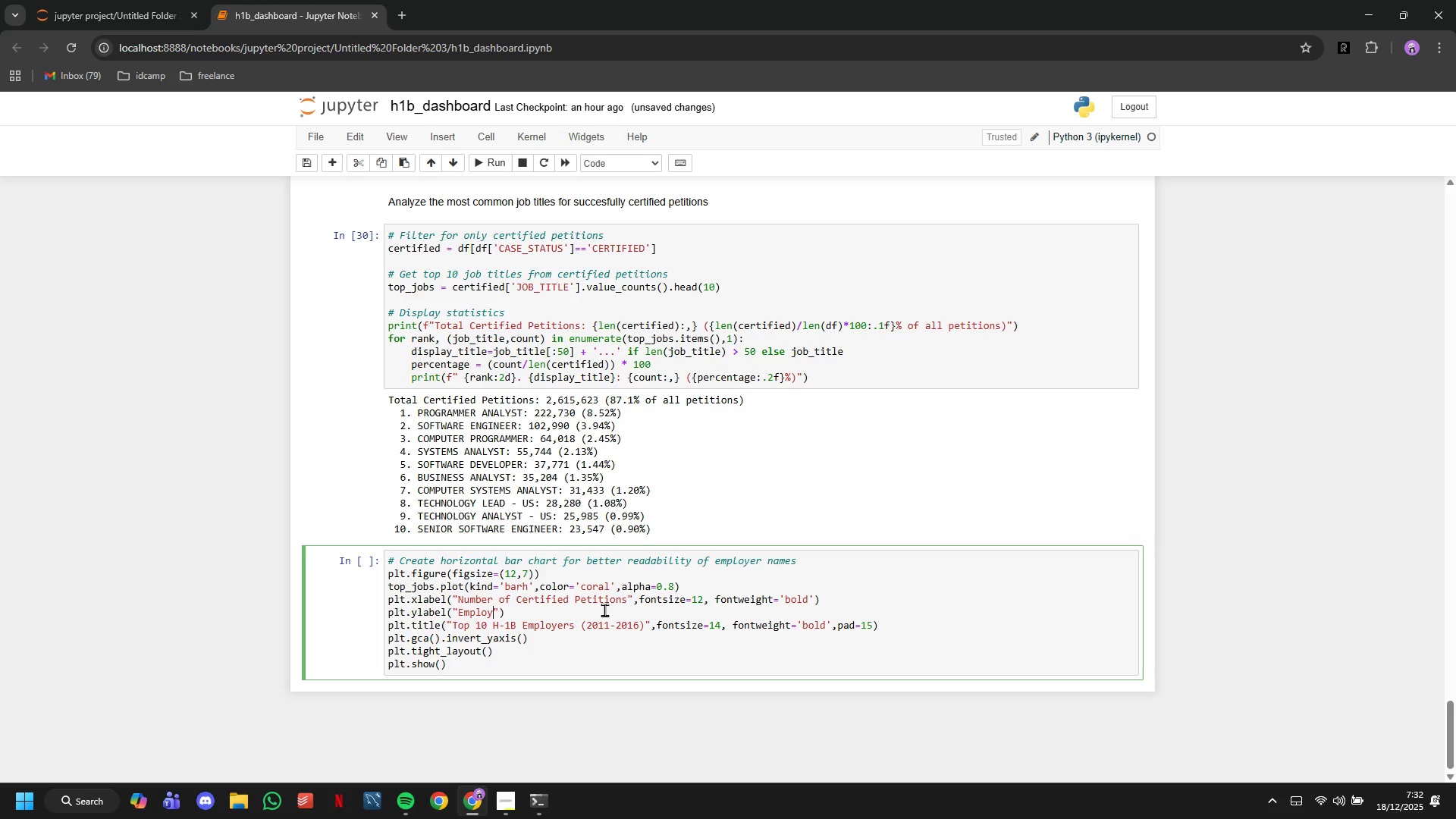 
key(Backspace)
key(Backspace)
key(Backspace)
key(Backspace)
key(Backspace)
key(Backspace)
key(Backspace)
key(Backspace)
type(Job Title)
 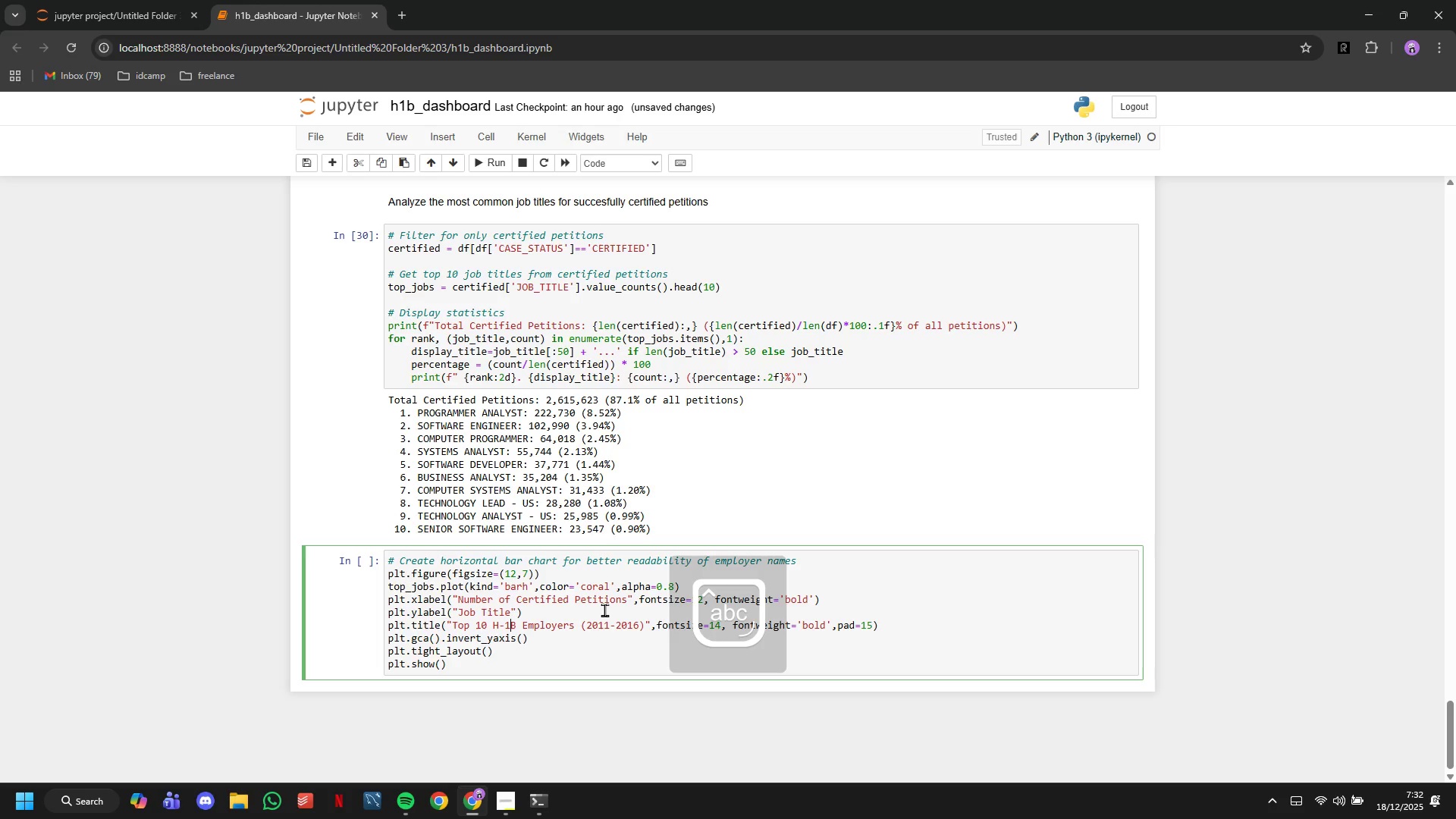 
key(ArrowDown)
 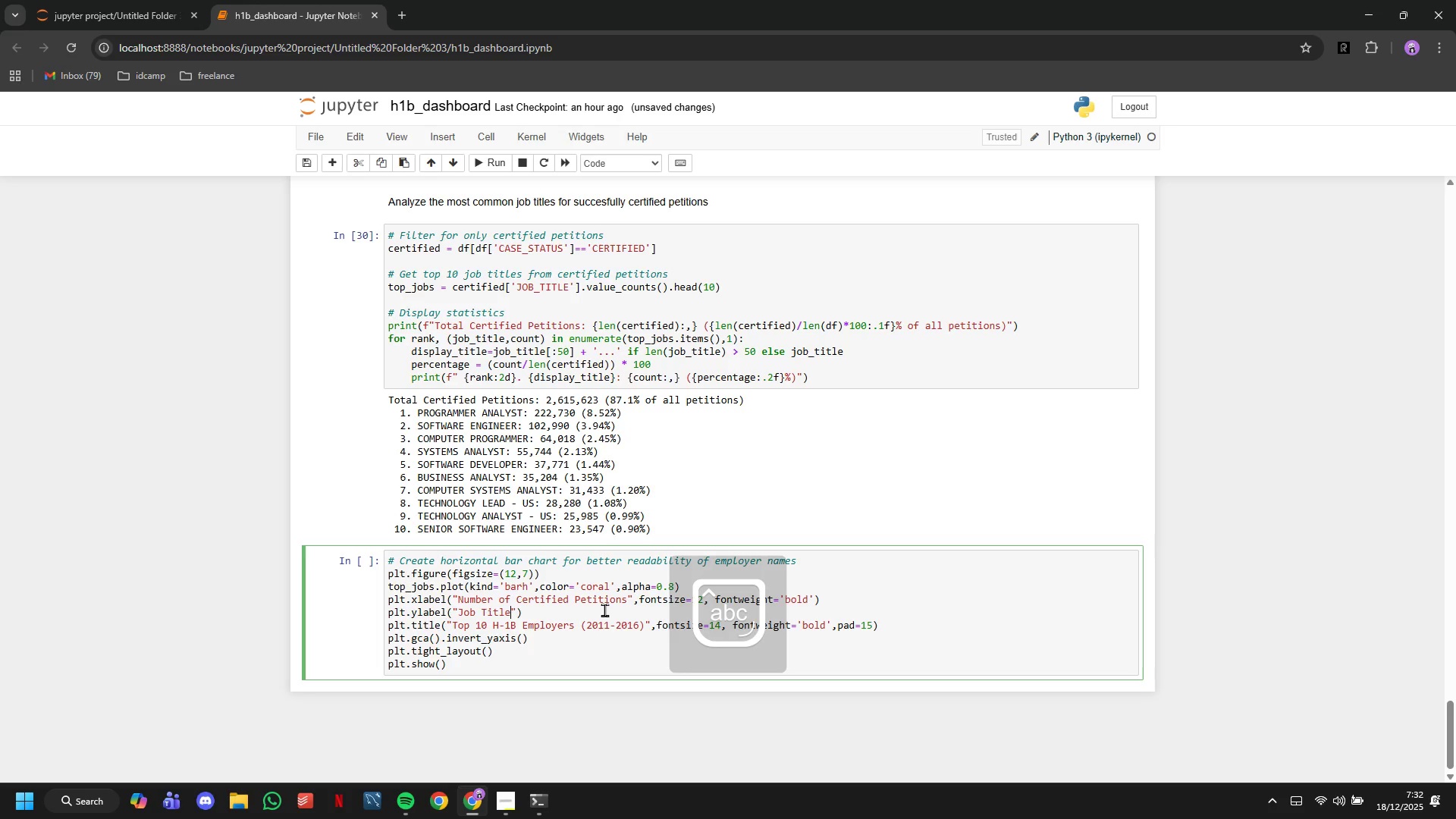 
key(ArrowUp)
 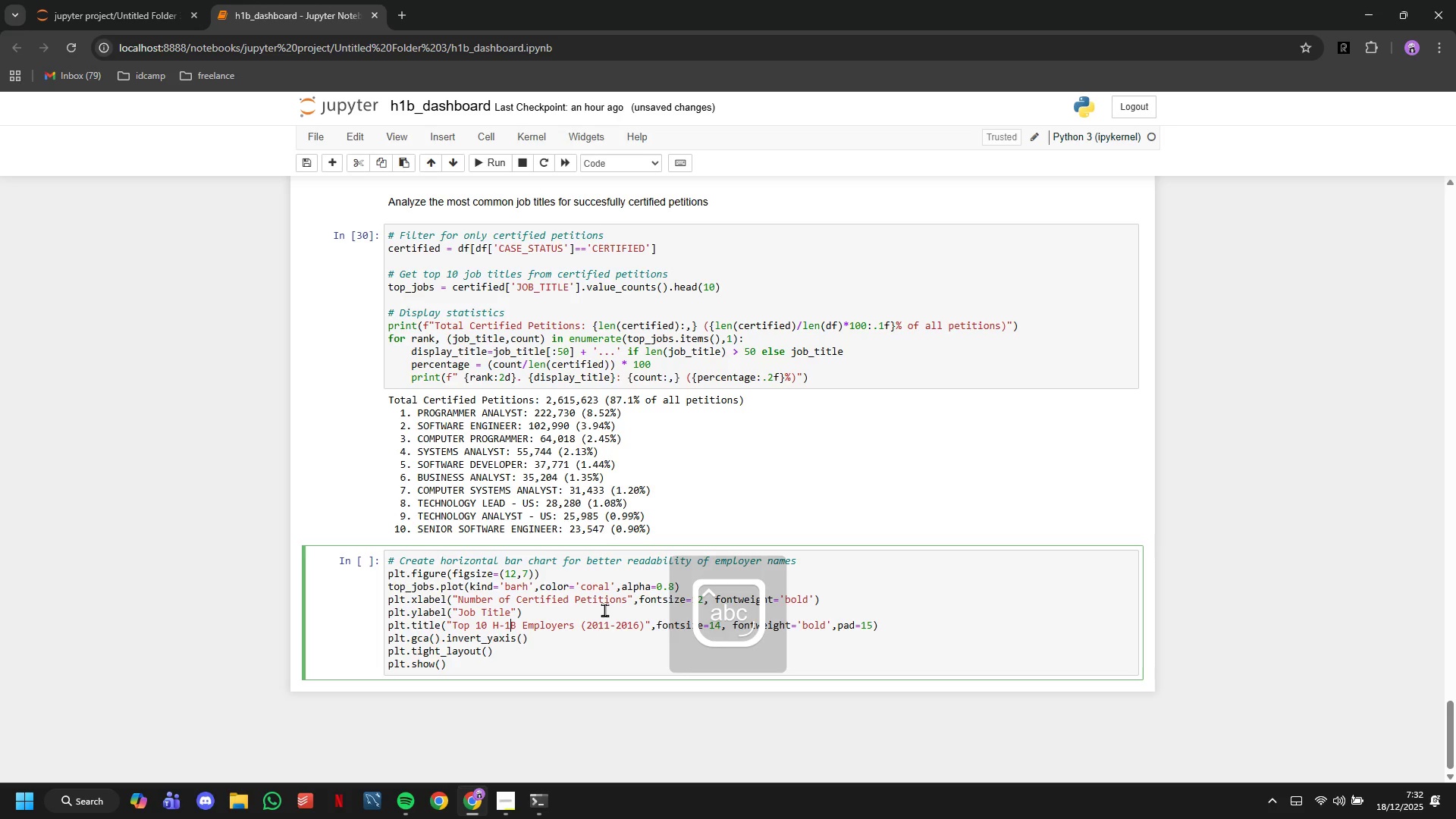 
key(ArrowDown)
 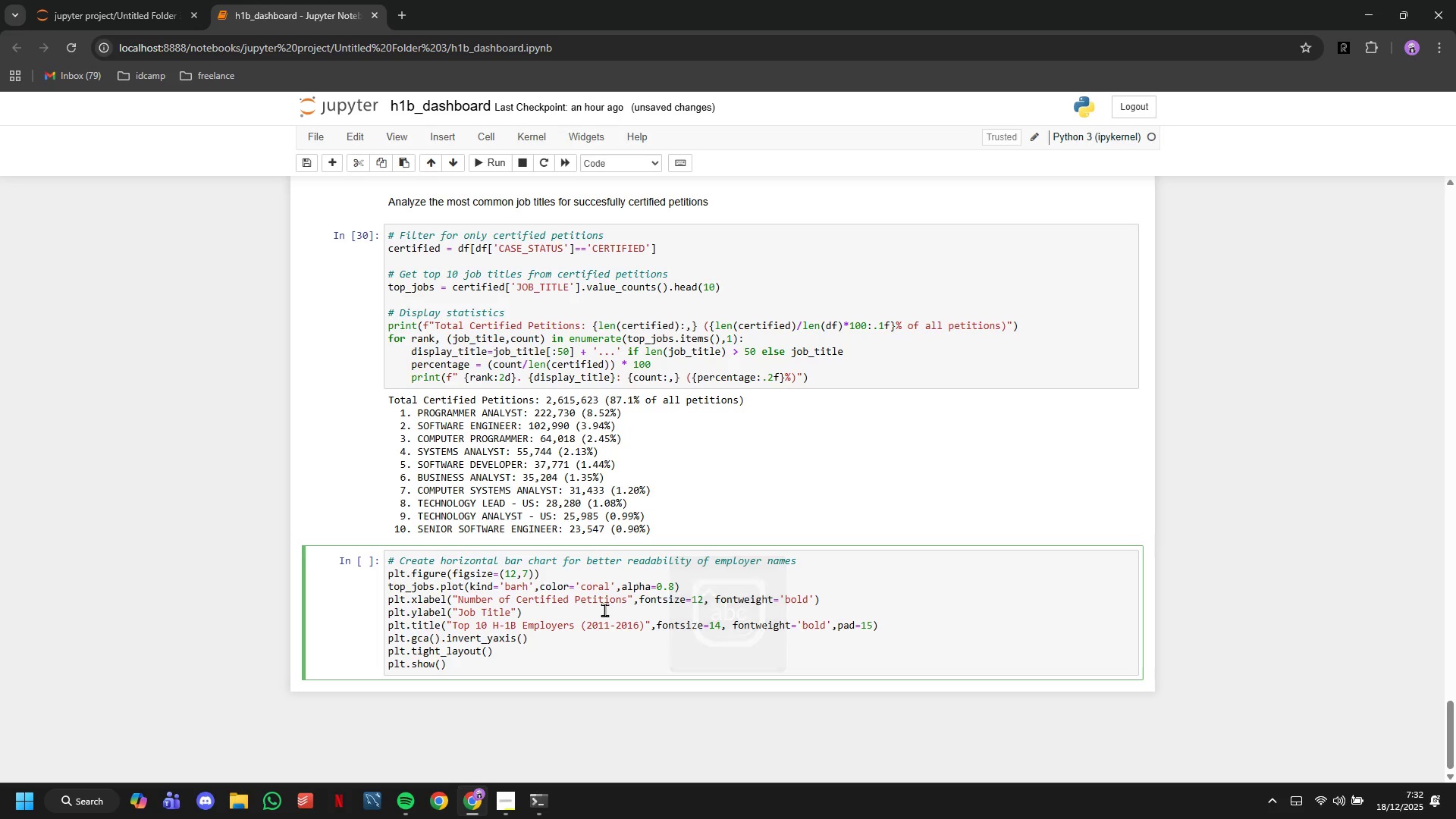 
key(ArrowUp)
 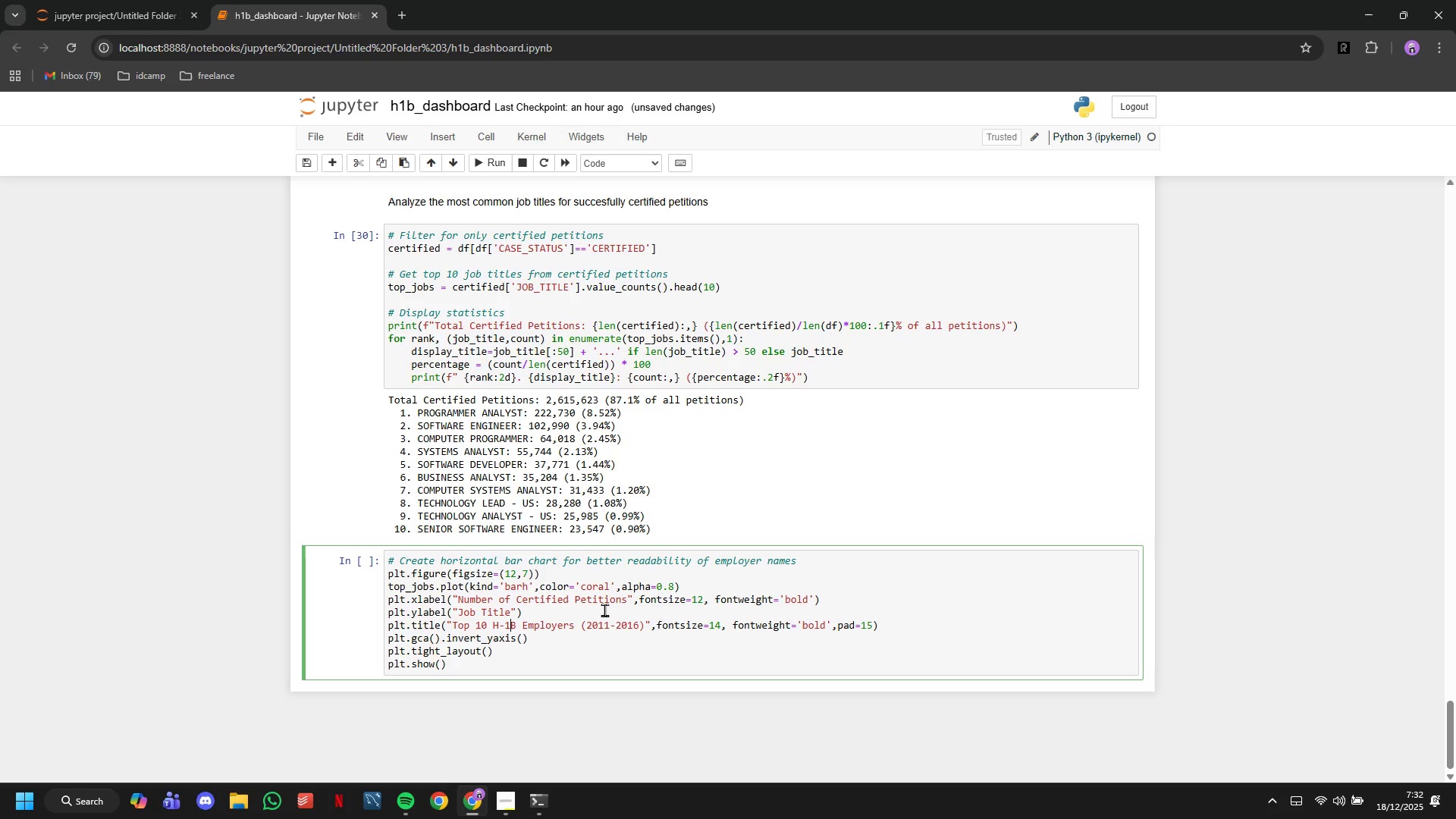 
key(ArrowDown)
 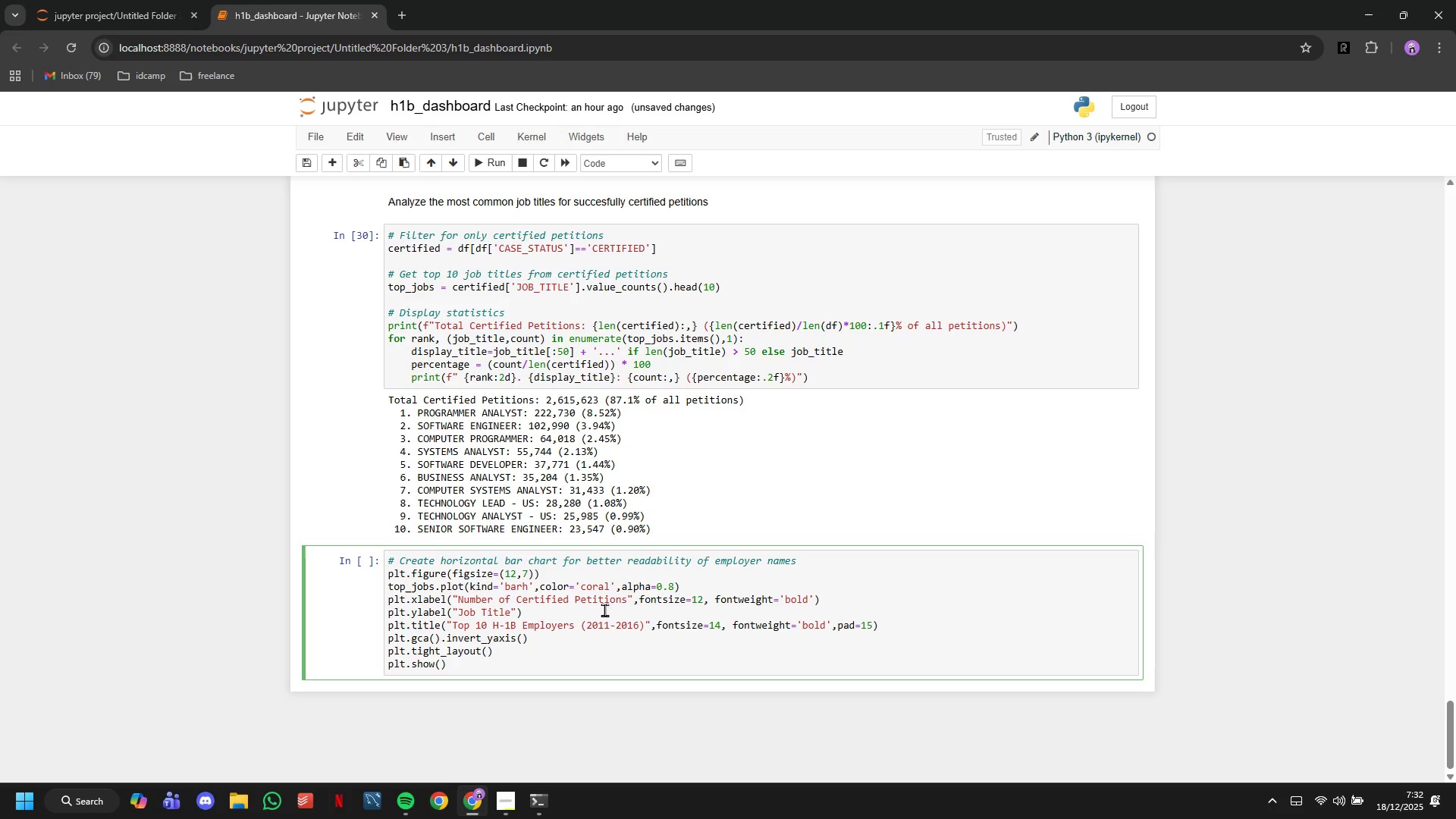 
hold_key(key=ArrowRight, duration=0.73)
 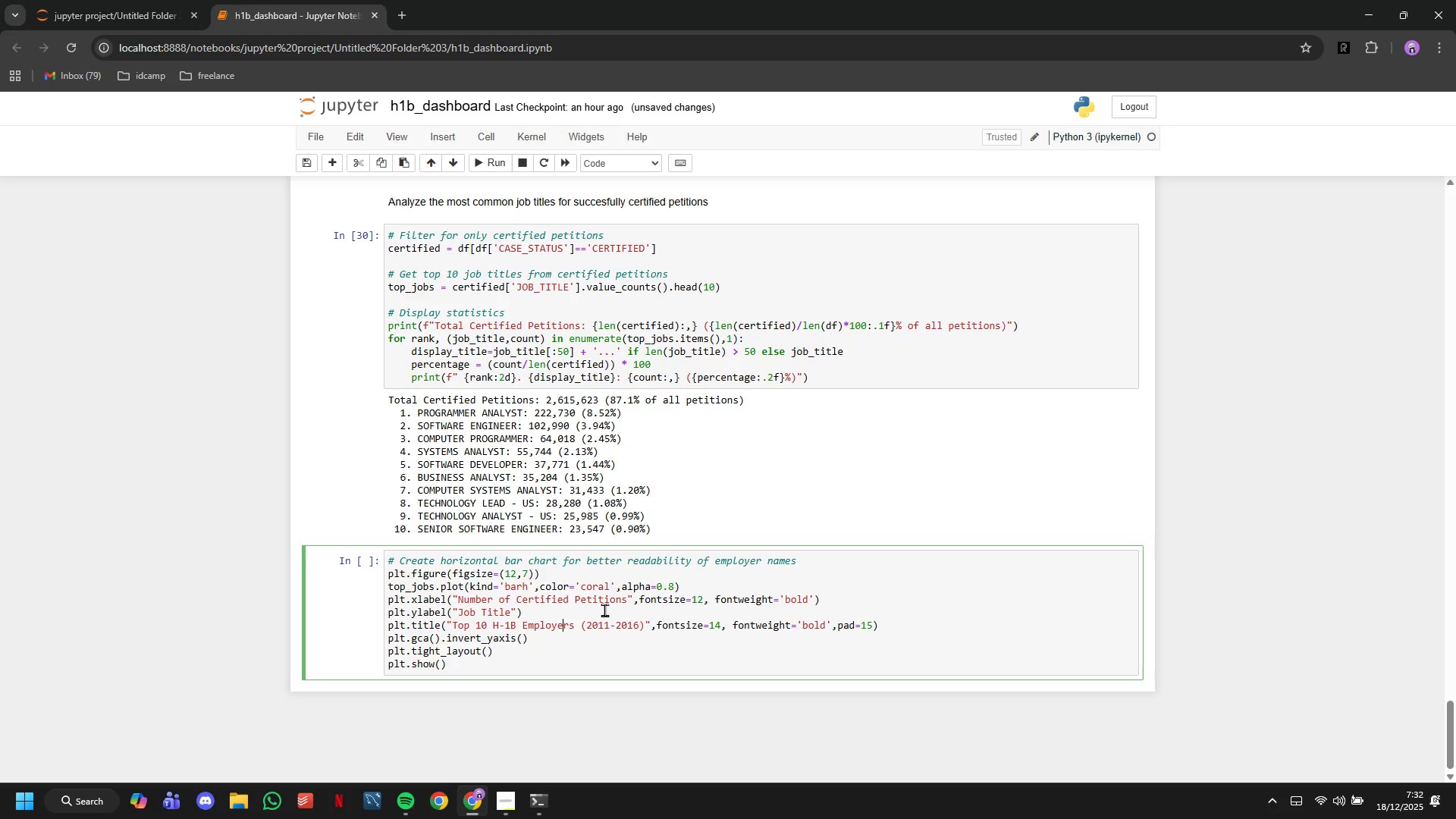 
hold_key(key=ArrowLeft, duration=0.91)
 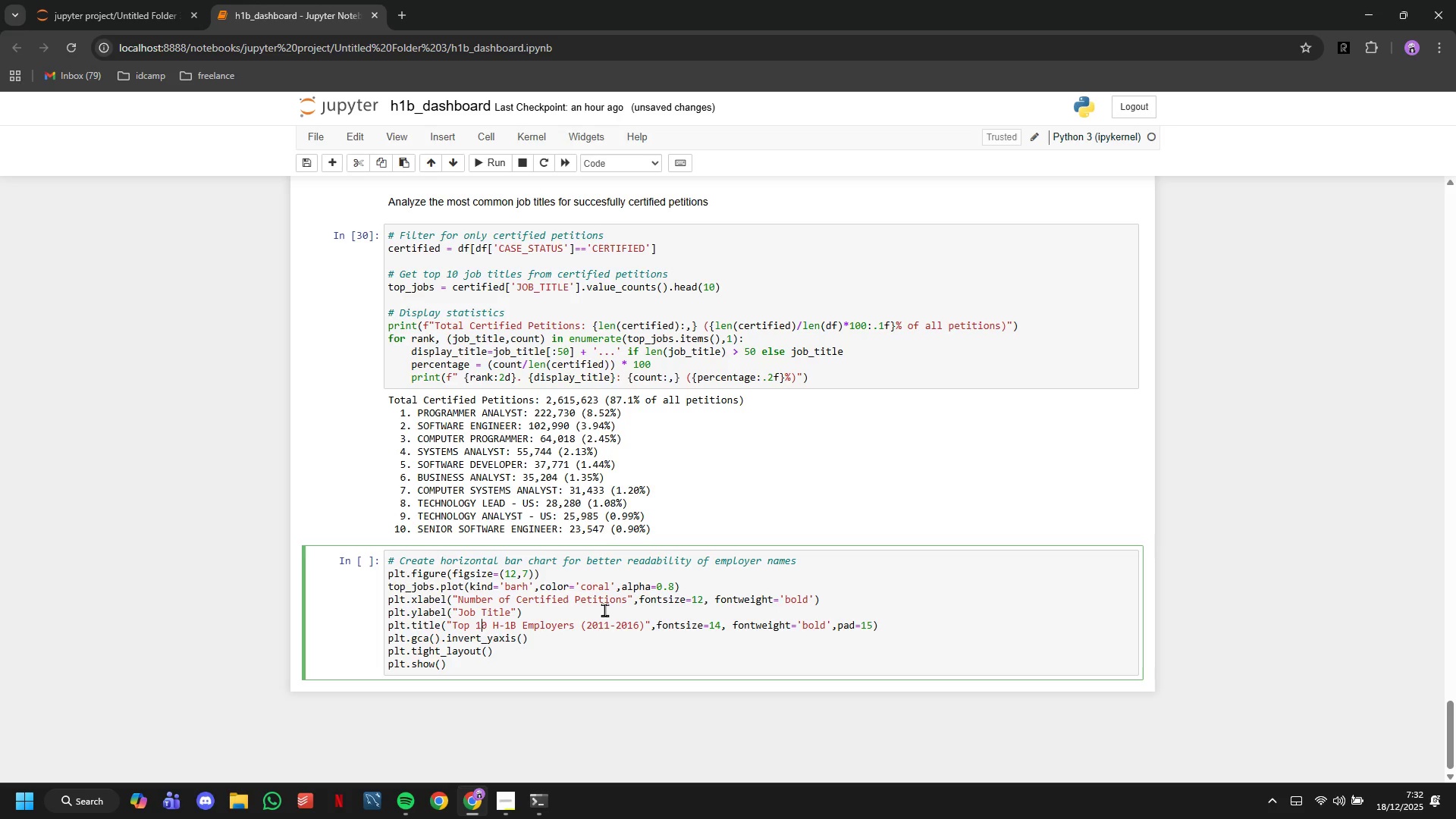 
hold_key(key=ArrowRight, duration=0.86)
 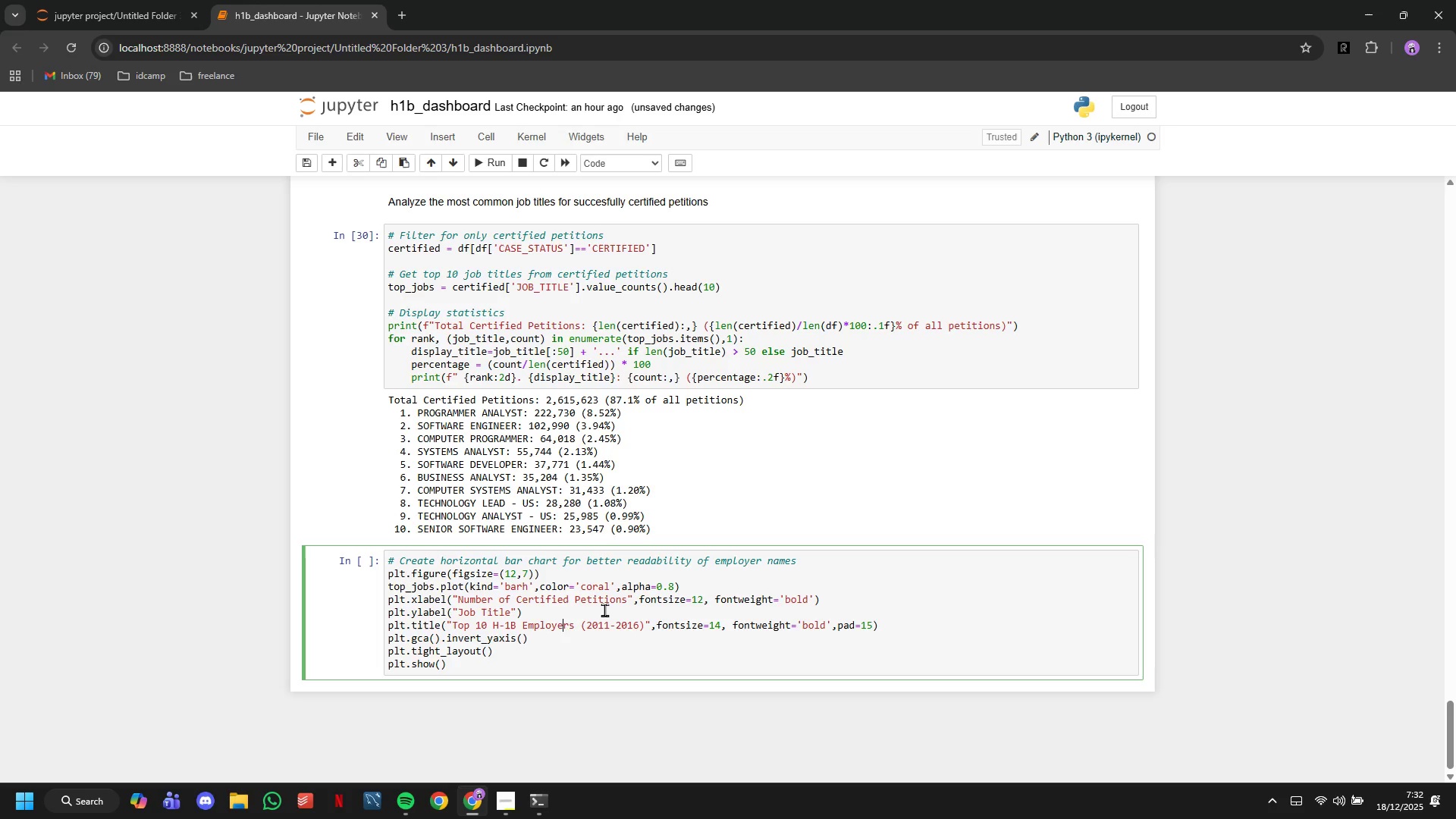 
key(ArrowRight)
 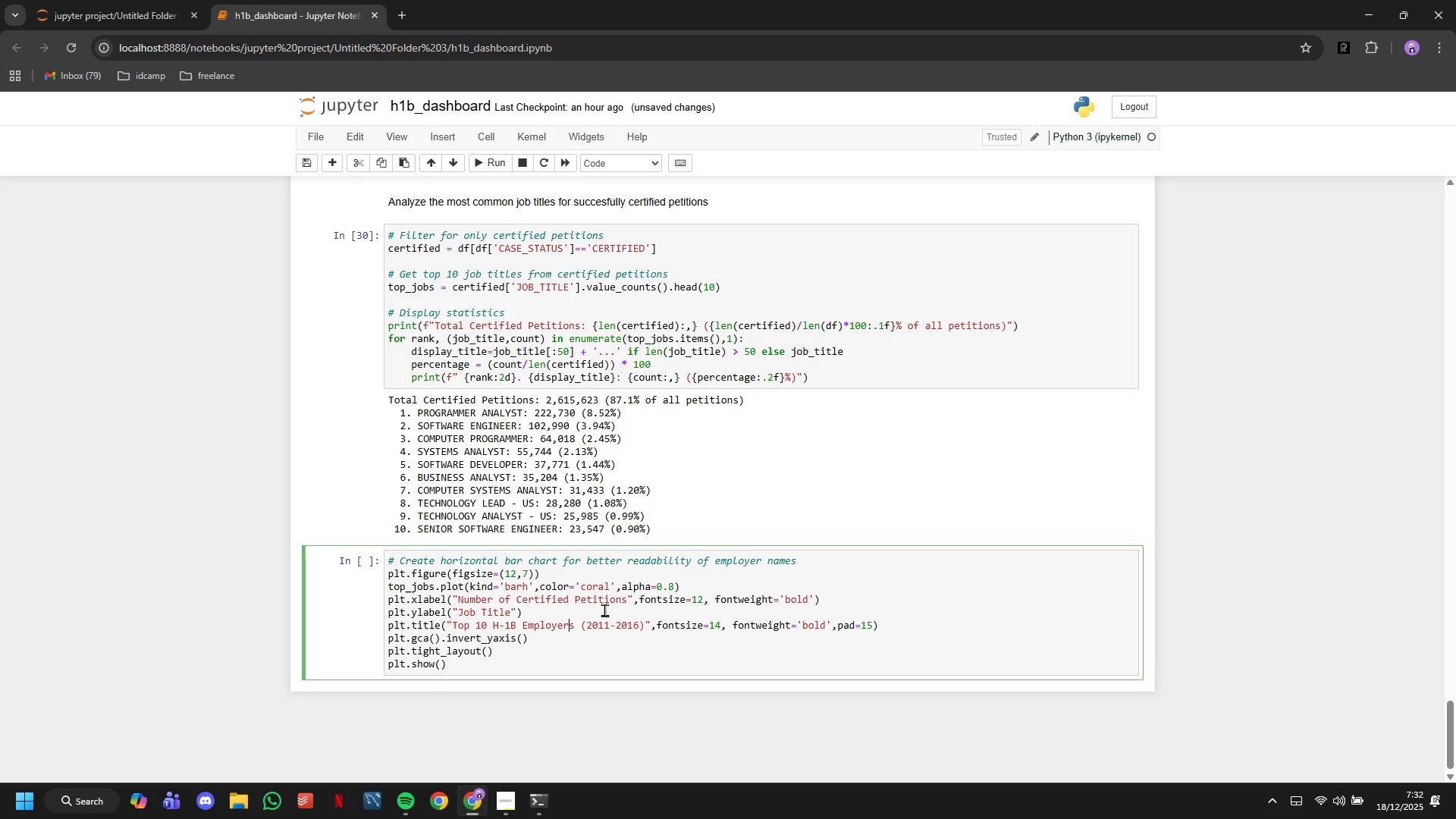 
key(ArrowRight)
 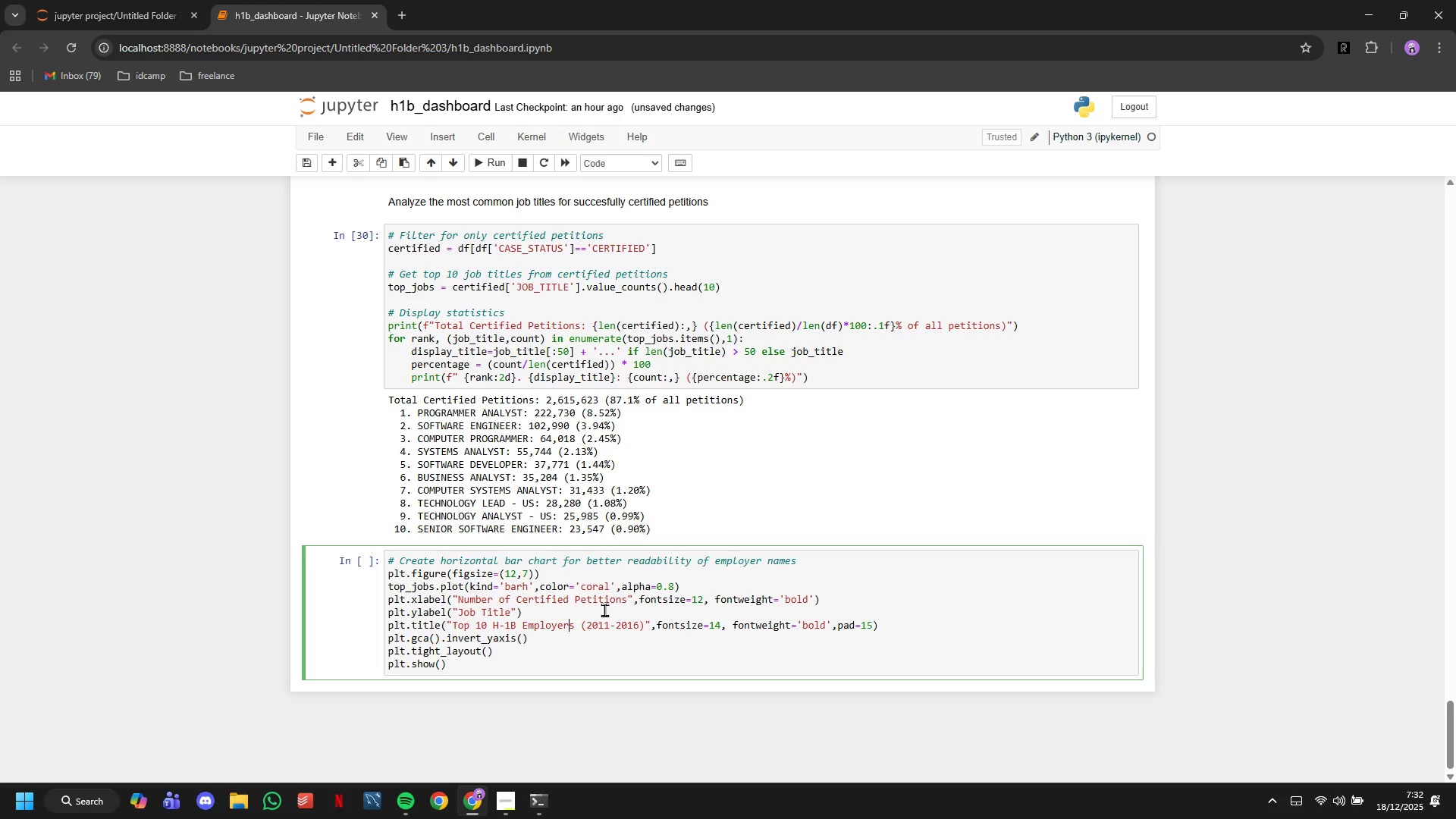 
key(ArrowRight)
 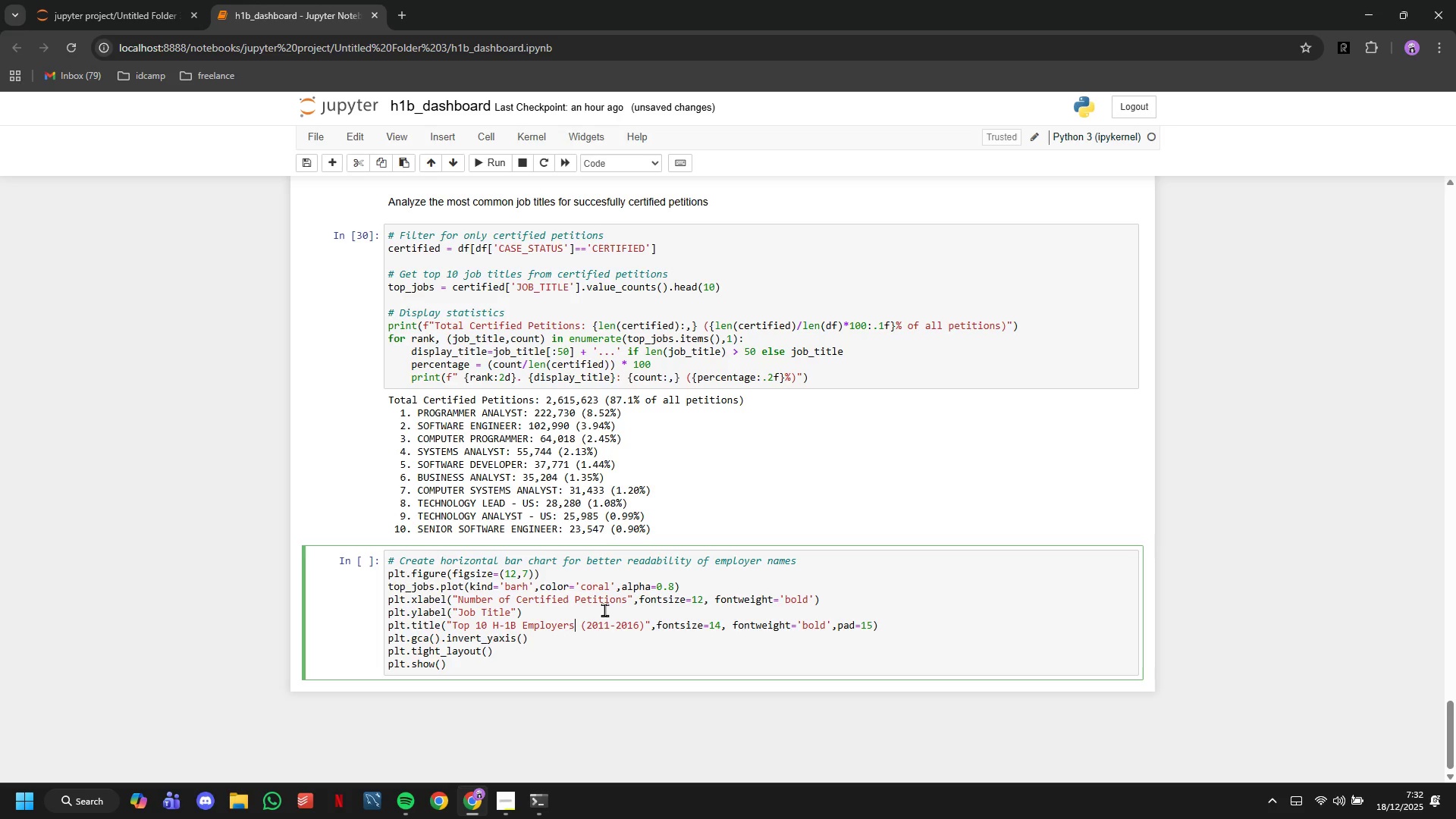 
key(ArrowRight)
 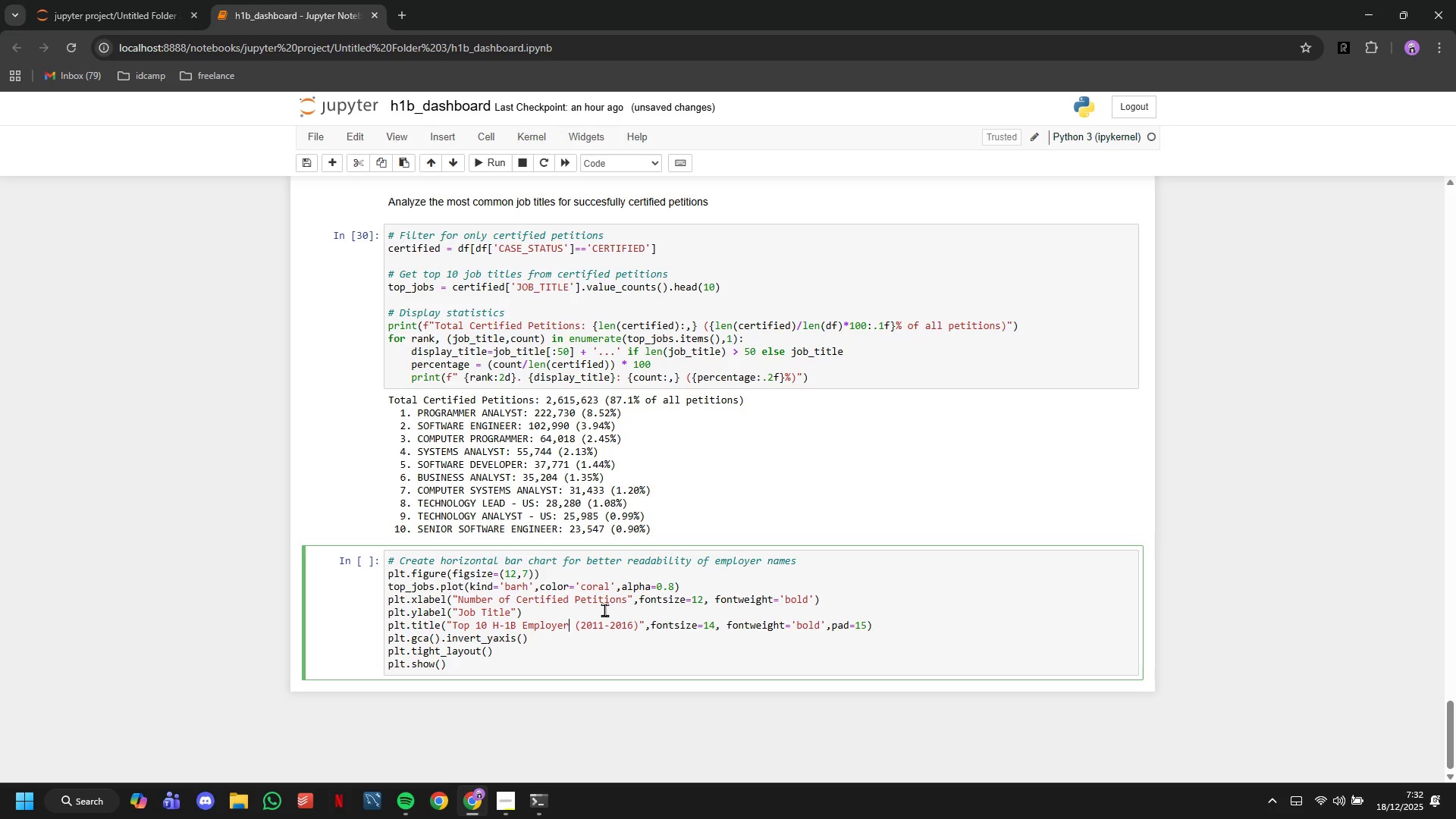 
hold_key(key=Backspace, duration=0.78)
 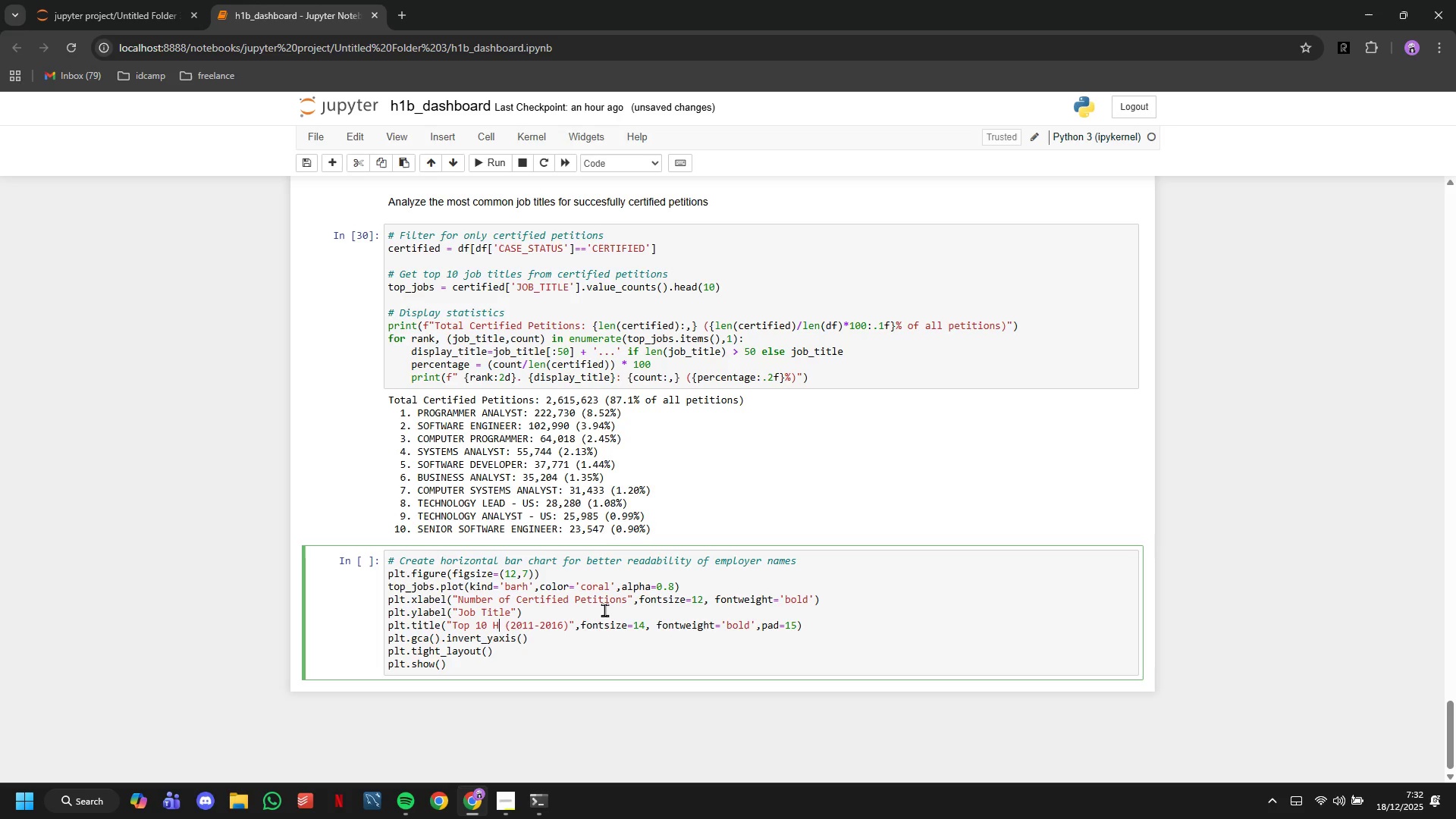 
key(Backspace)
key(Backspace)
key(Backspace)
type(Job Titles - Certified H-1B Petti)
key(Backspace)
key(Backspace)
type(itions)
 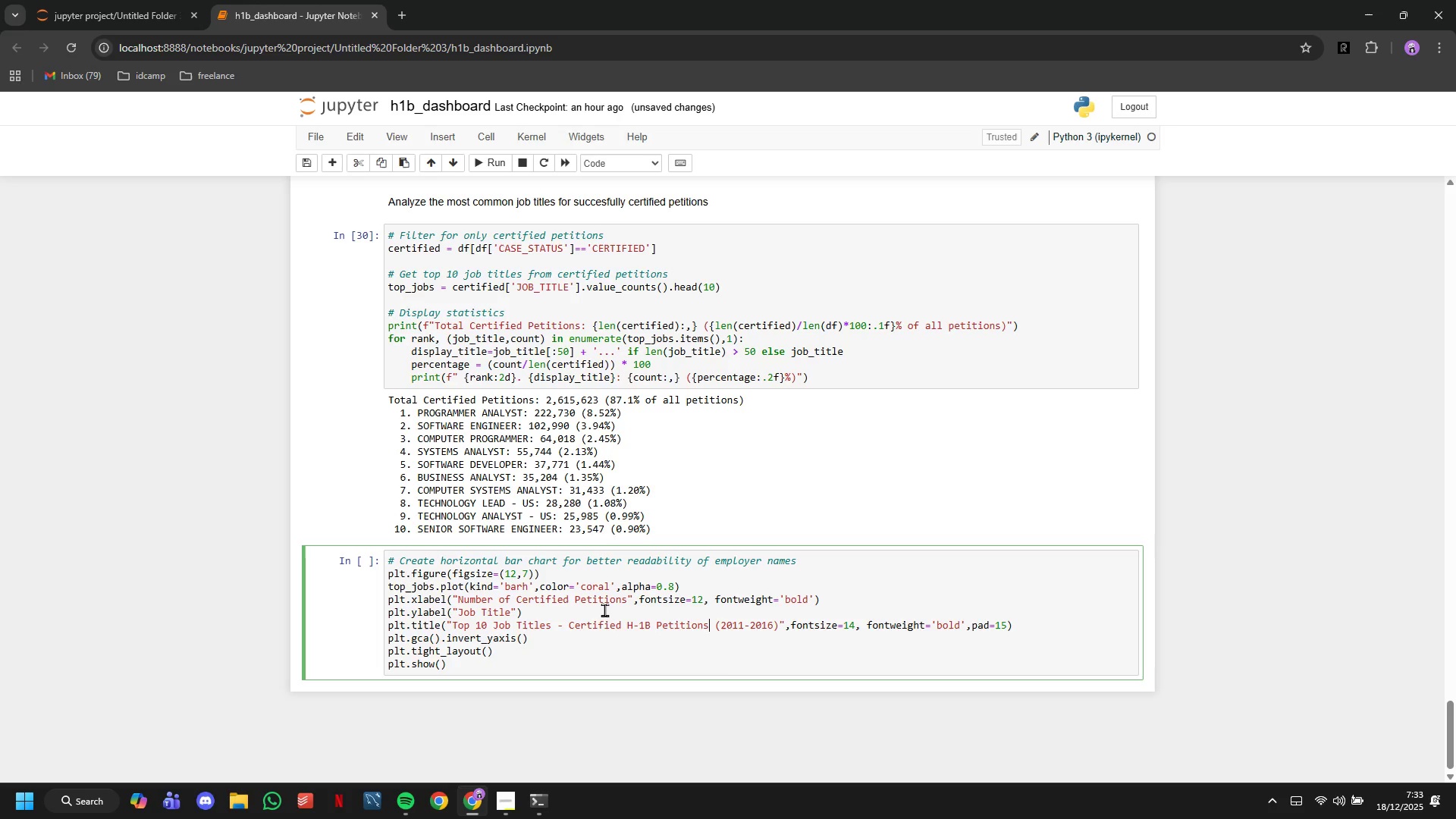 
scroll: coordinate [604, 610], scroll_direction: down, amount: 3.0
 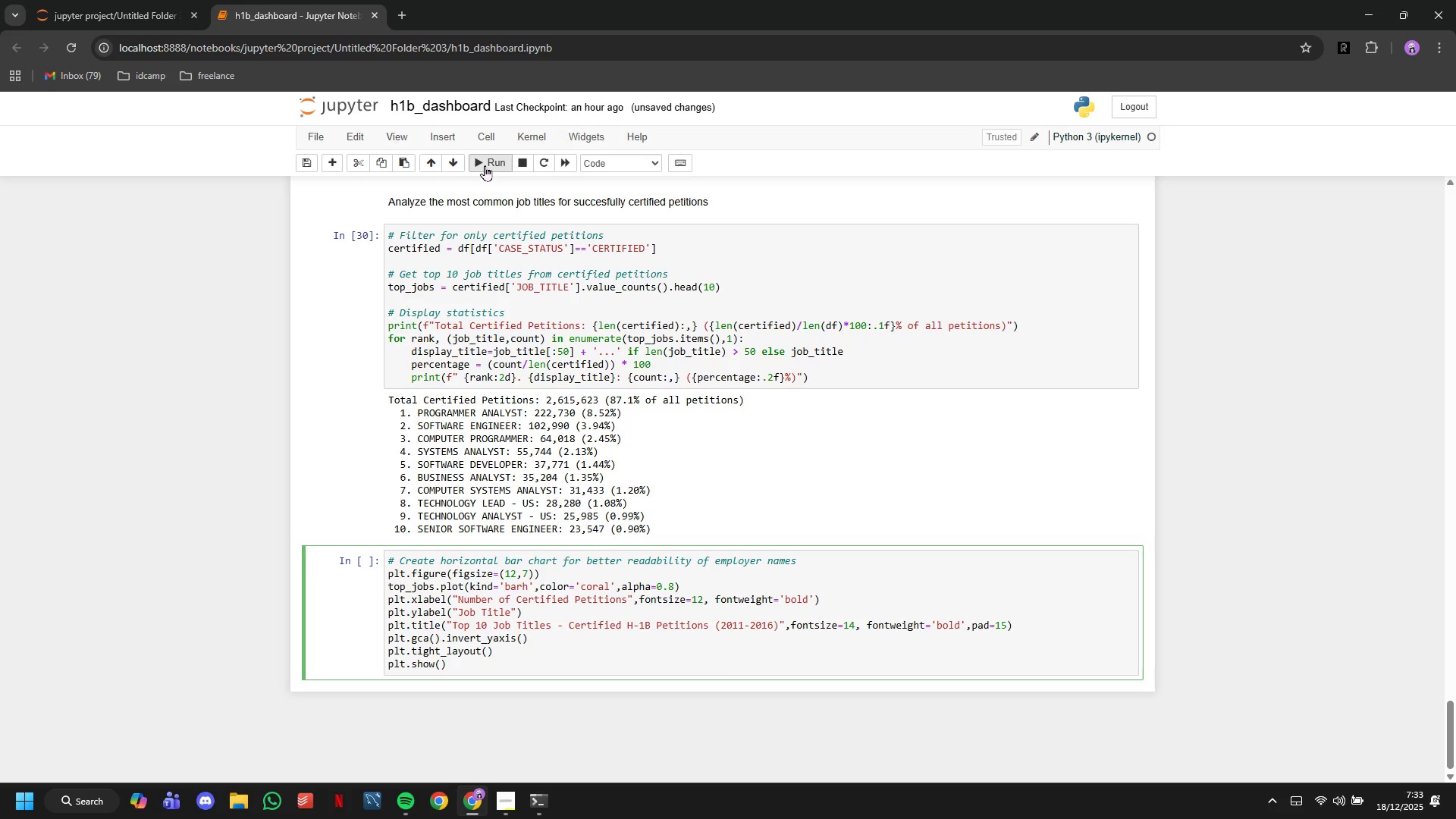 
left_click([485, 165])
 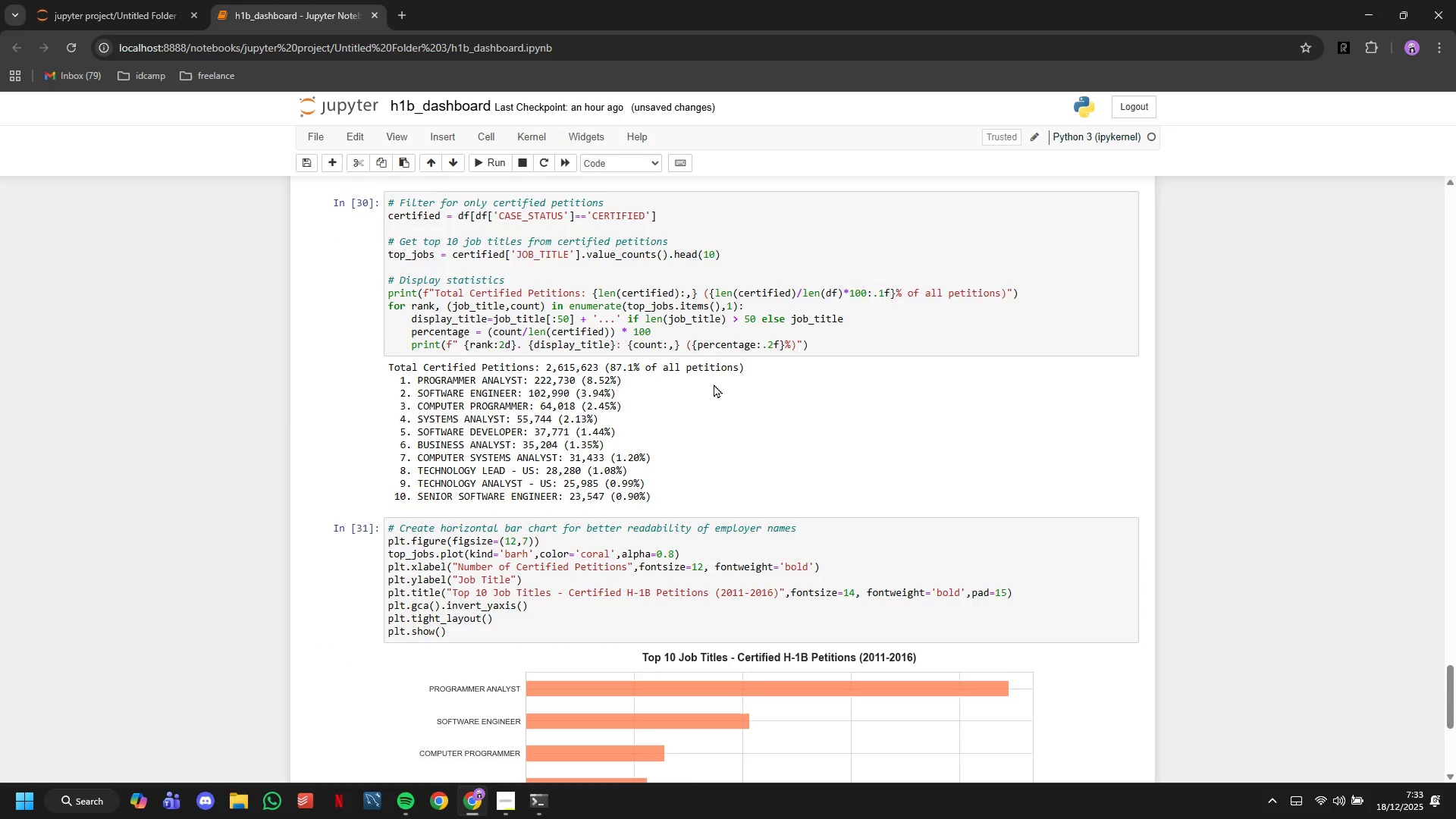 
scroll: coordinate [714, 384], scroll_direction: down, amount: 4.0
 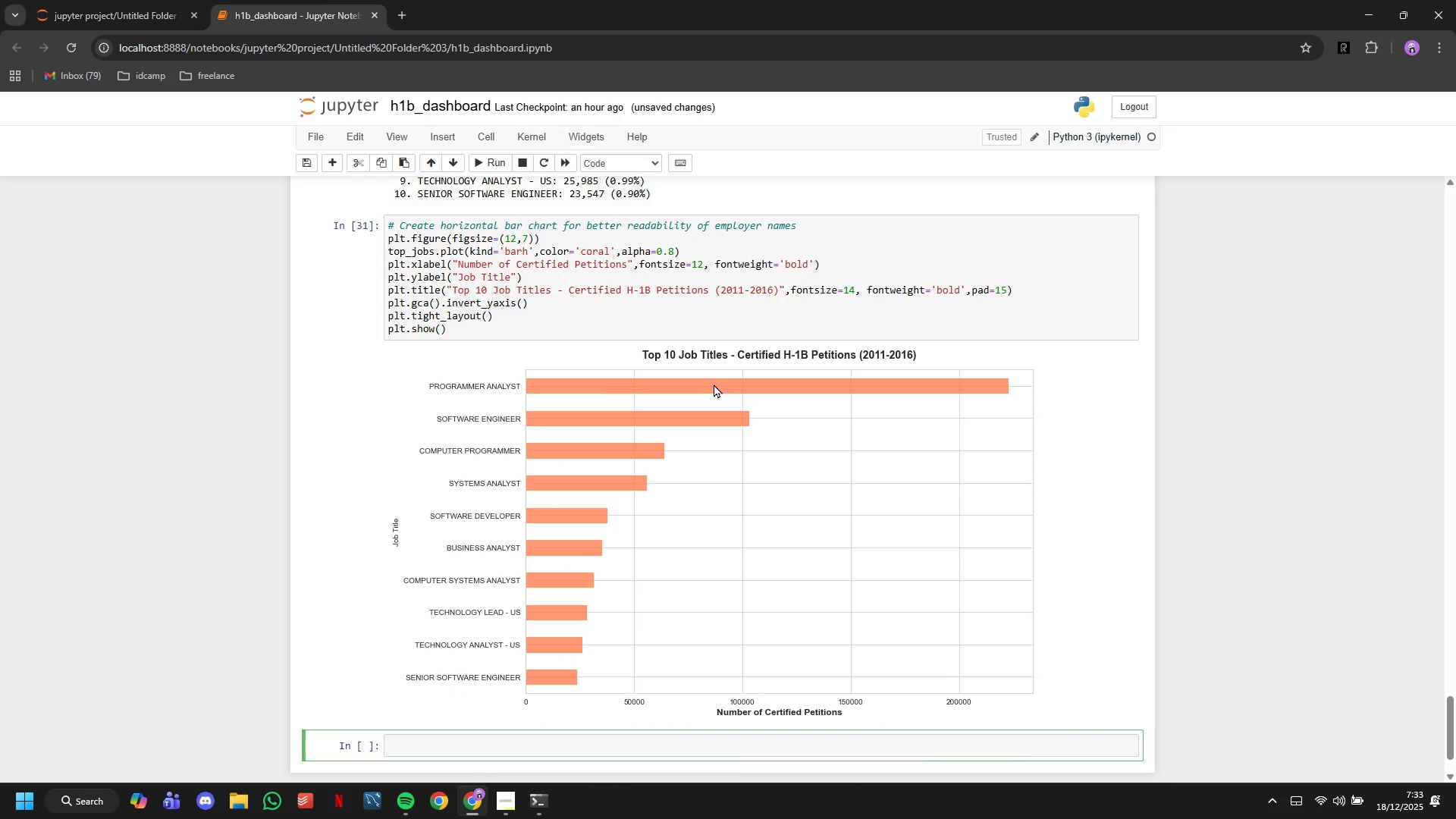 
wait(8.91)
 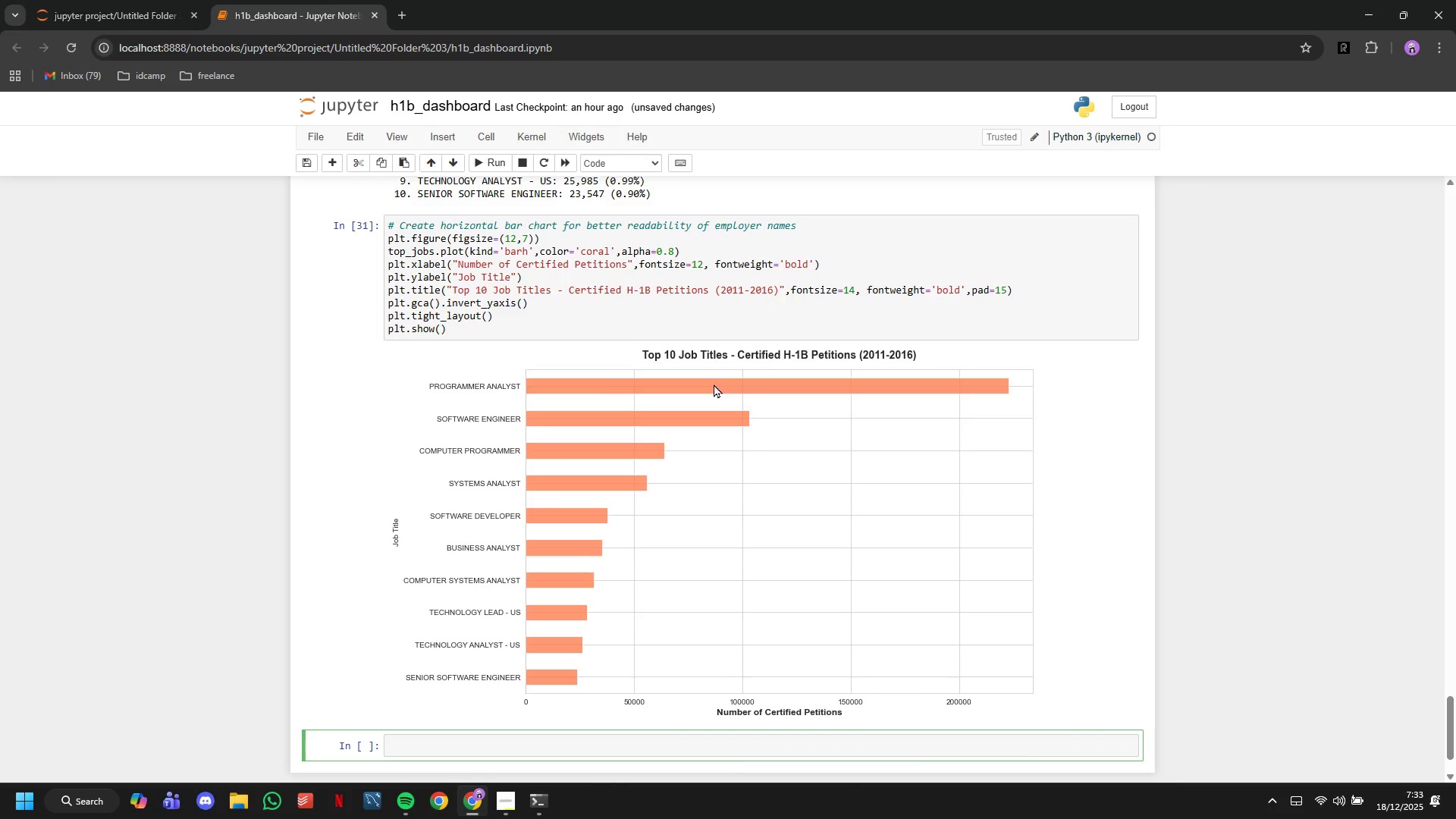 
scroll: coordinate [679, 437], scroll_direction: up, amount: 18.0
 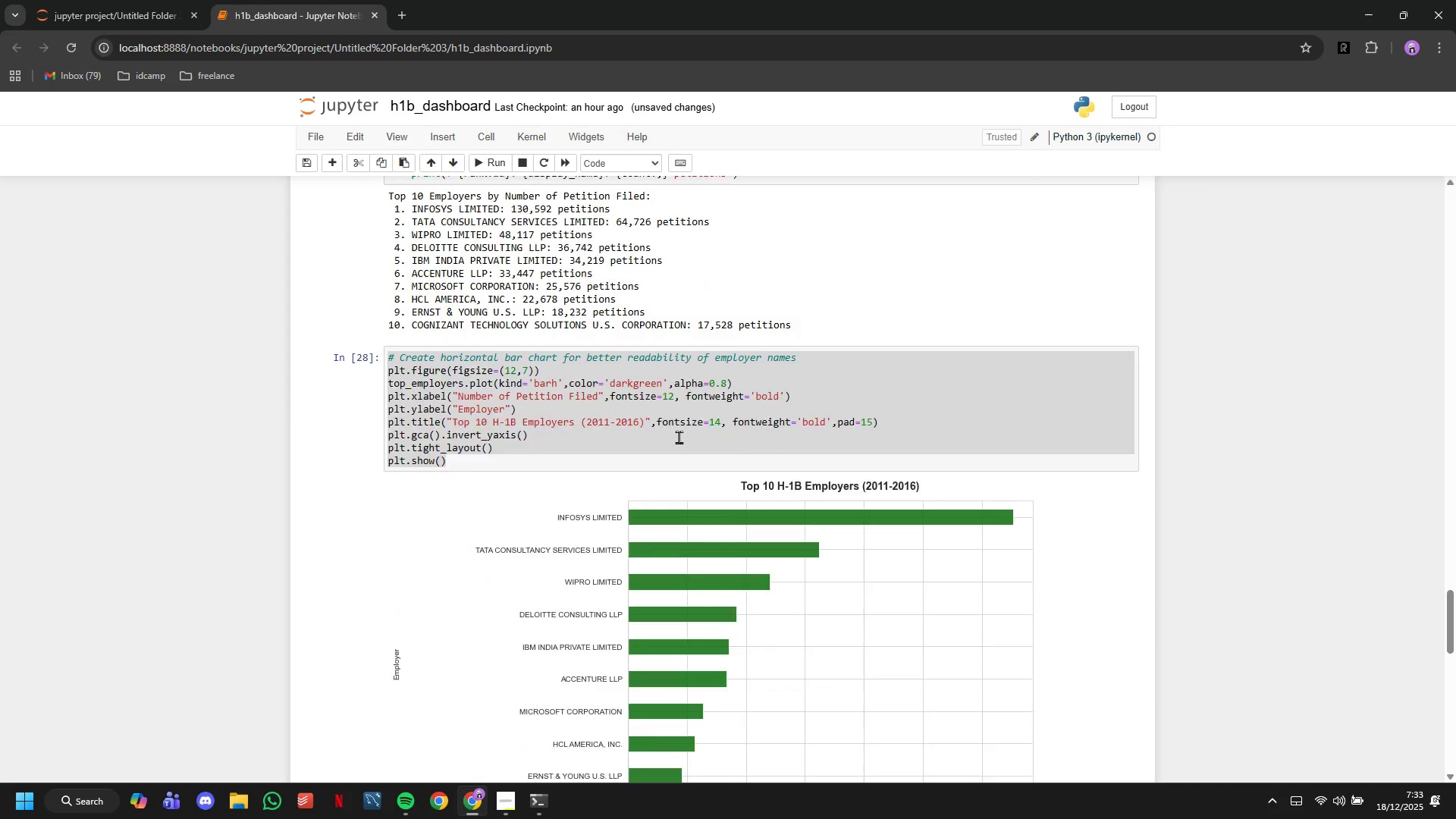 
scroll: coordinate [679, 437], scroll_direction: down, amount: 11.0
 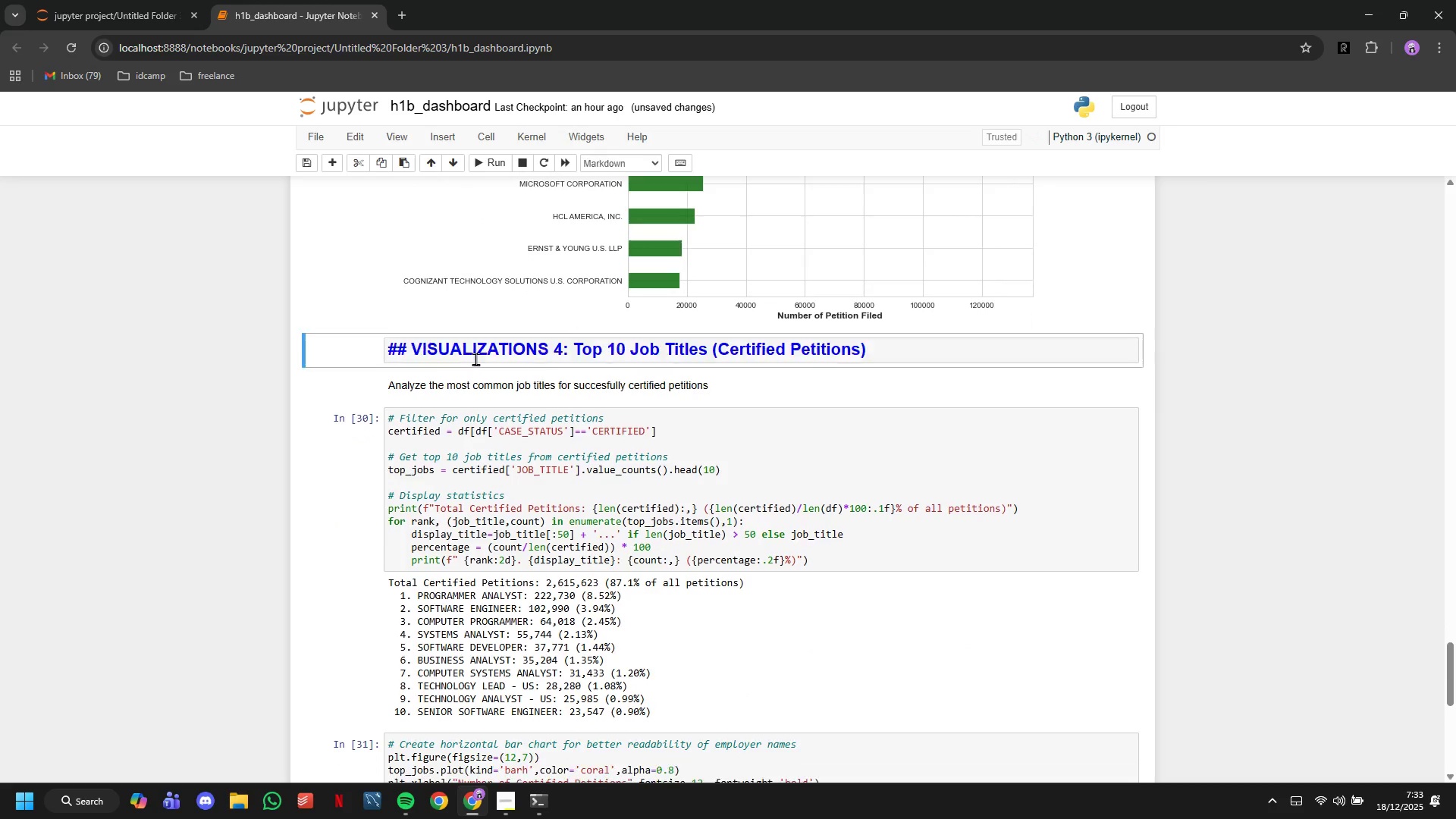 
double_click([475, 359])
 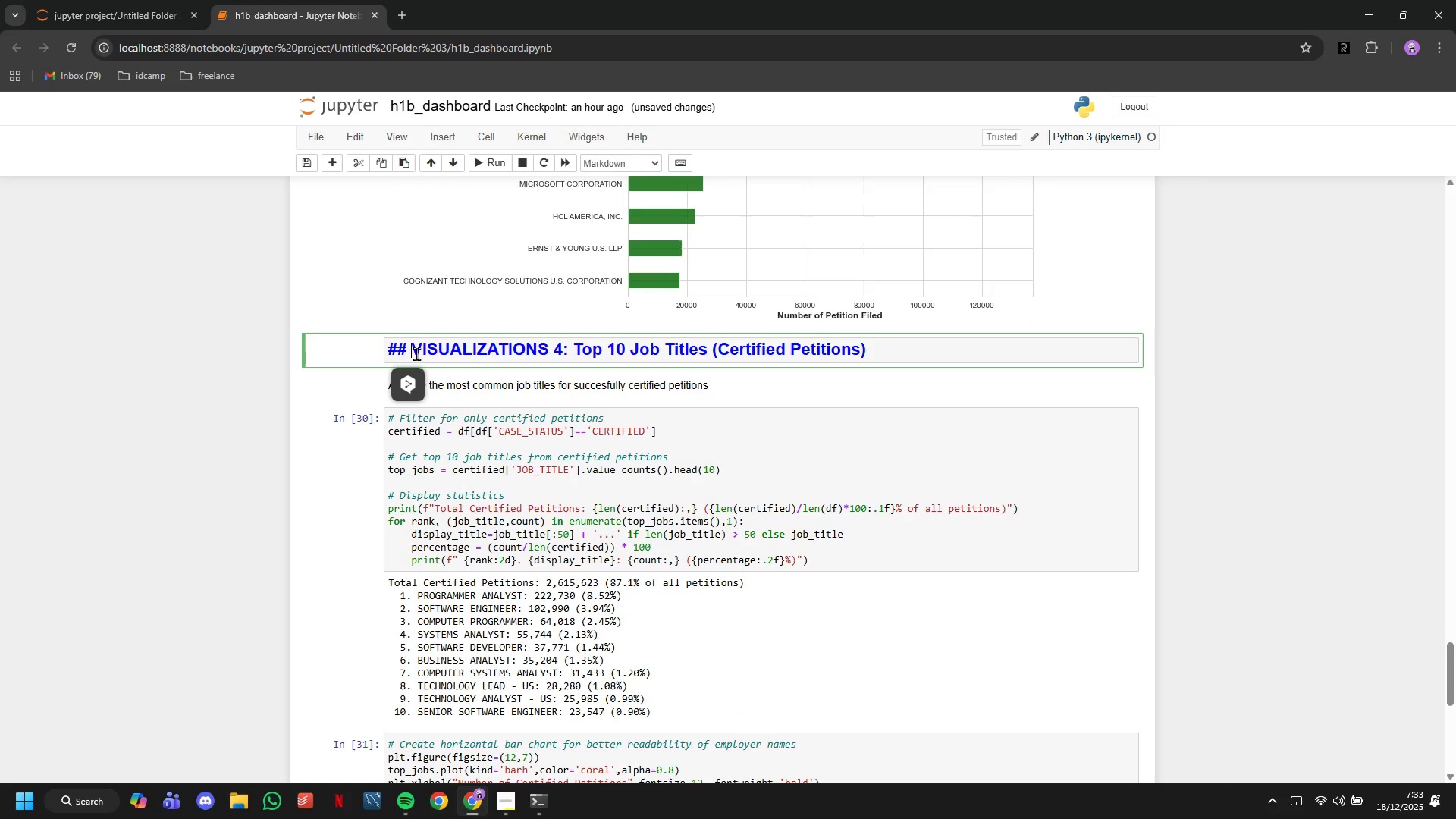 
left_click([416, 353])
 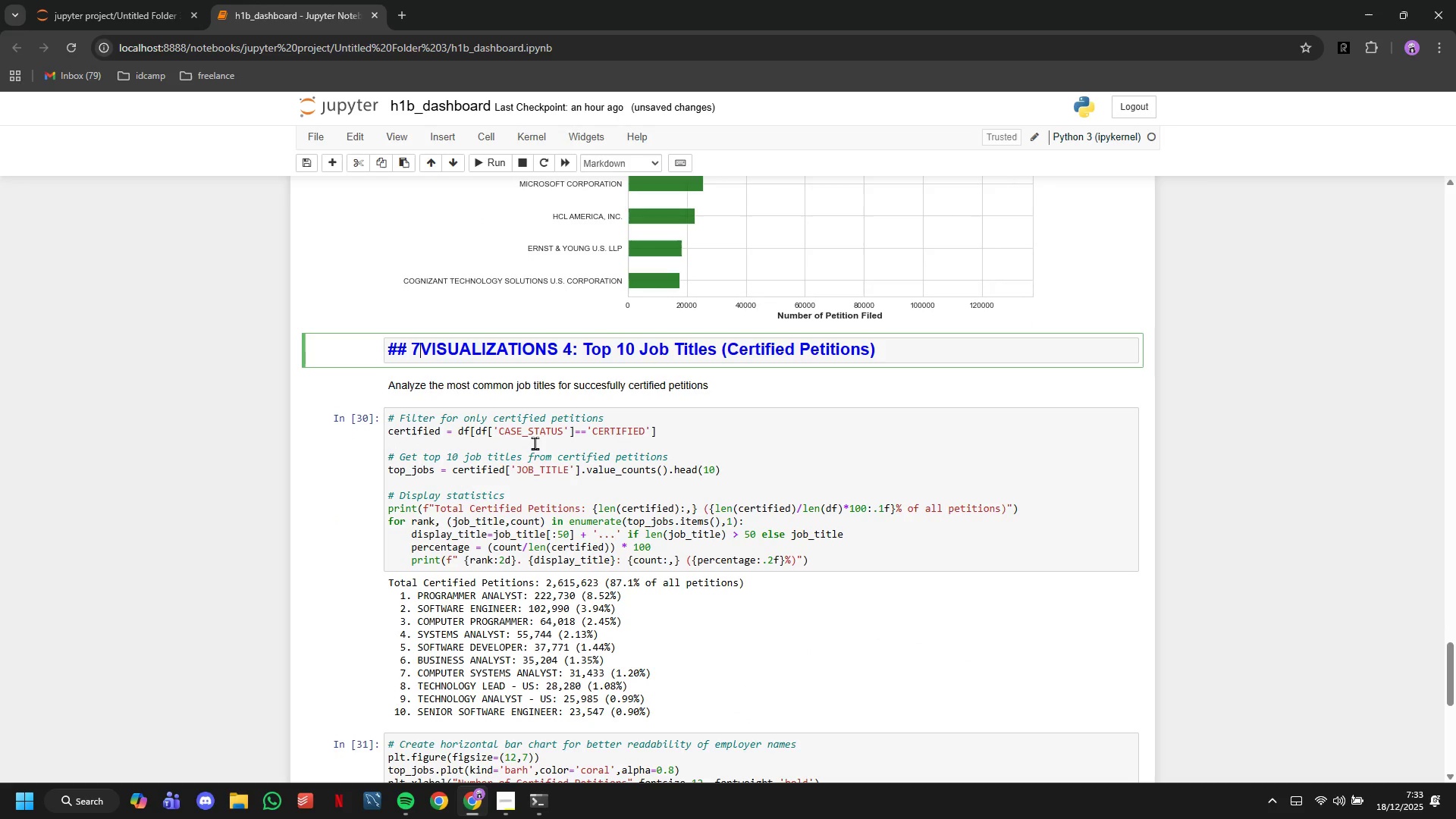 
key(7)
 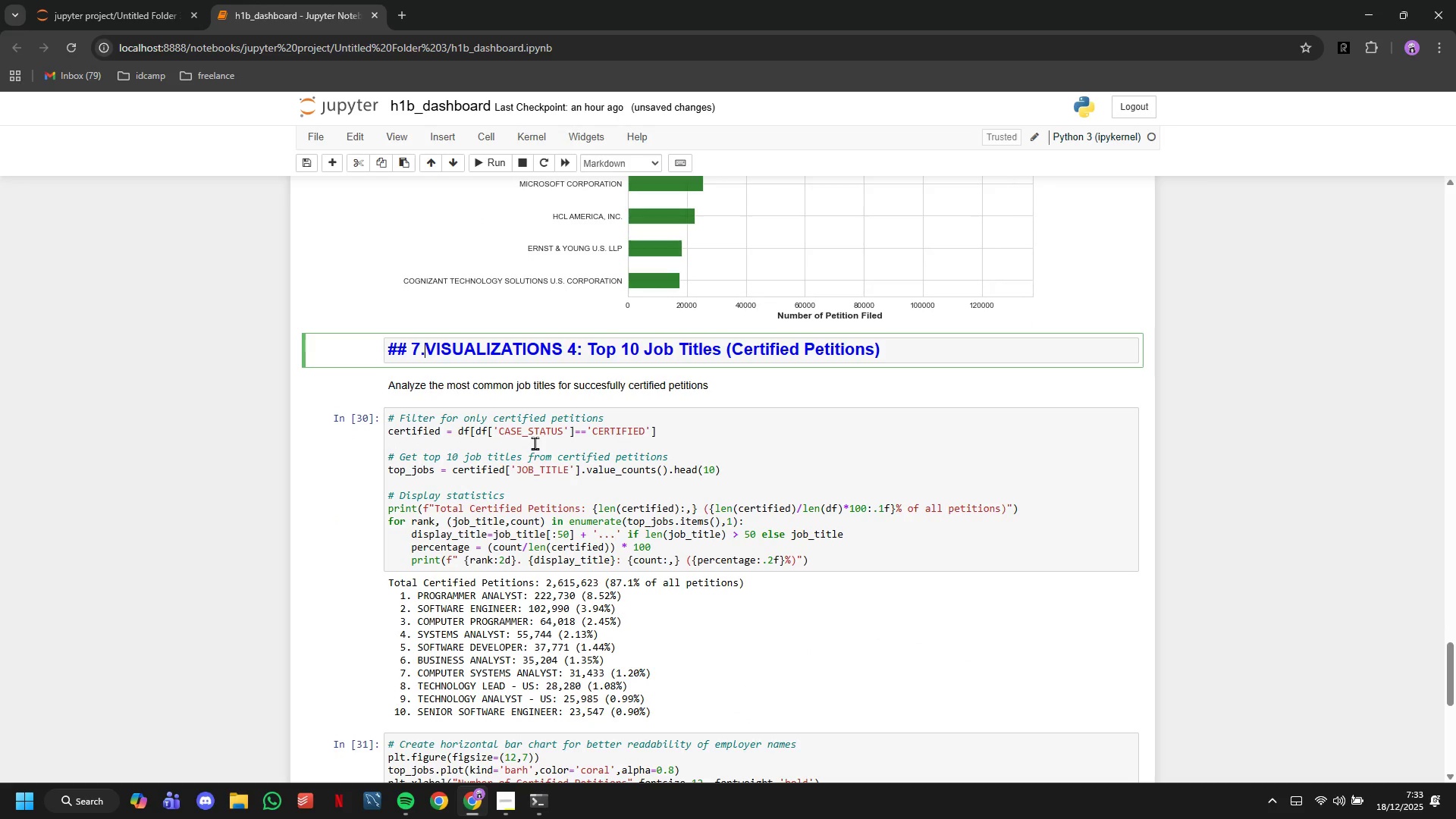 
key(Period)
 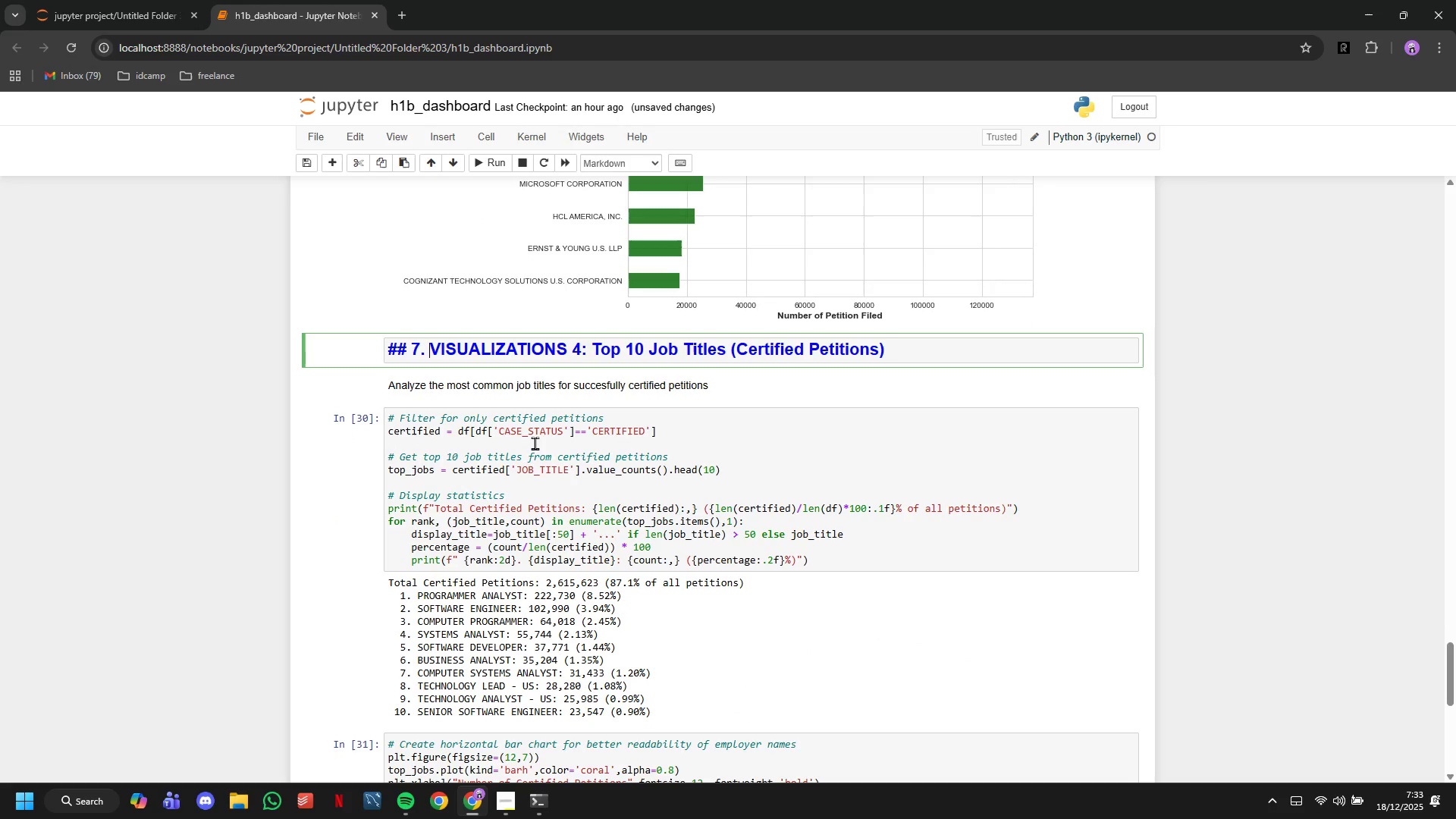 
key(Space)
 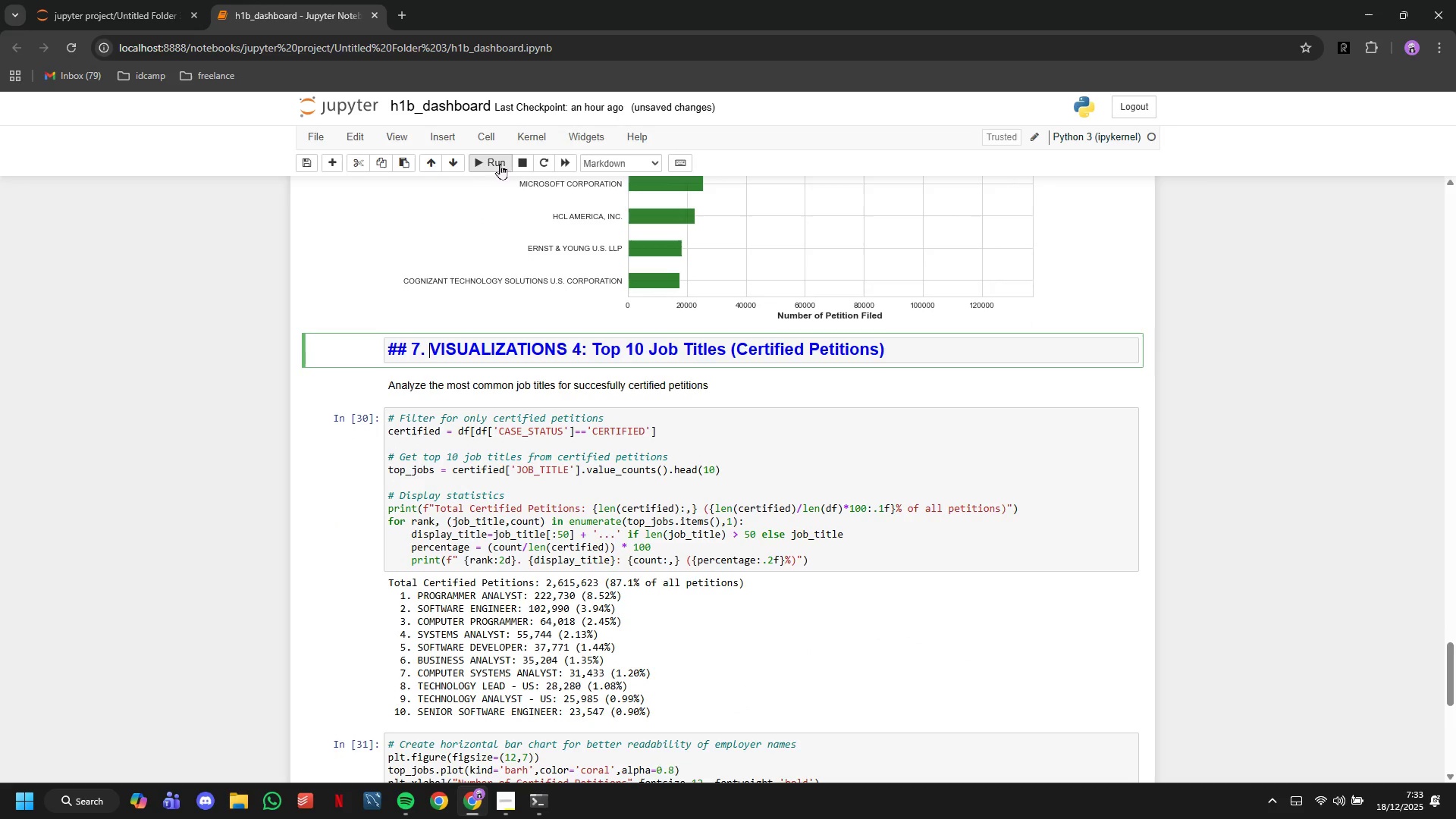 
left_click([500, 164])
 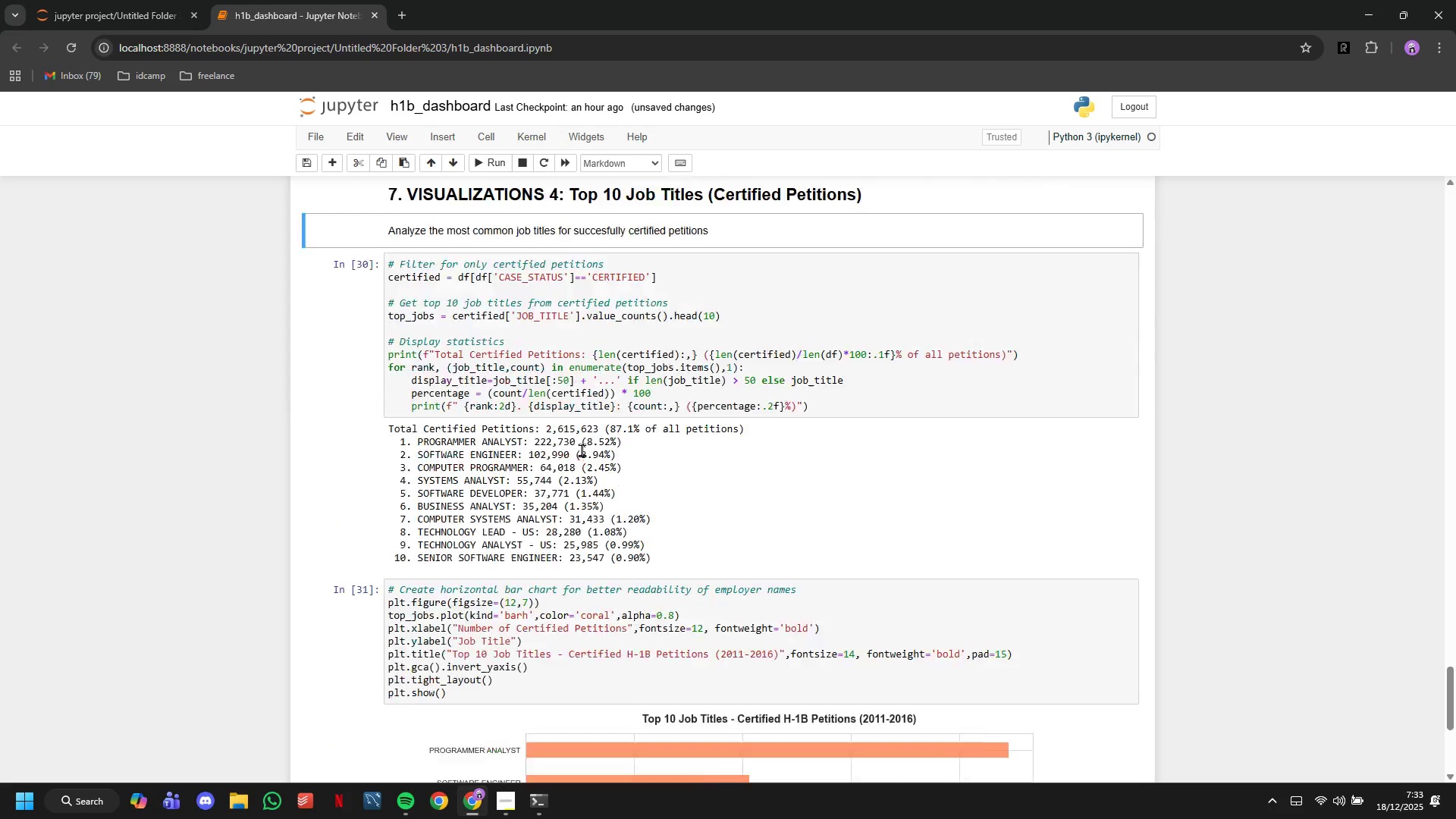 
scroll: coordinate [582, 453], scroll_direction: down, amount: 10.0
 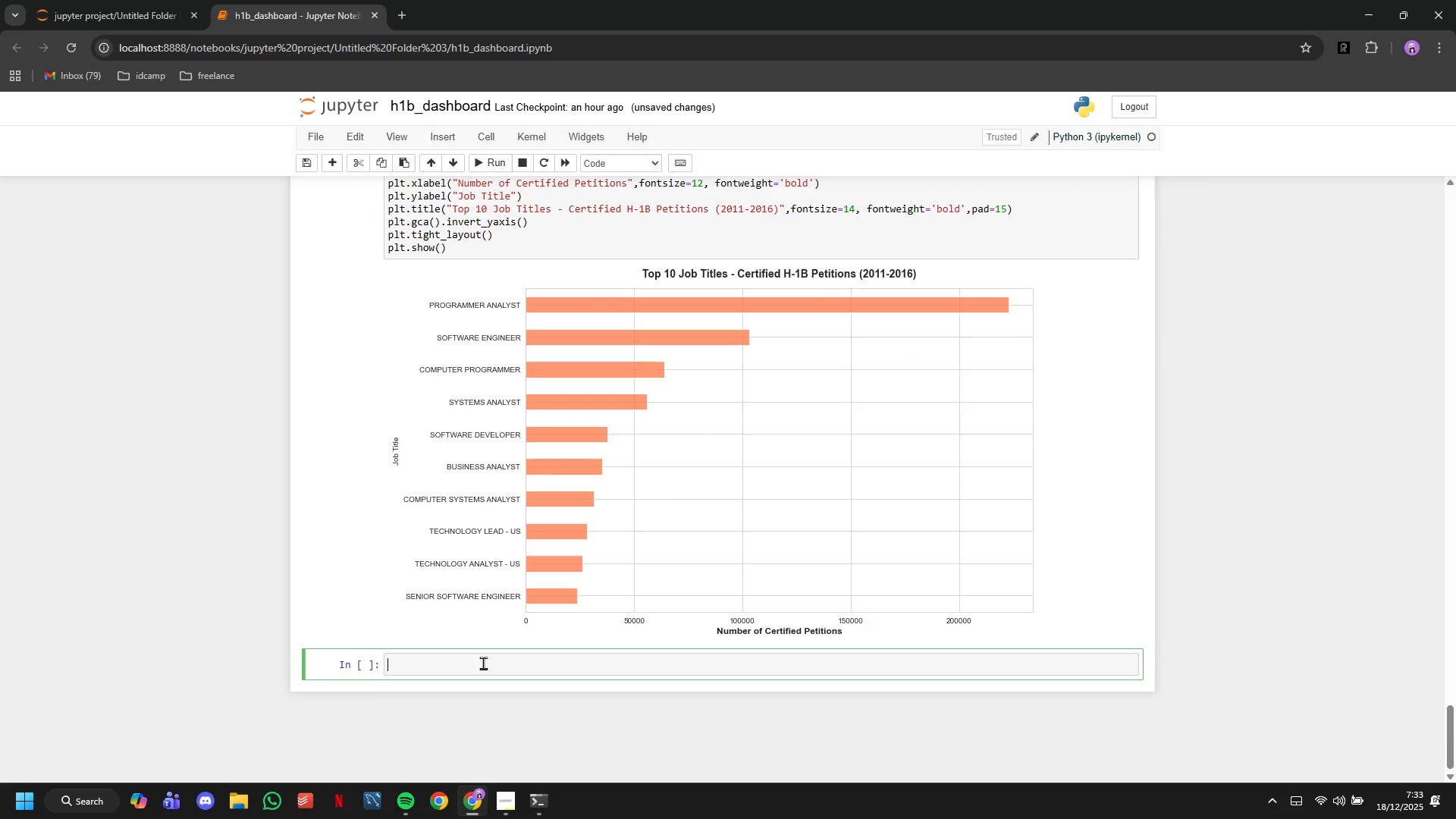 
left_click([483, 663])
 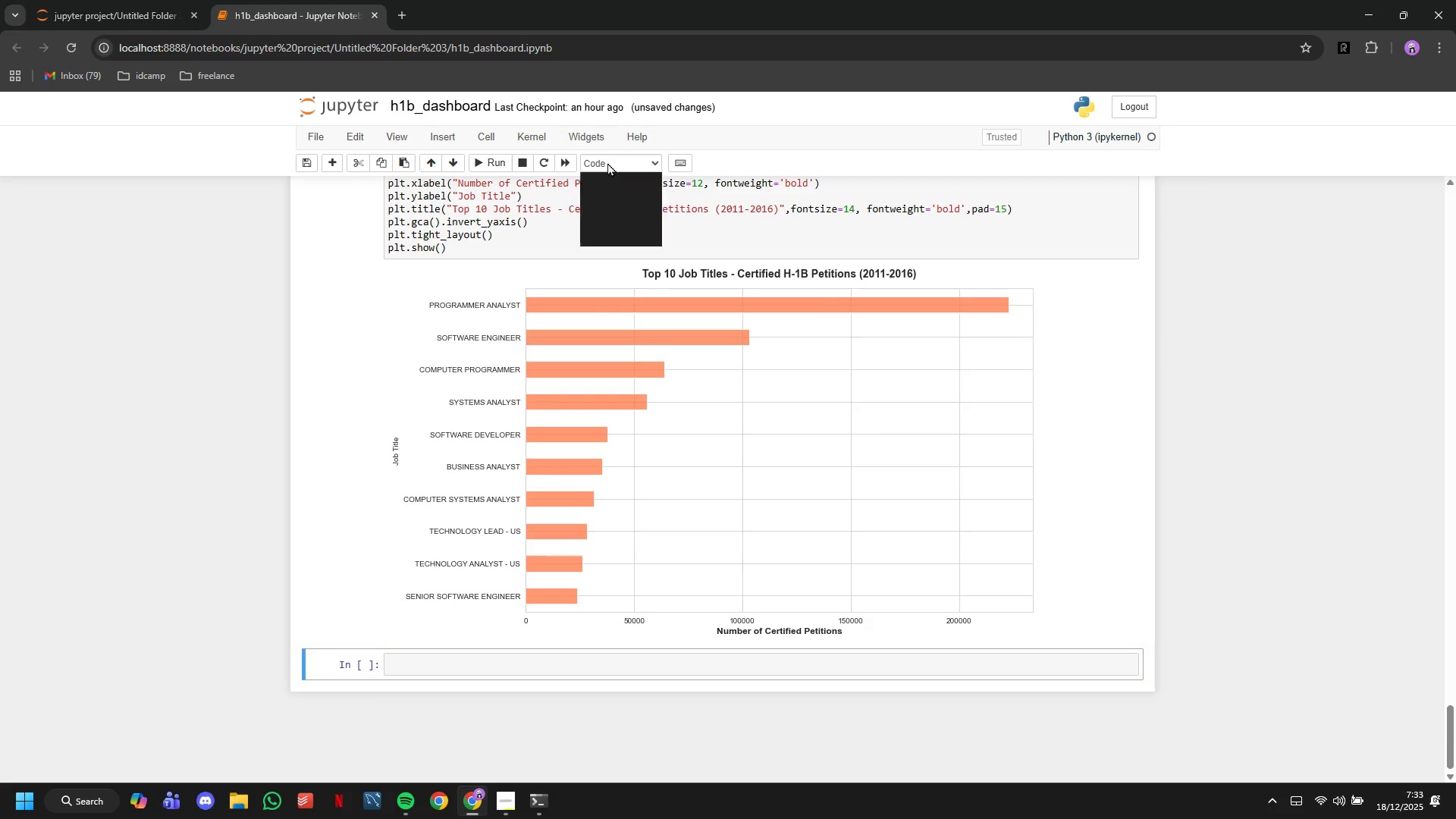 
left_click([607, 162])
 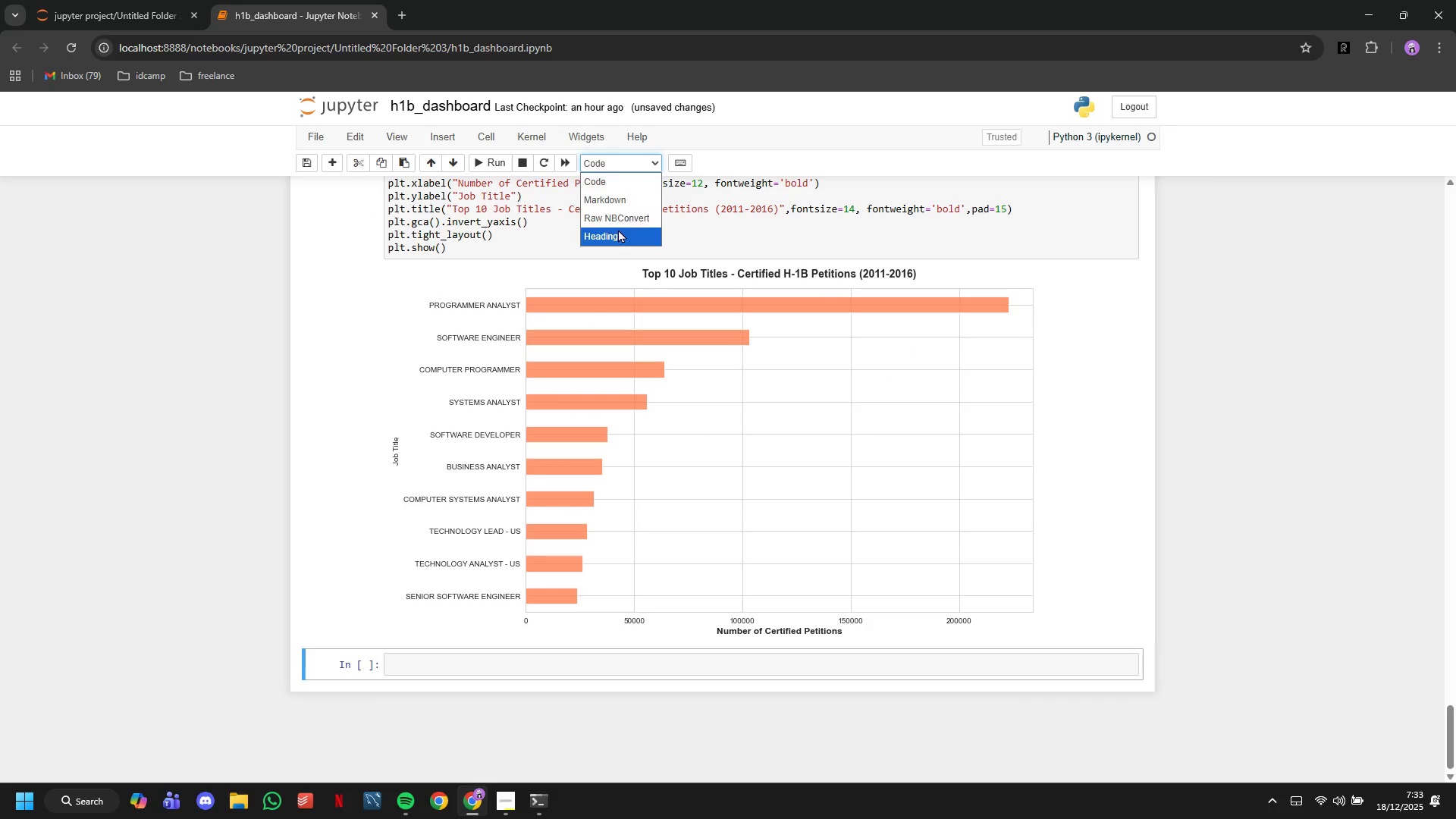 
left_click([618, 229])
 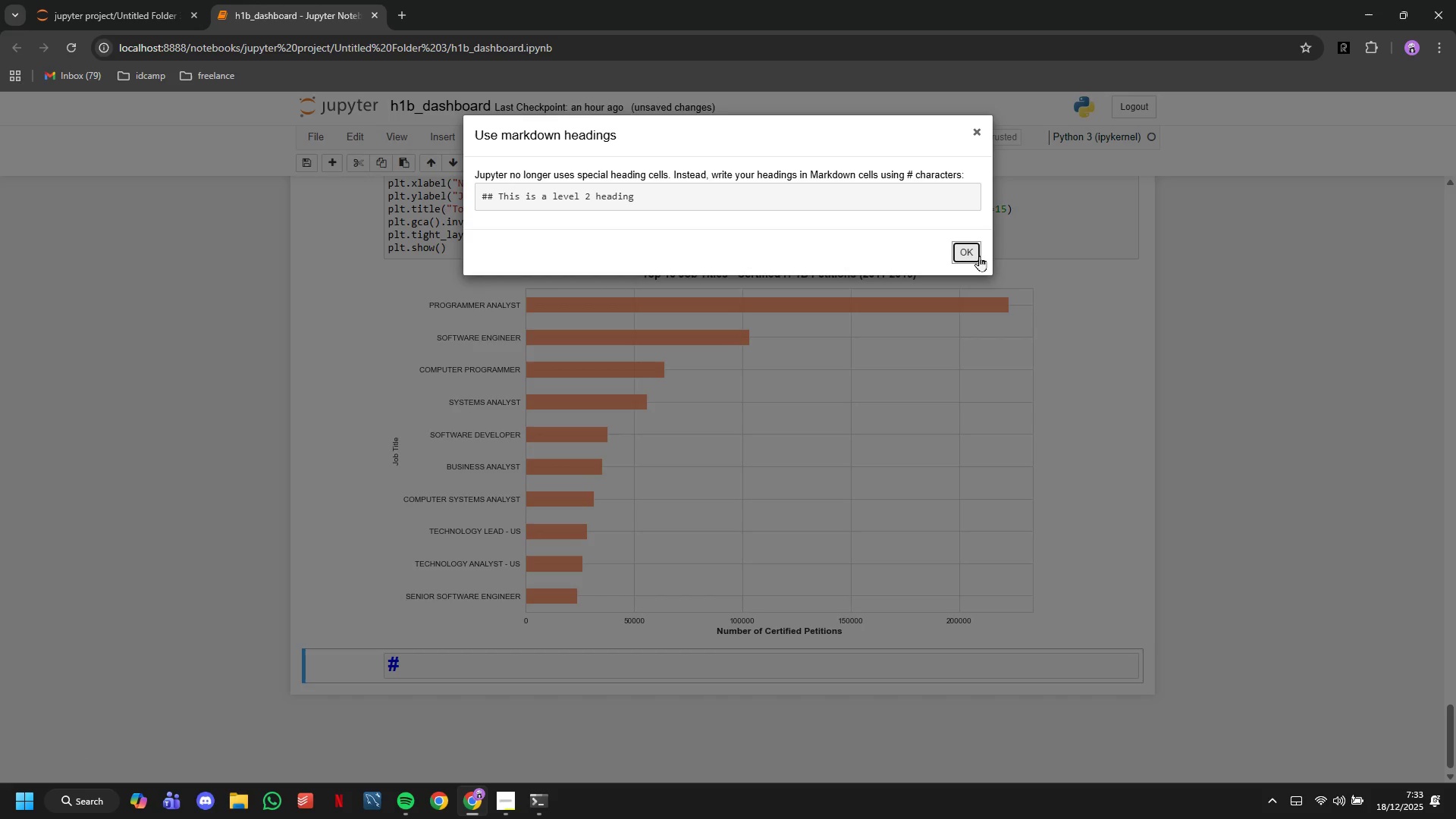 
left_click([974, 253])
 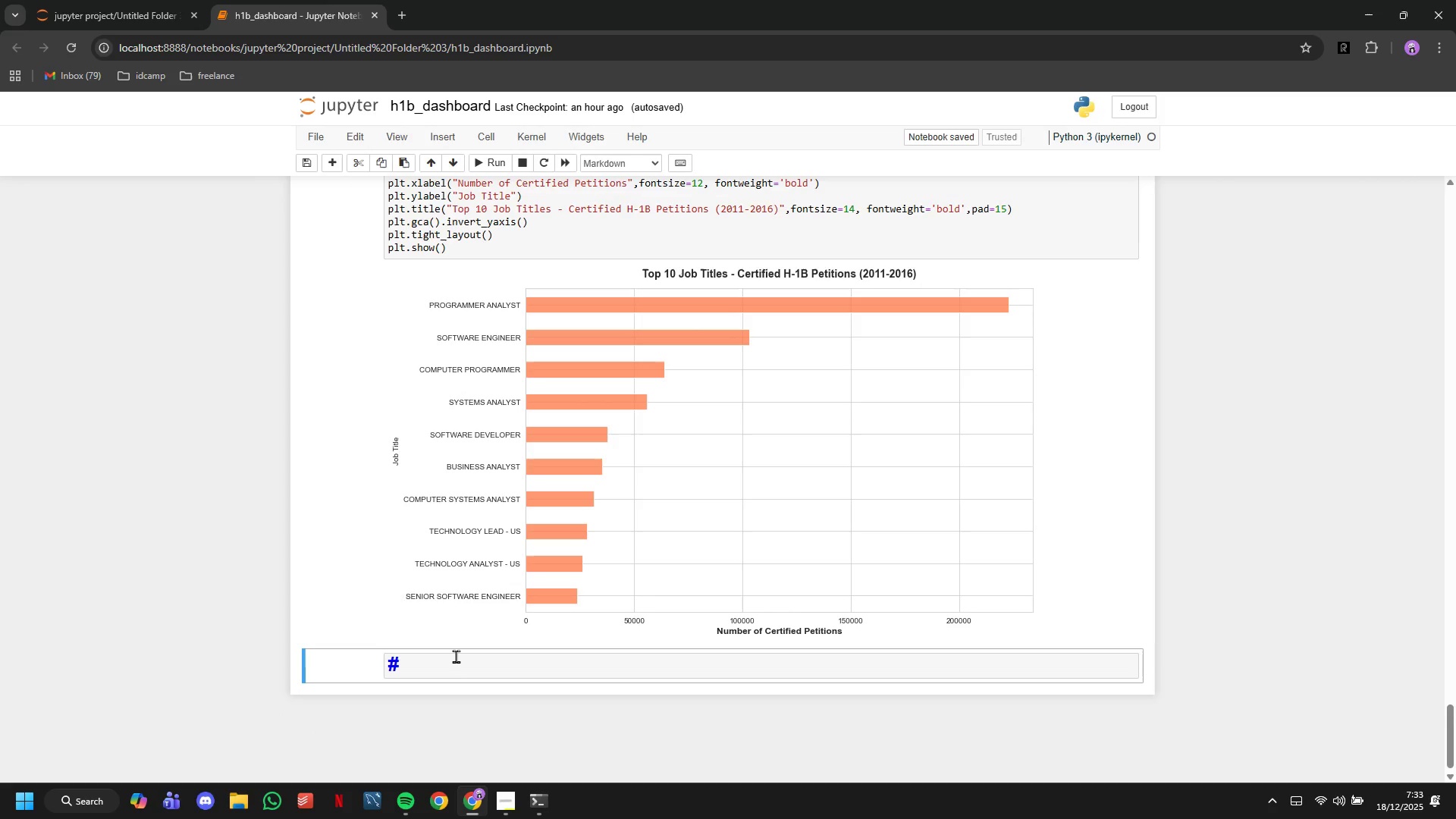 
left_click([456, 656])
 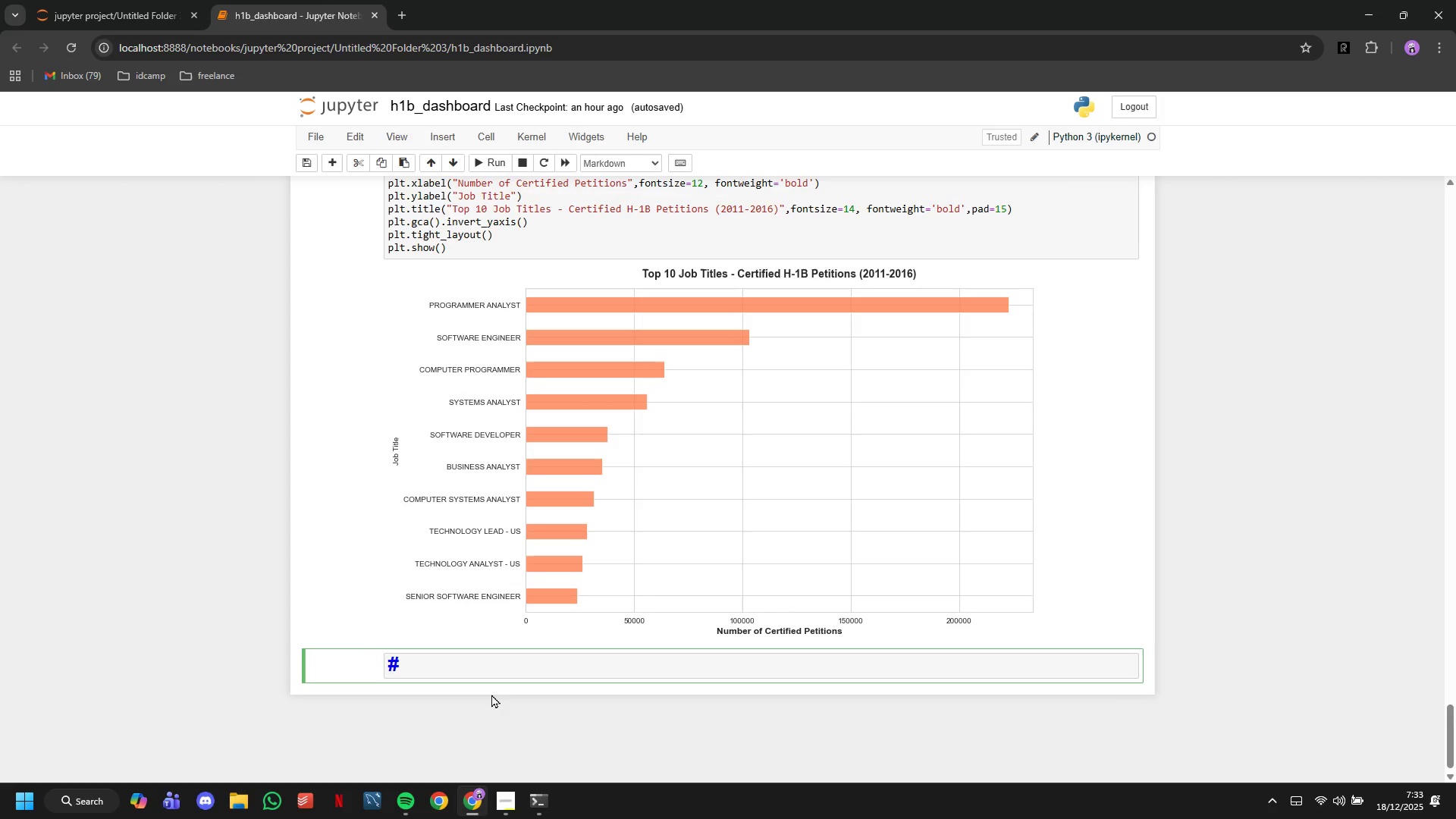 
key(Shift+3)
 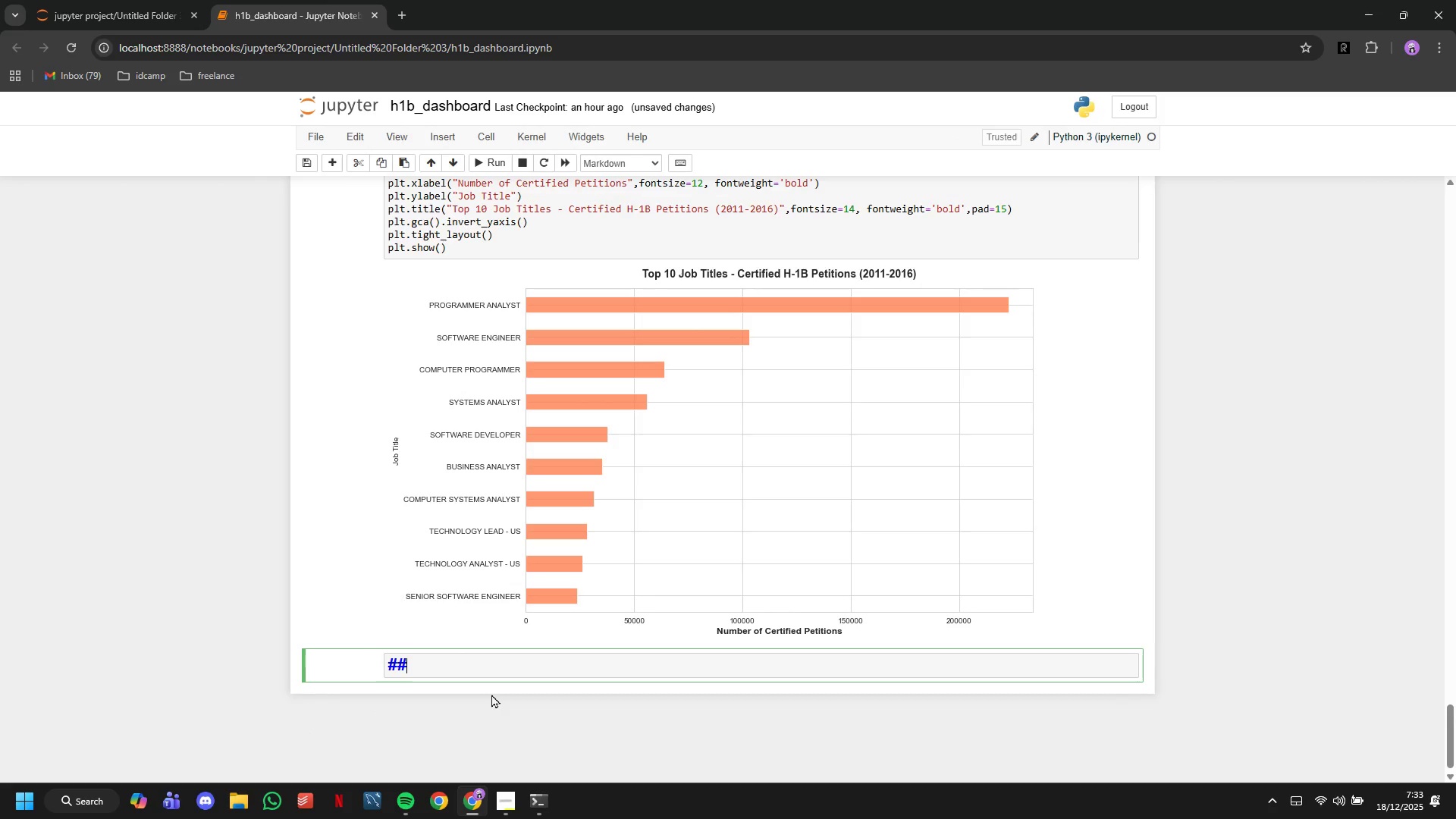 
key(ArrowRight)
 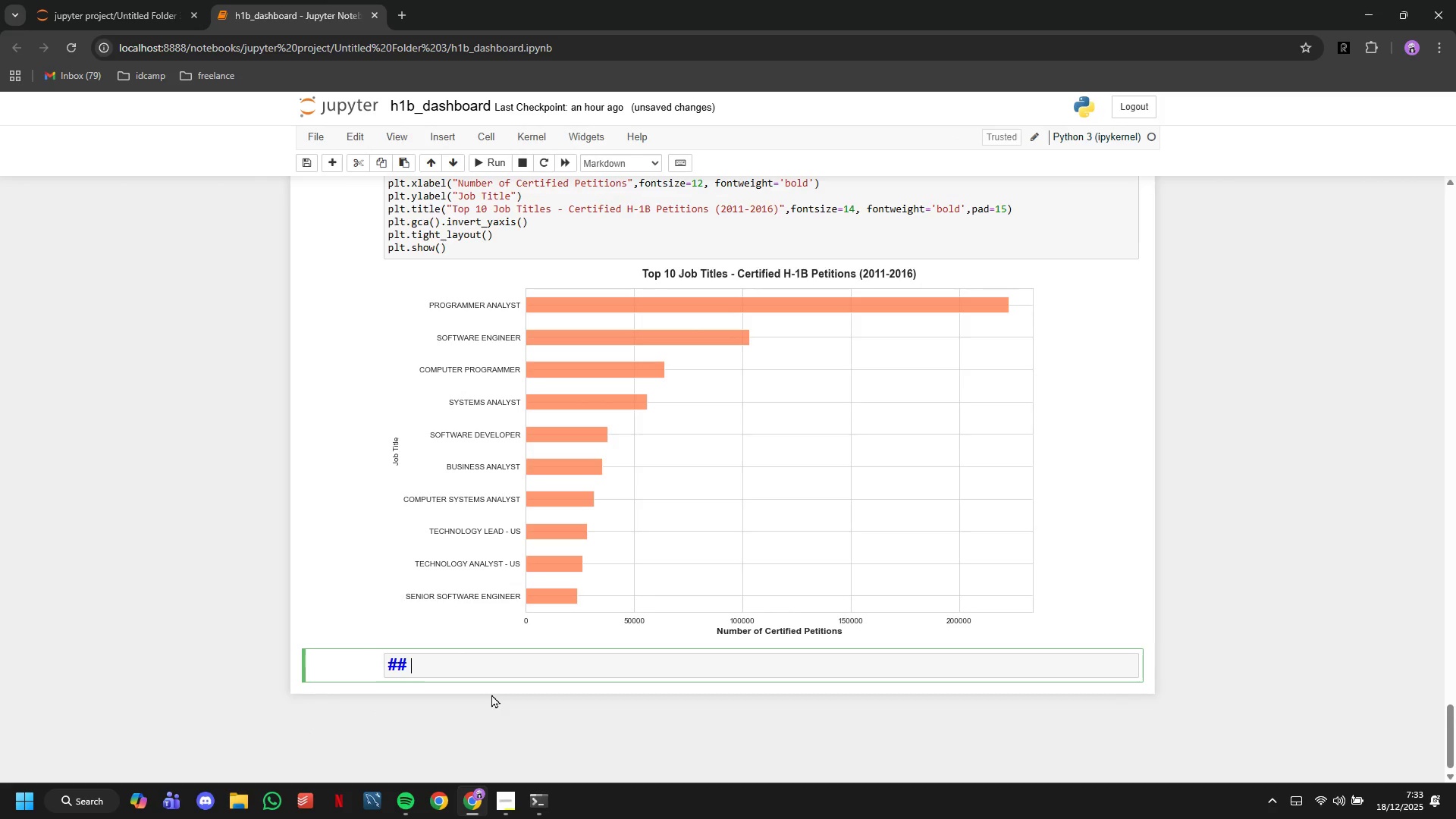 
type( 8. EXECUTIVE SUMMARY AND KEY INISGHTS)
 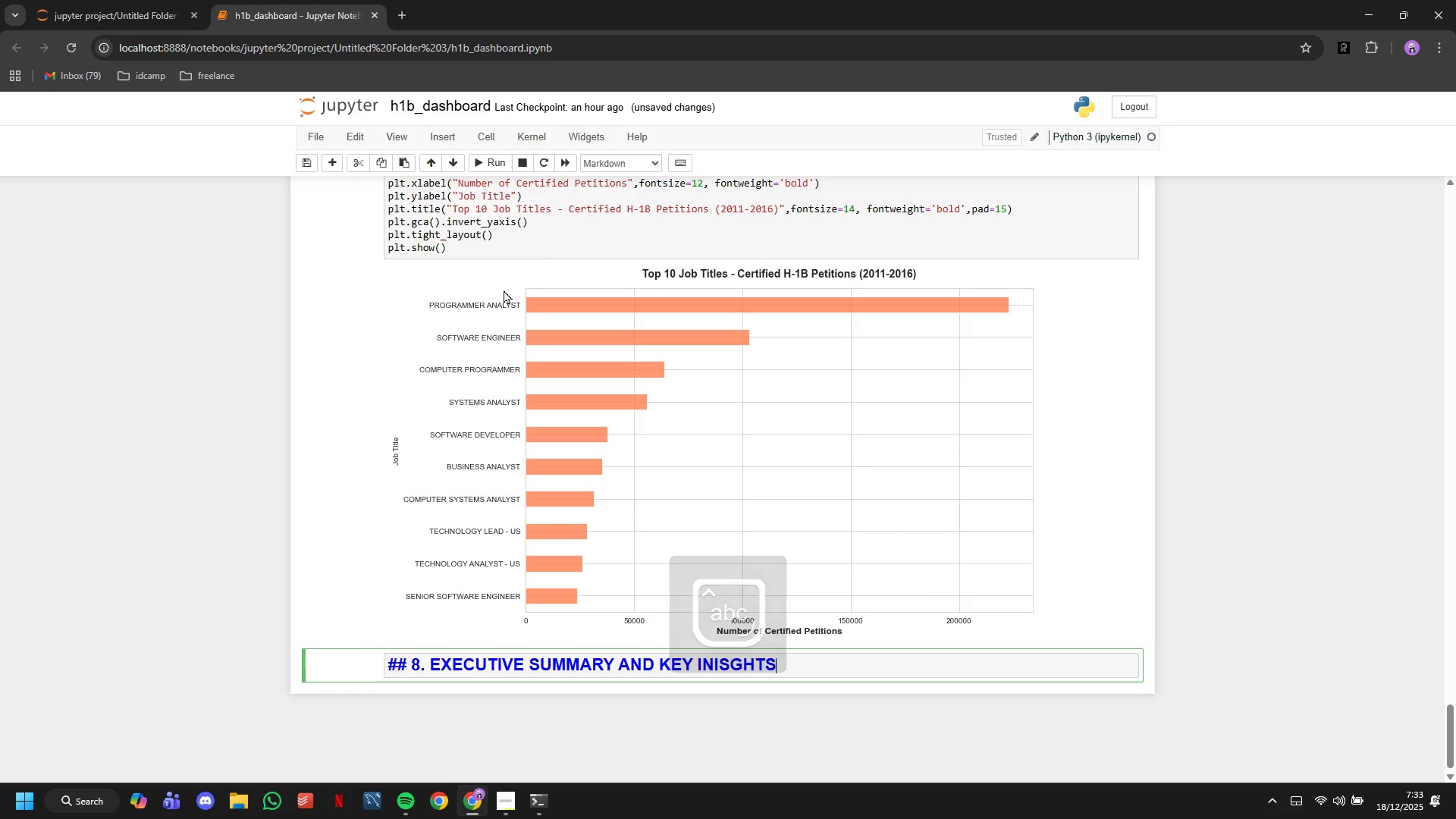 
left_click([488, 162])
 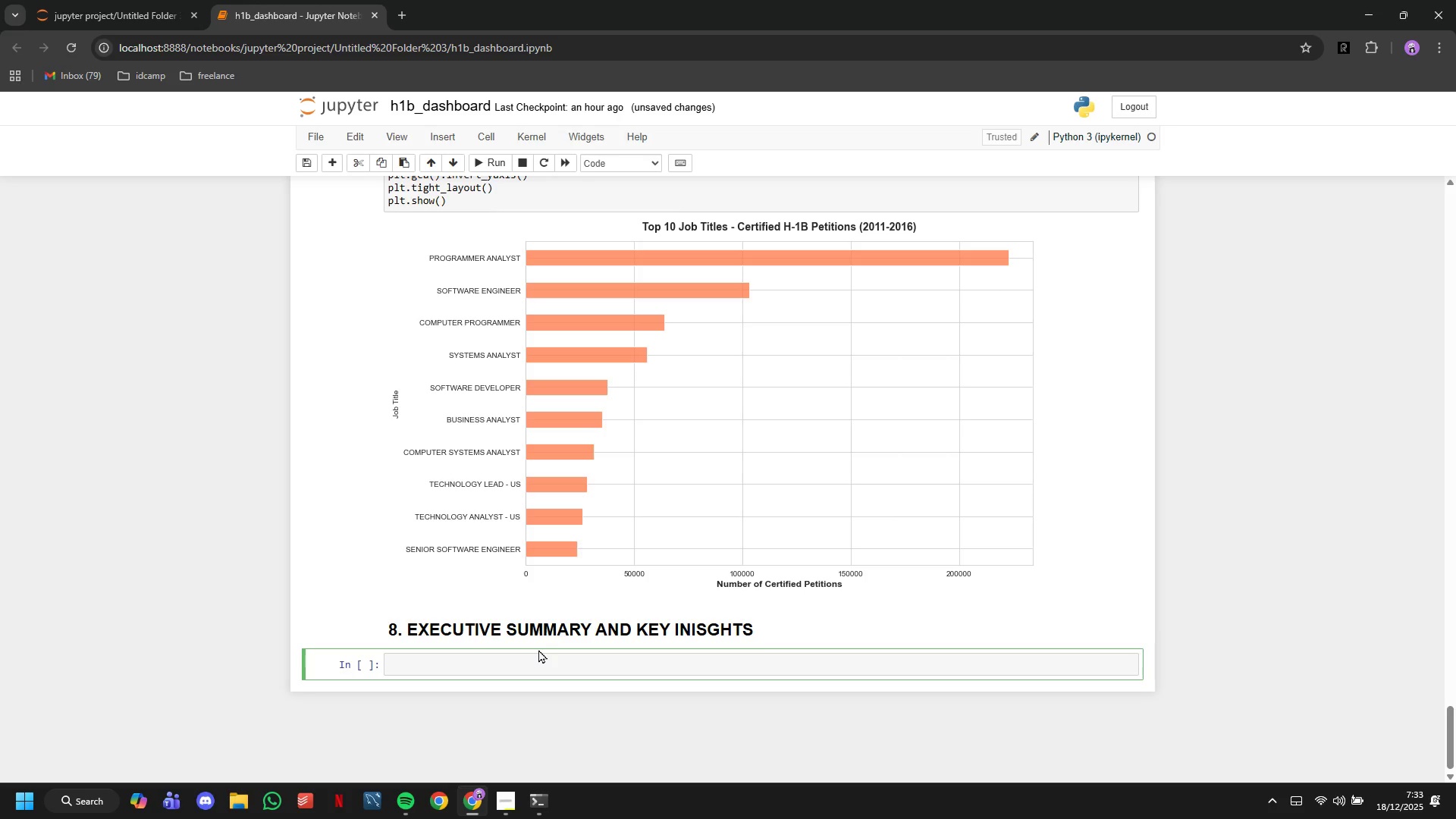 
wait(6.95)
 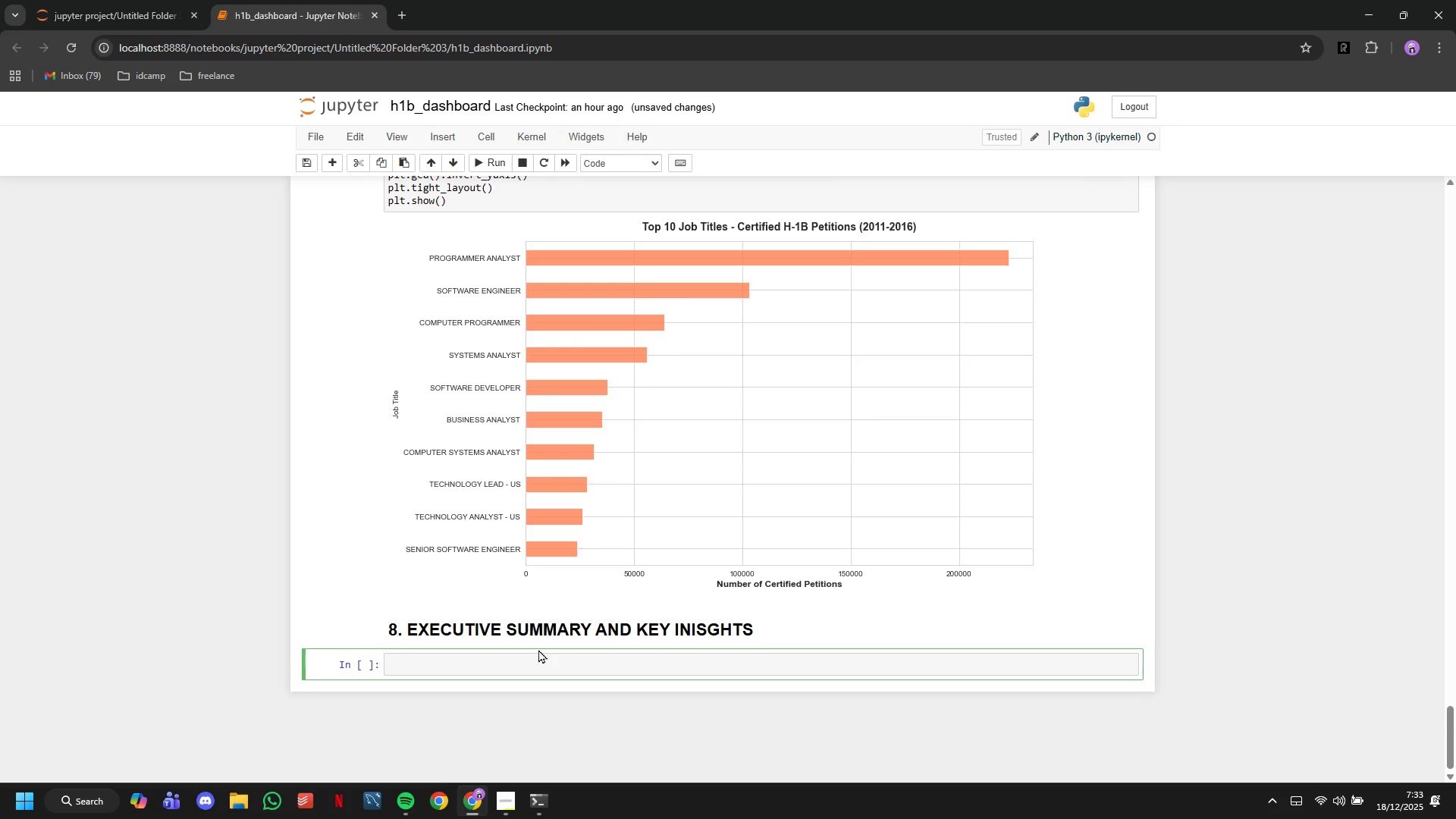 
double_click([662, 645])
 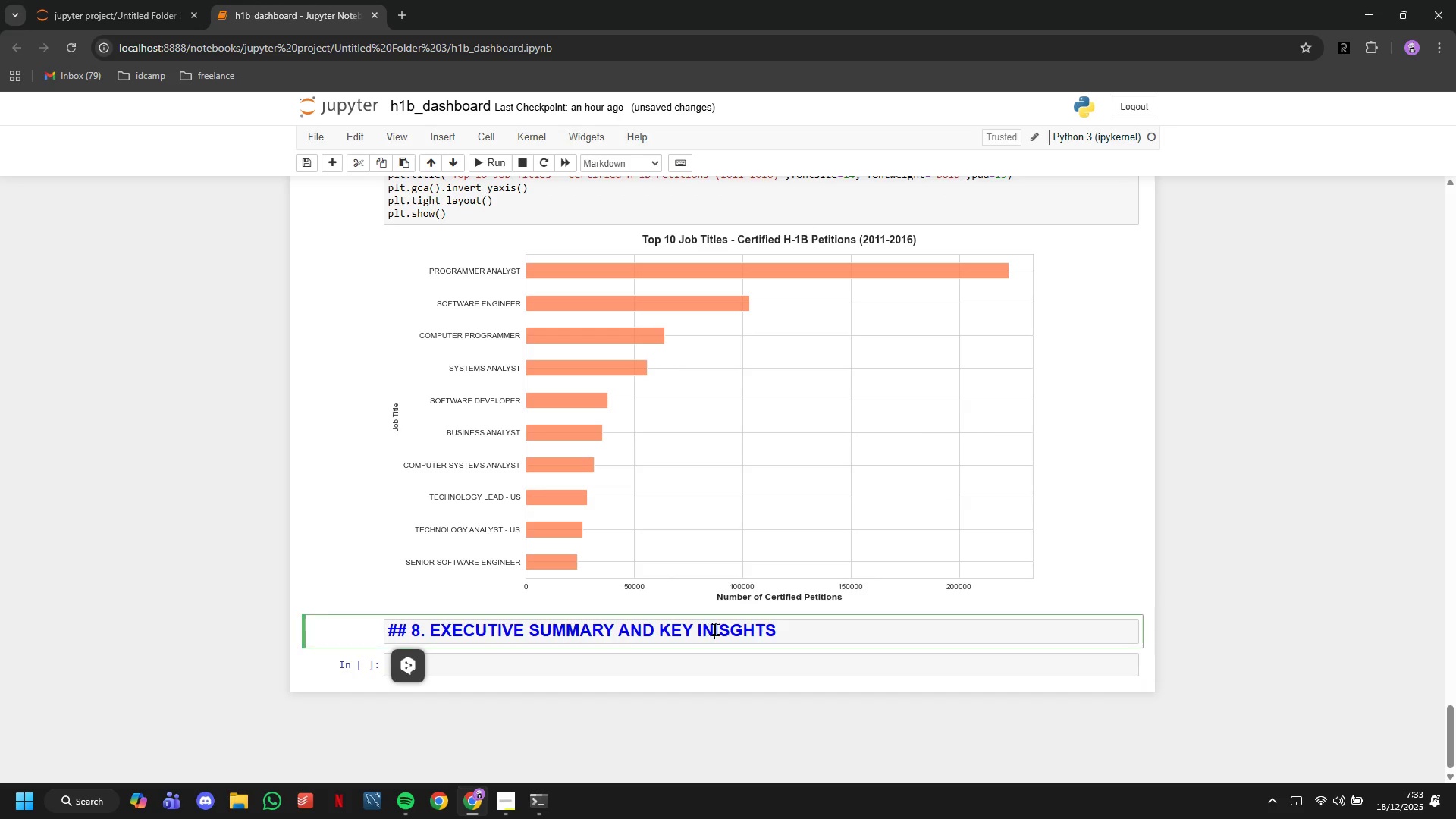 
left_click([715, 629])
 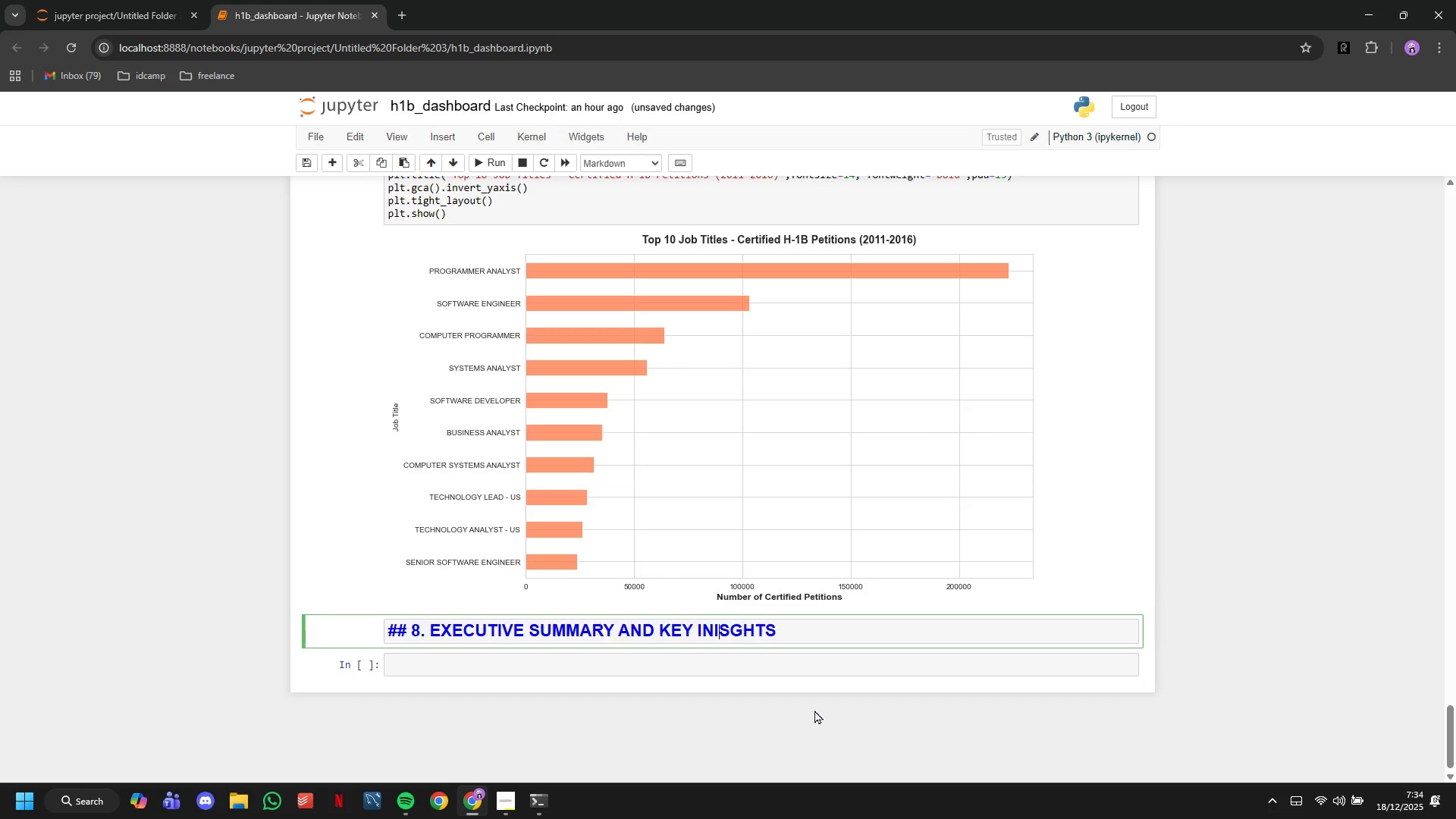 
key(ArrowRight)
 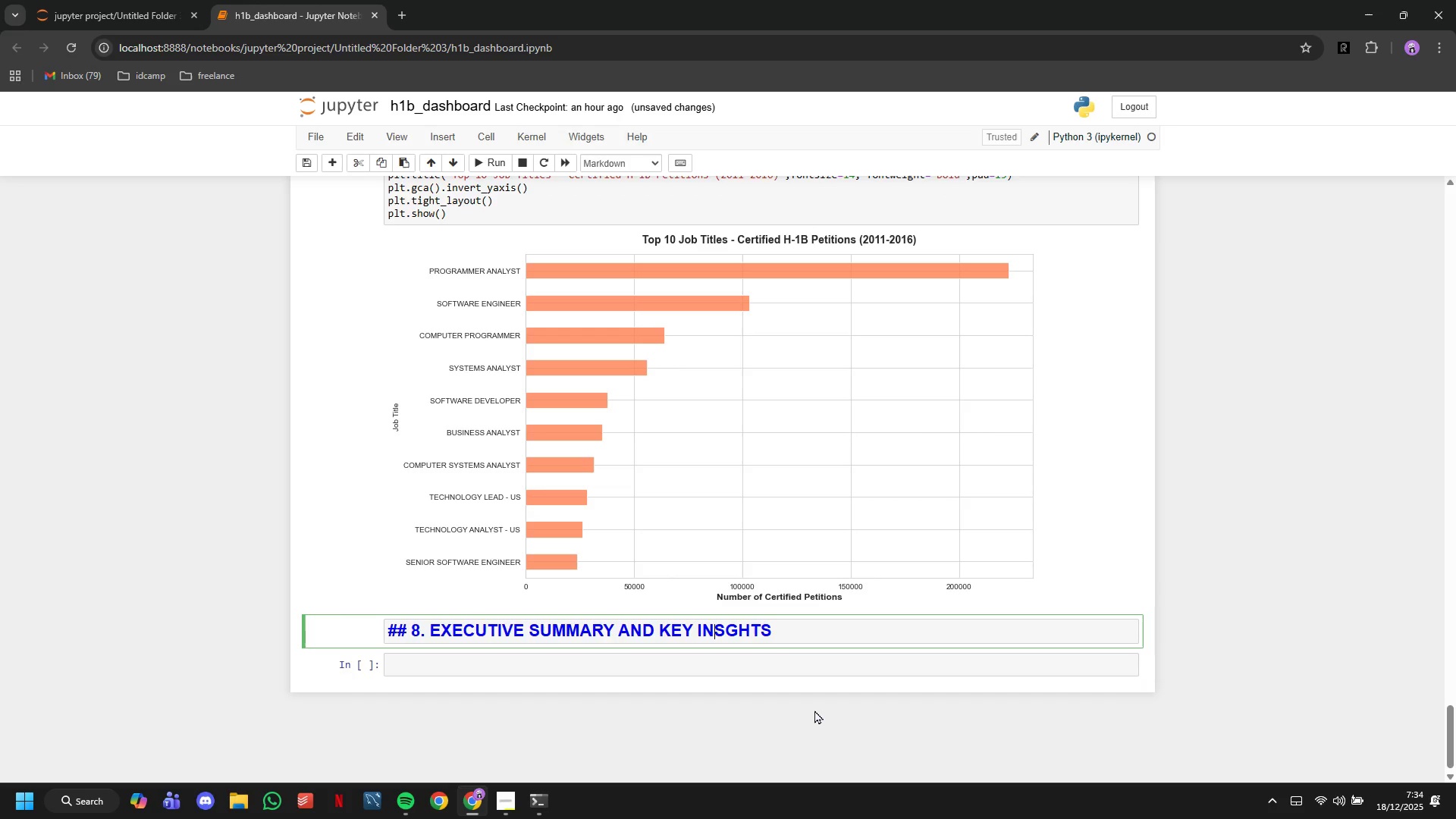 
key(Backspace)
 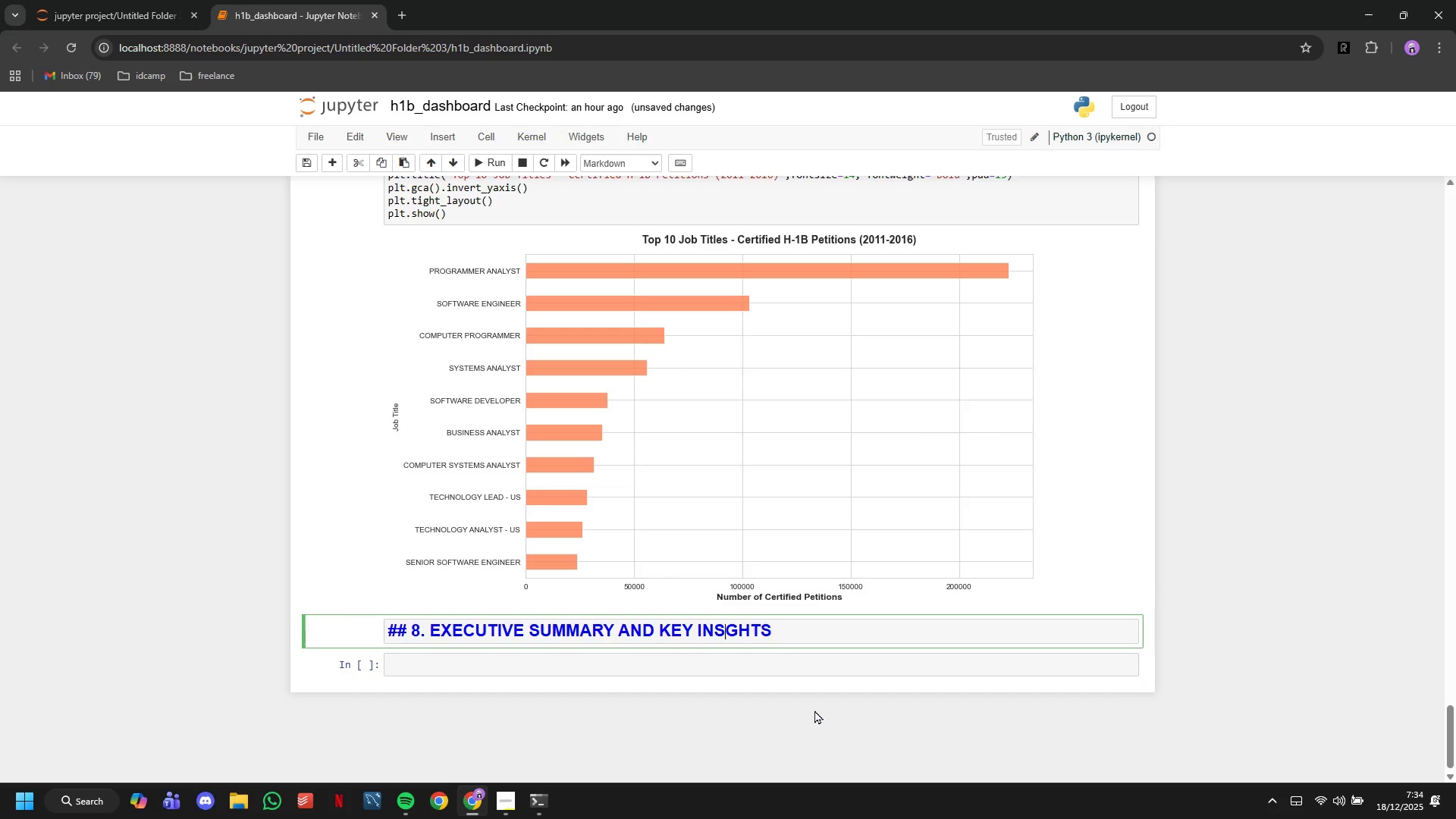 
key(ArrowRight)
 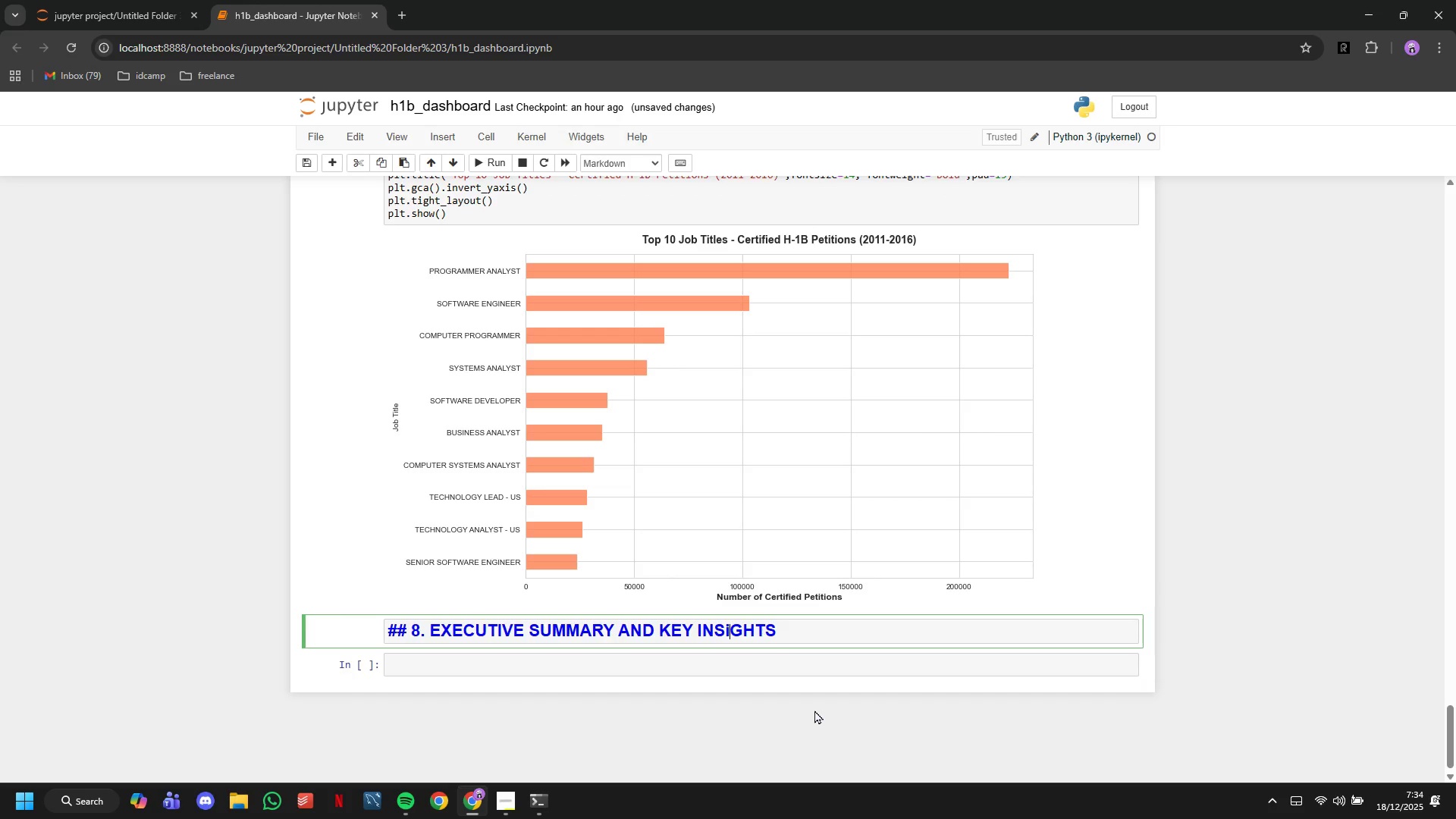 
key(I)
 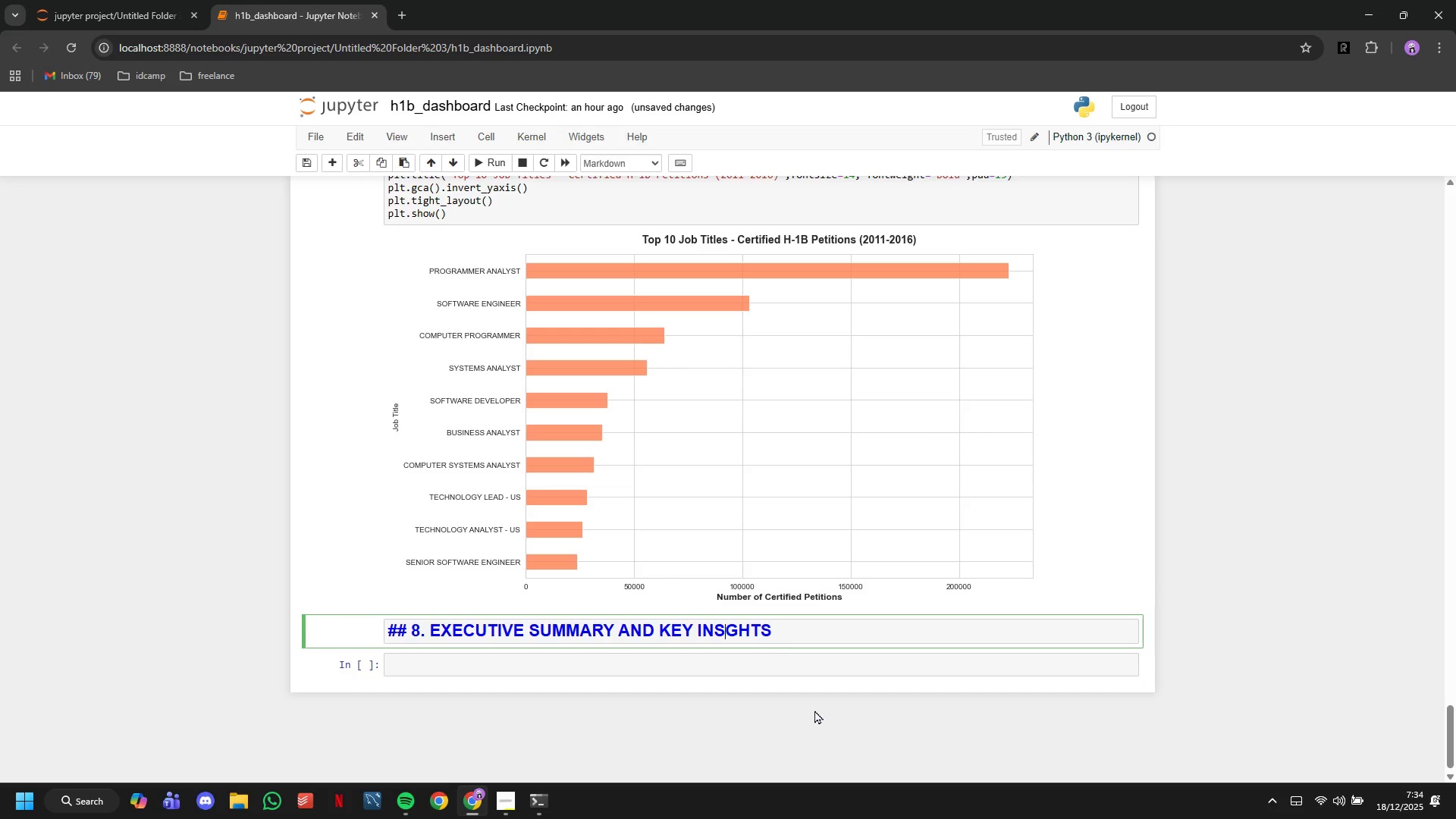 
key(Backspace)
 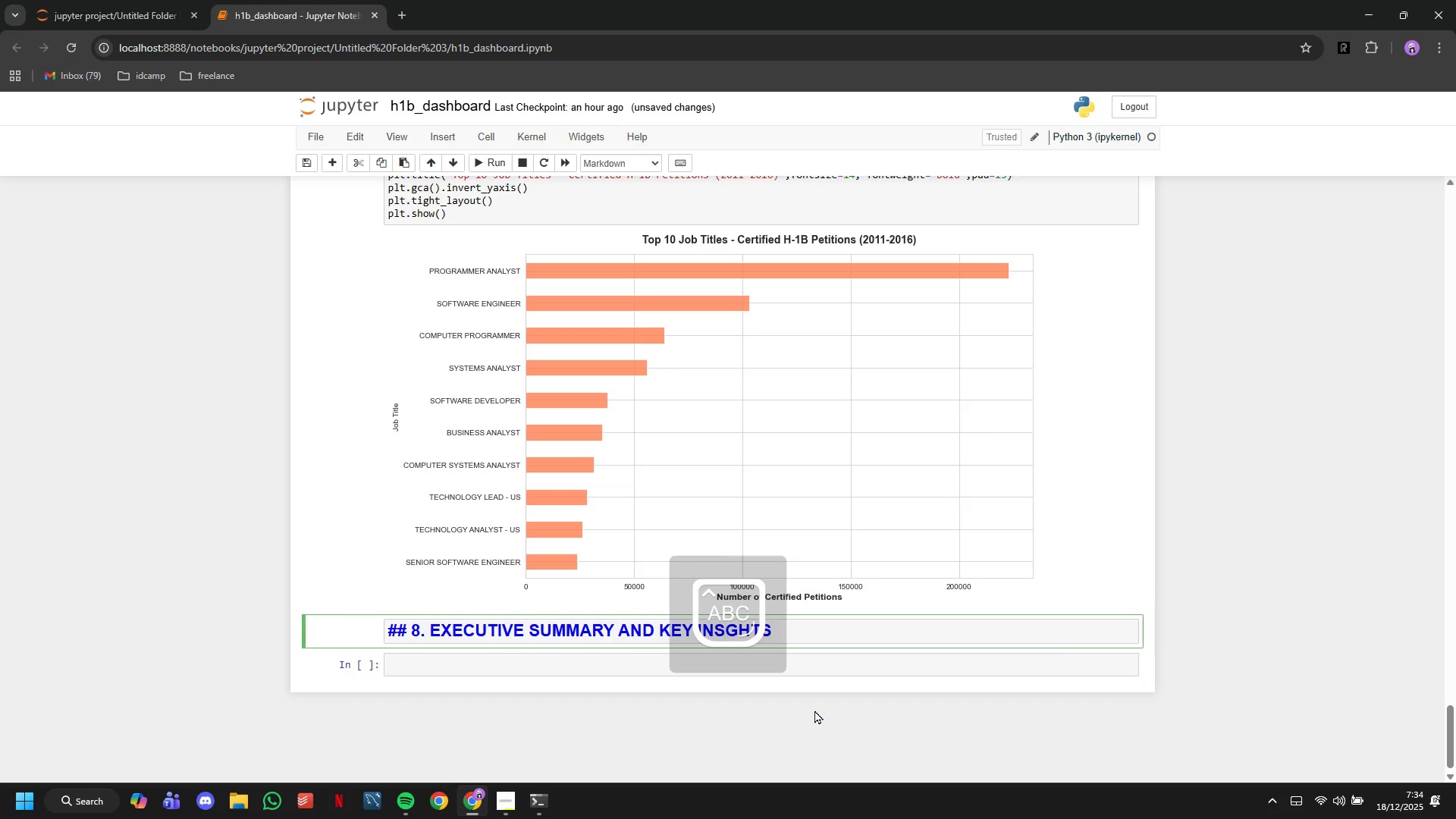 
key(CapsLock)
 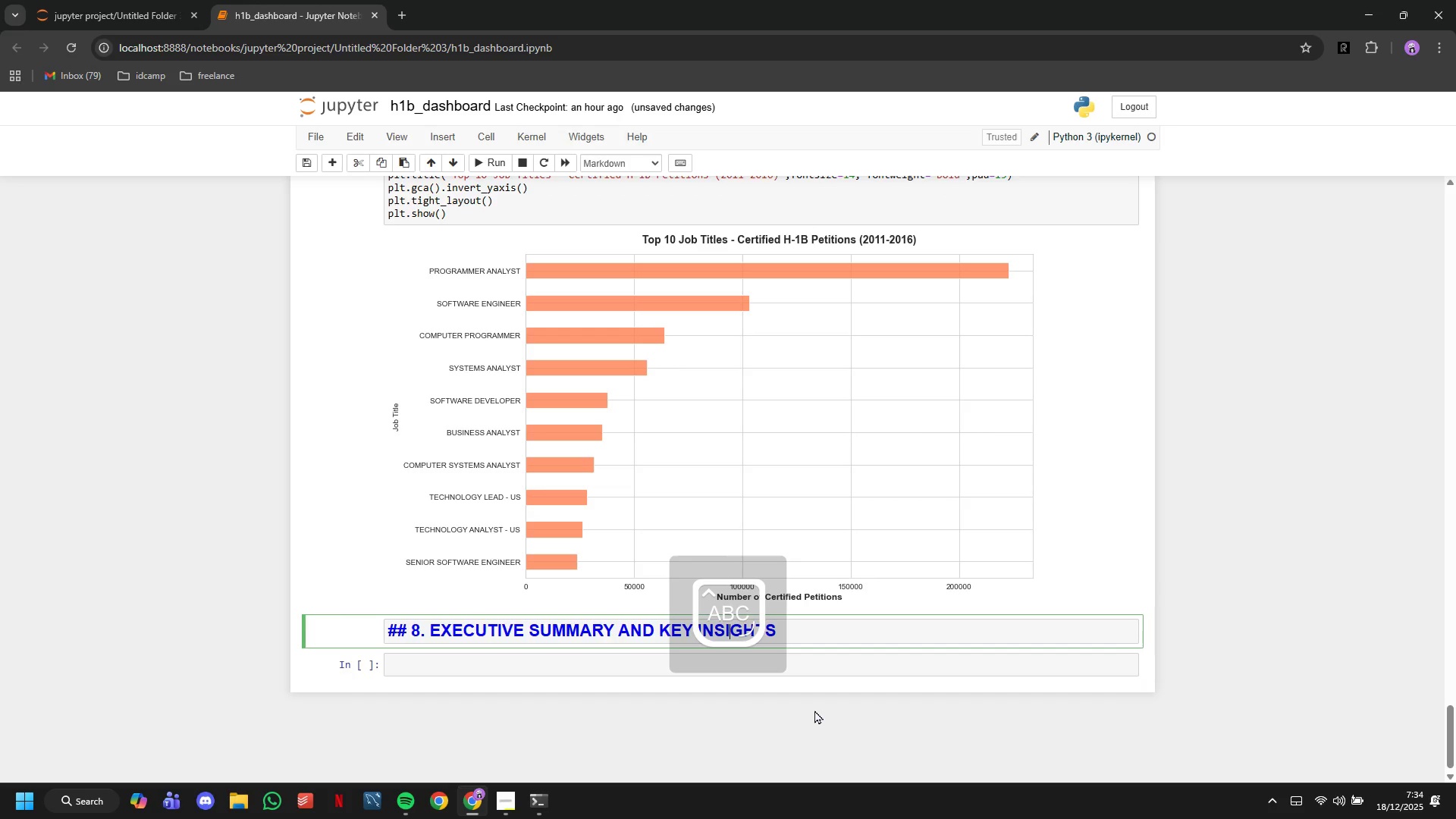 
key(I)
 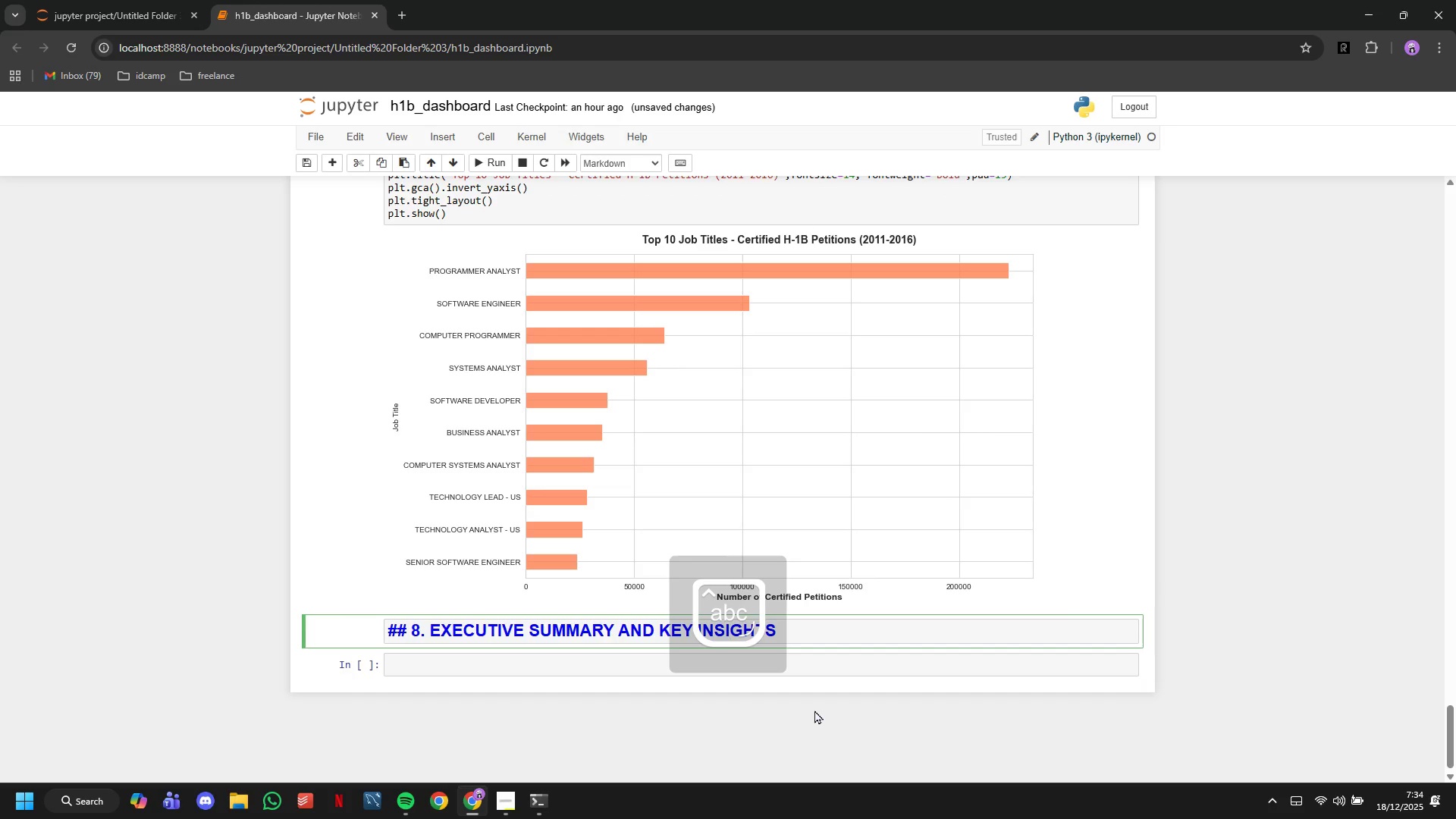 
key(CapsLock)
 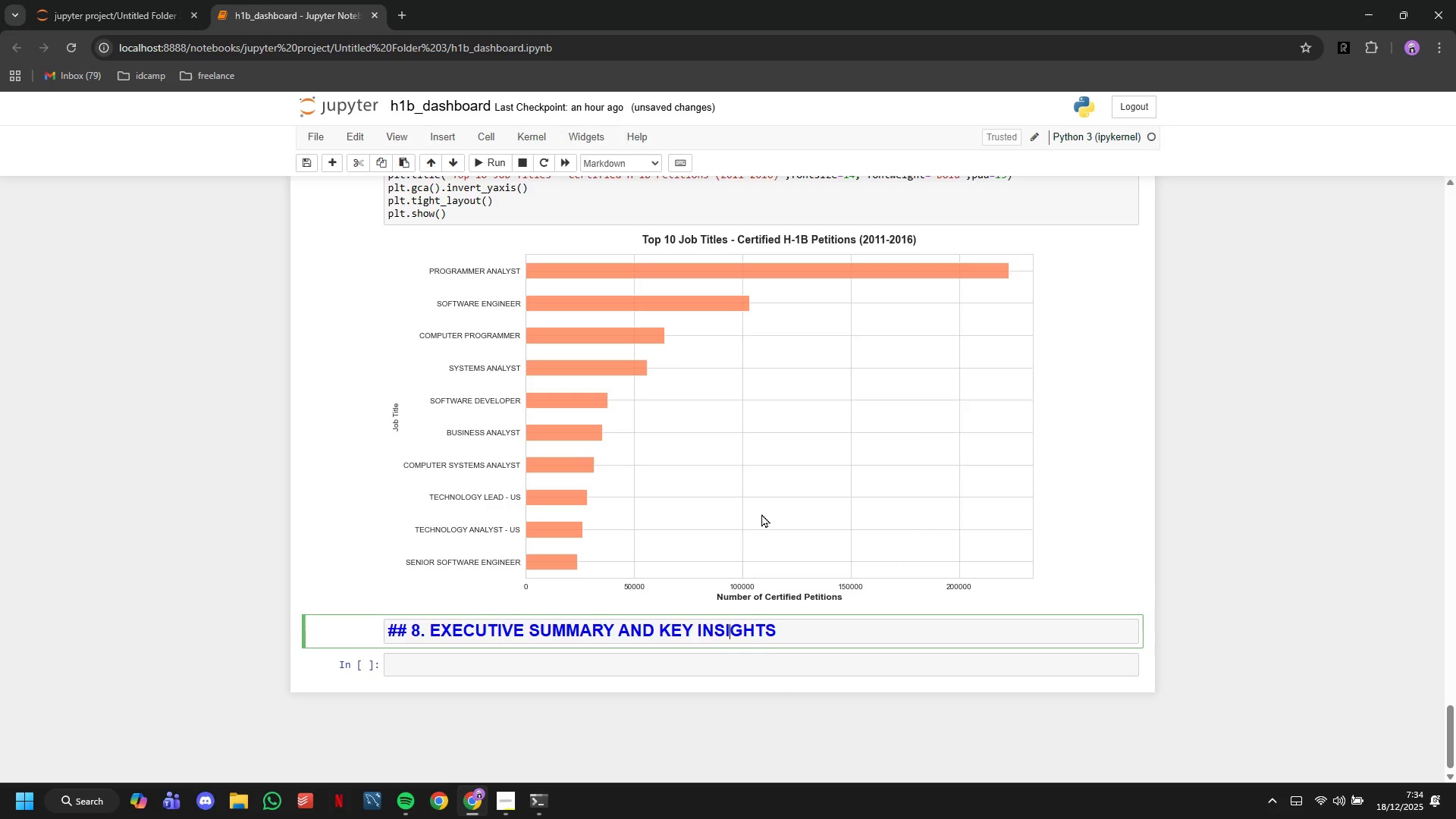 
wait(6.33)
 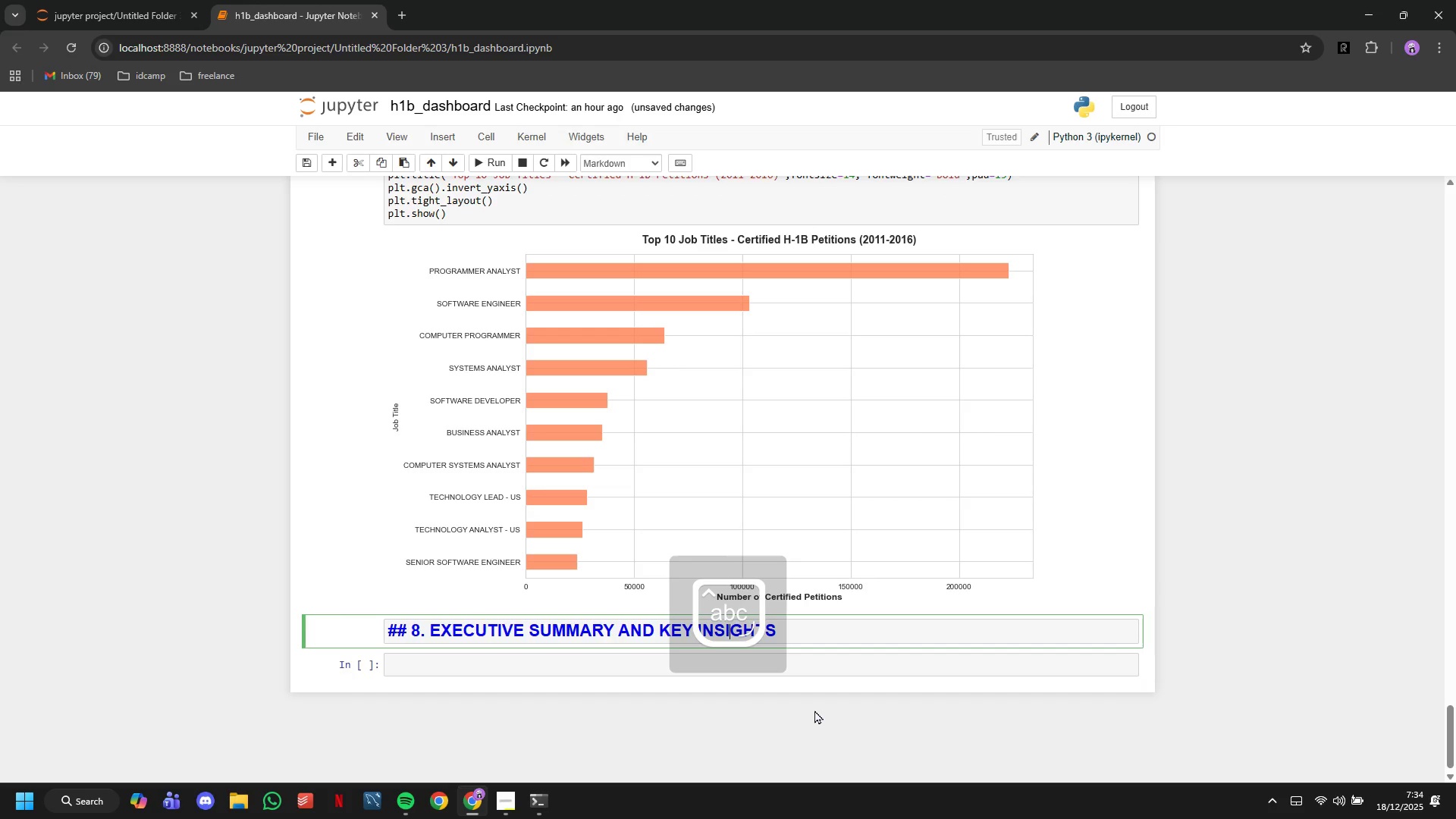 
left_click([501, 162])
 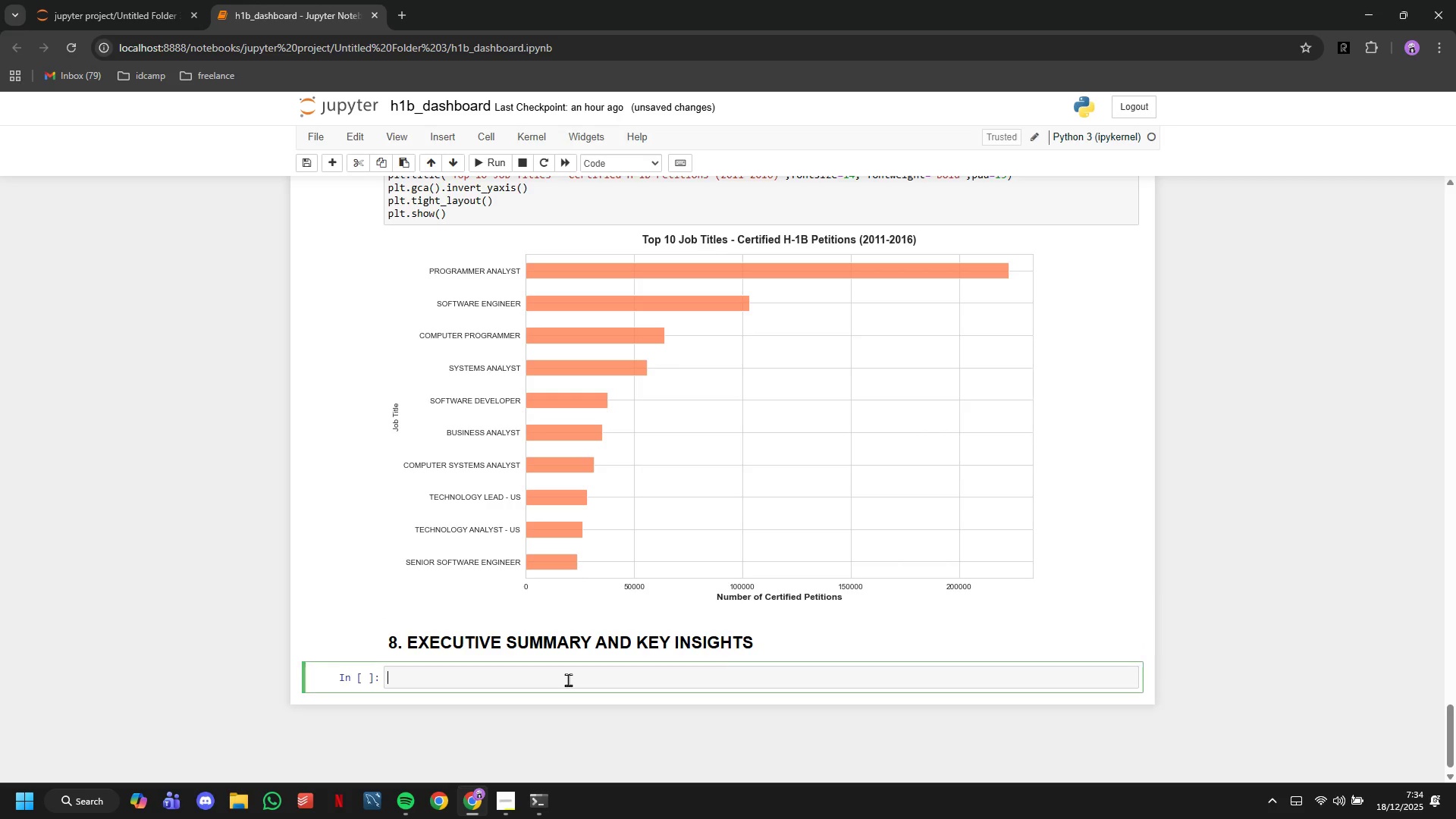 
left_click([568, 679])
 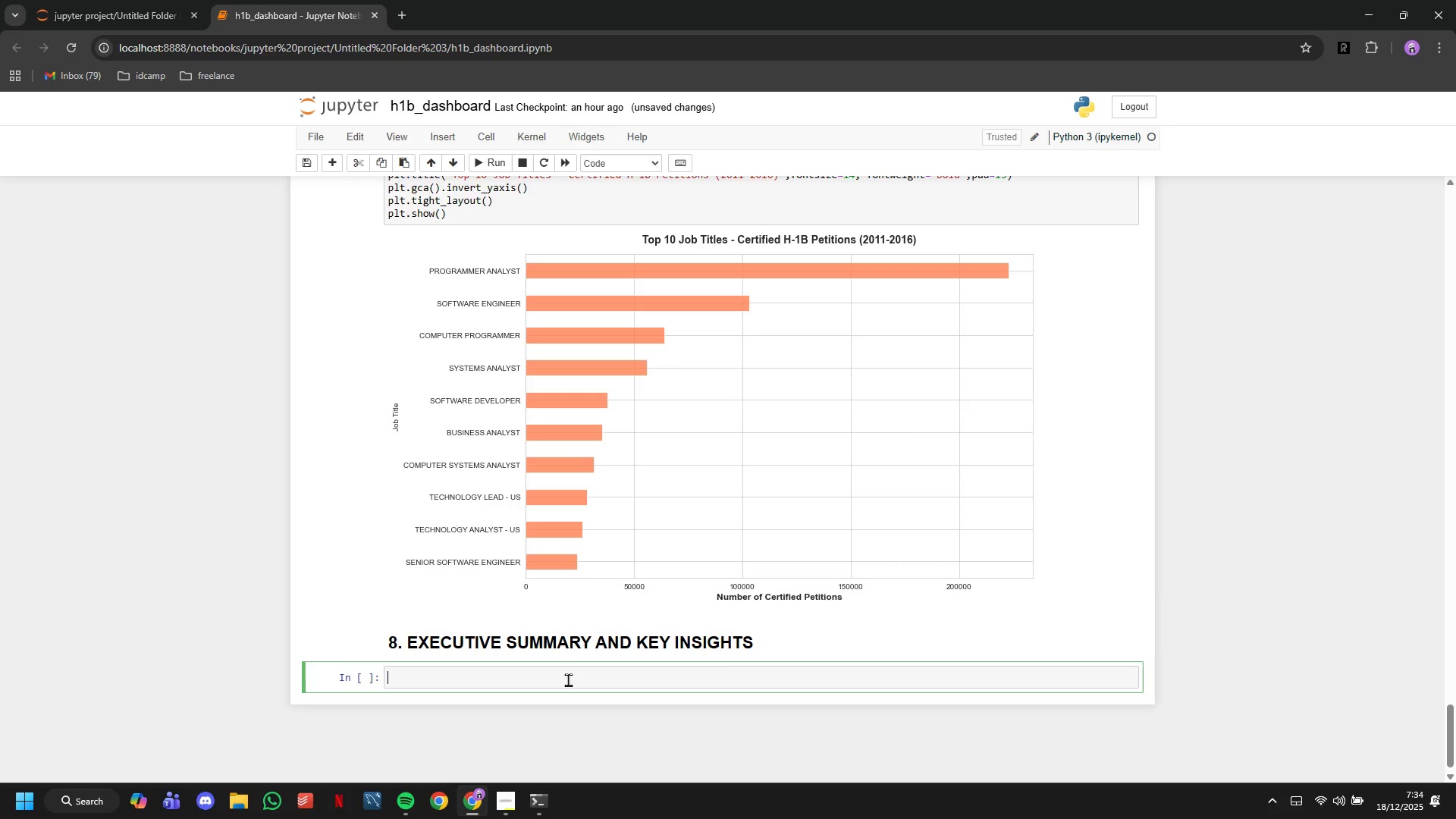 
type(# Calculate key performance metrics)
 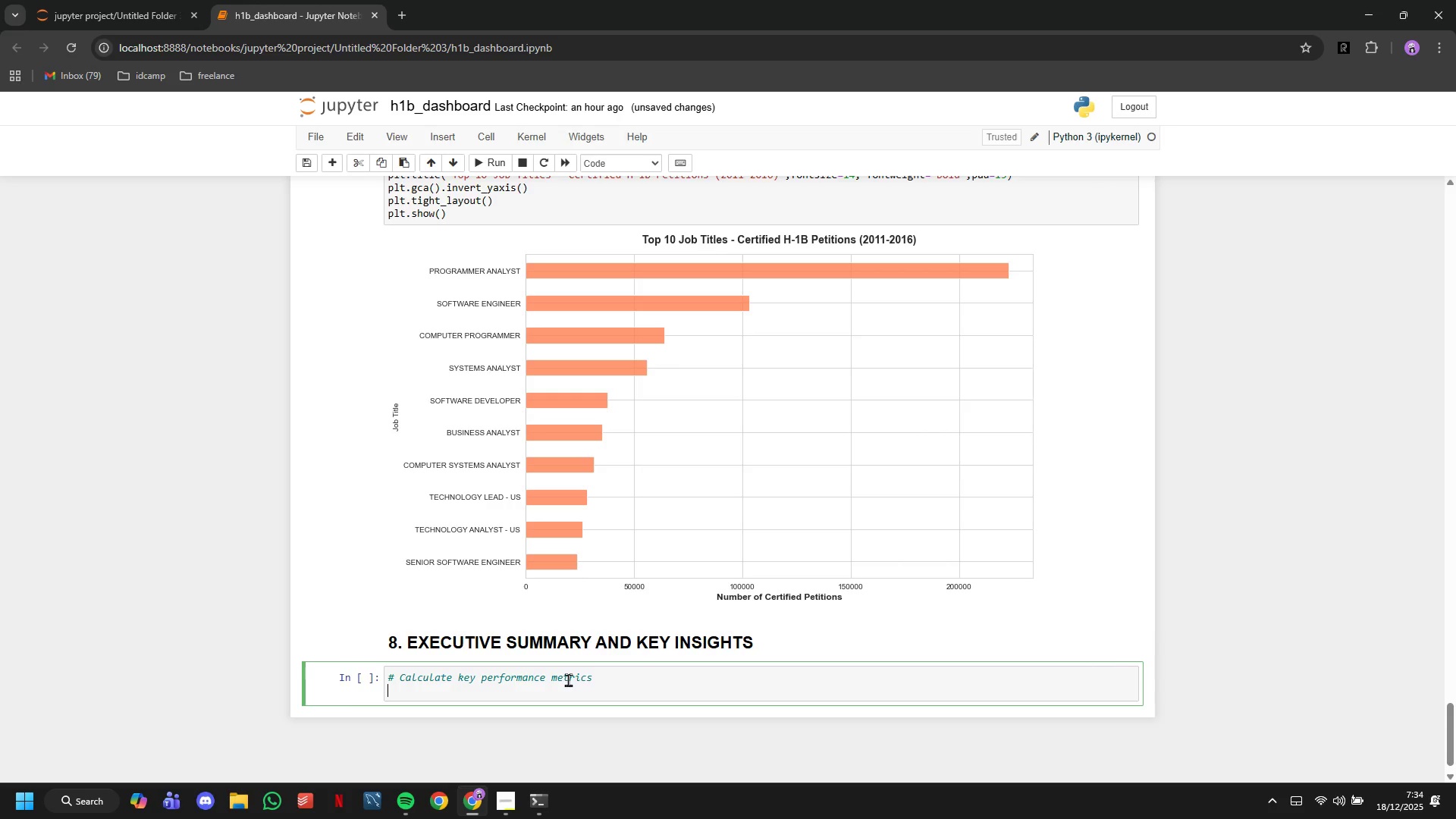 
key(Enter)
 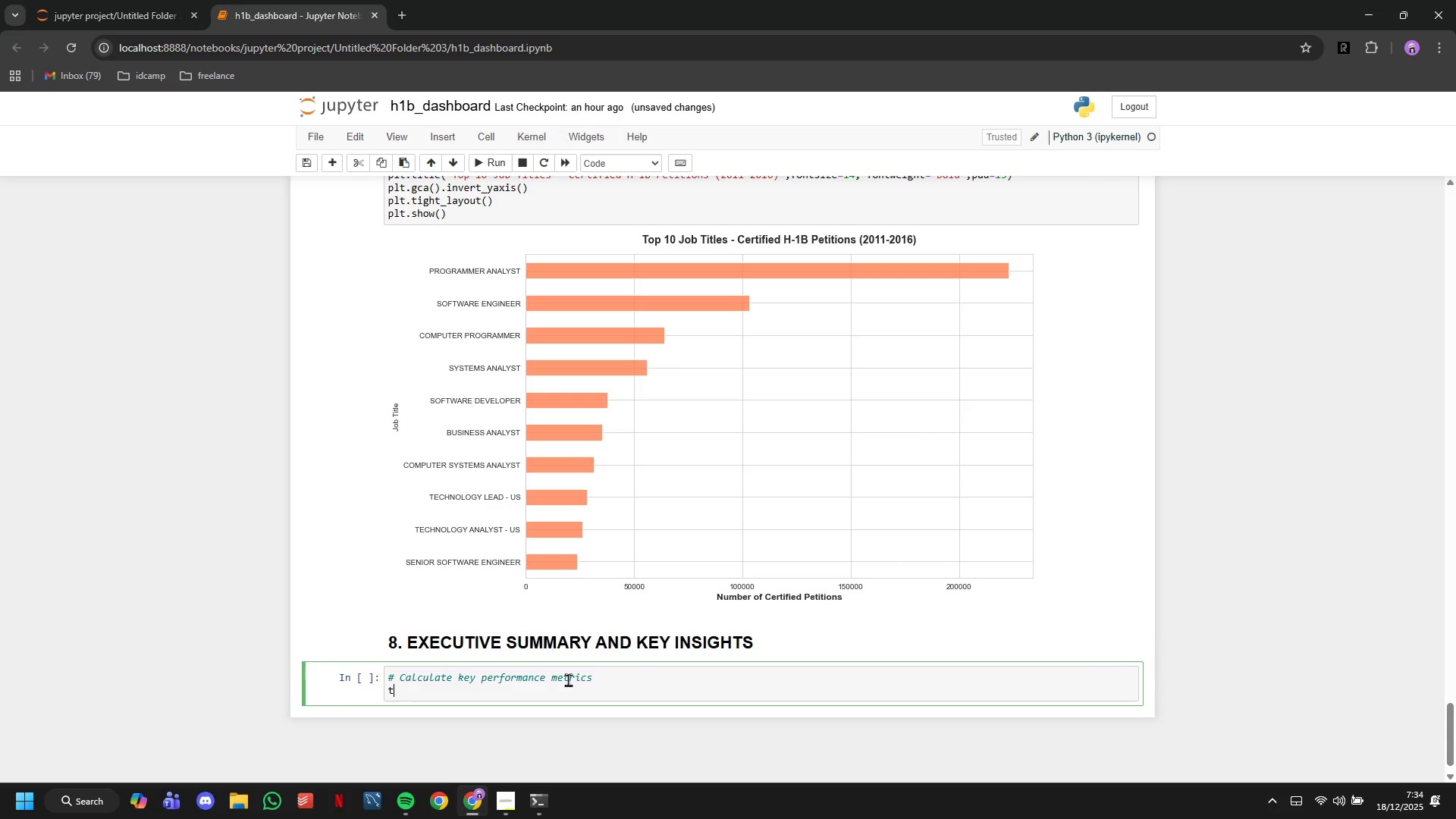 
type(total_poe)
key(Backspace)
key(Backspace)
type(etitions = len(df)
 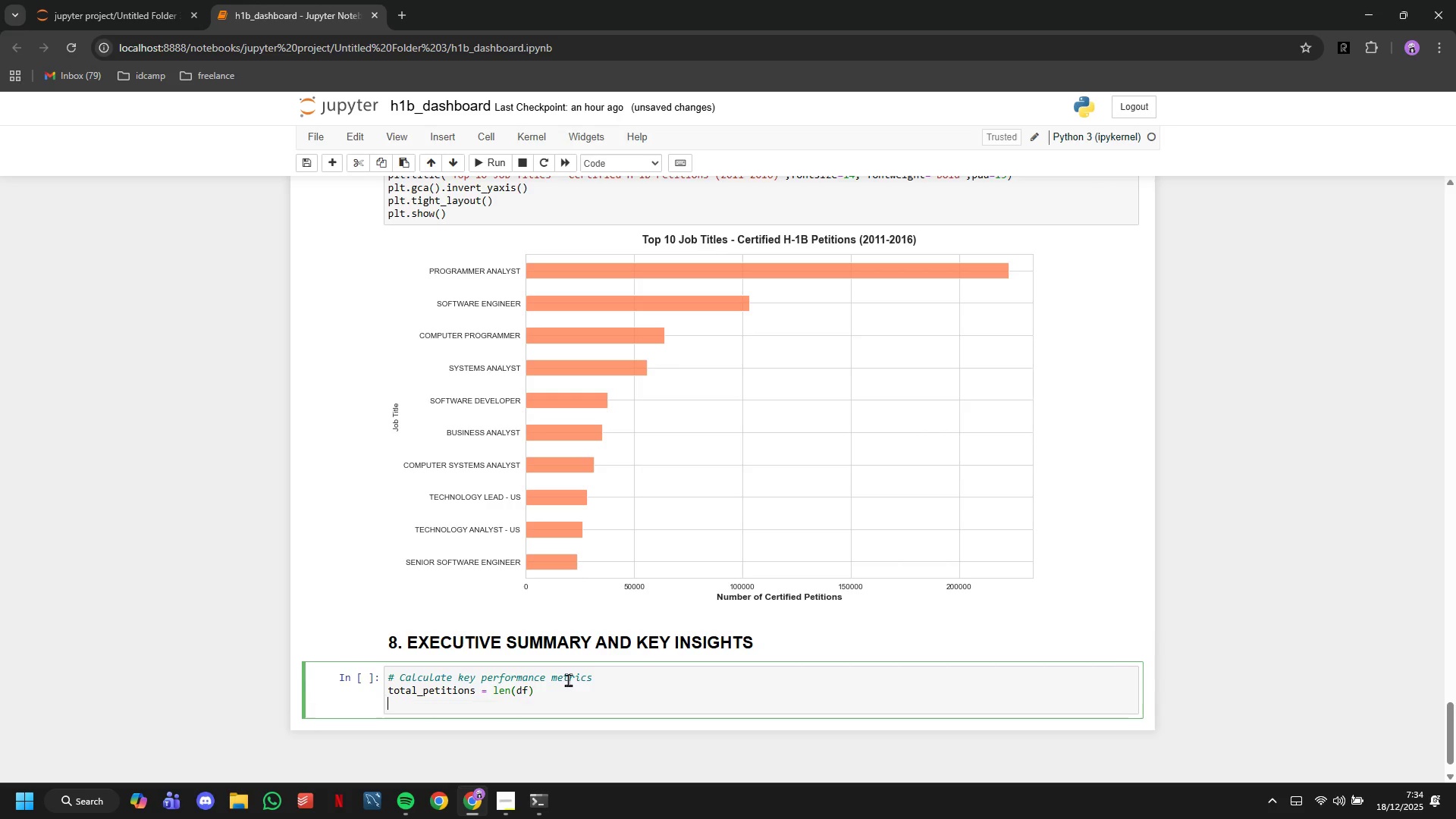 
 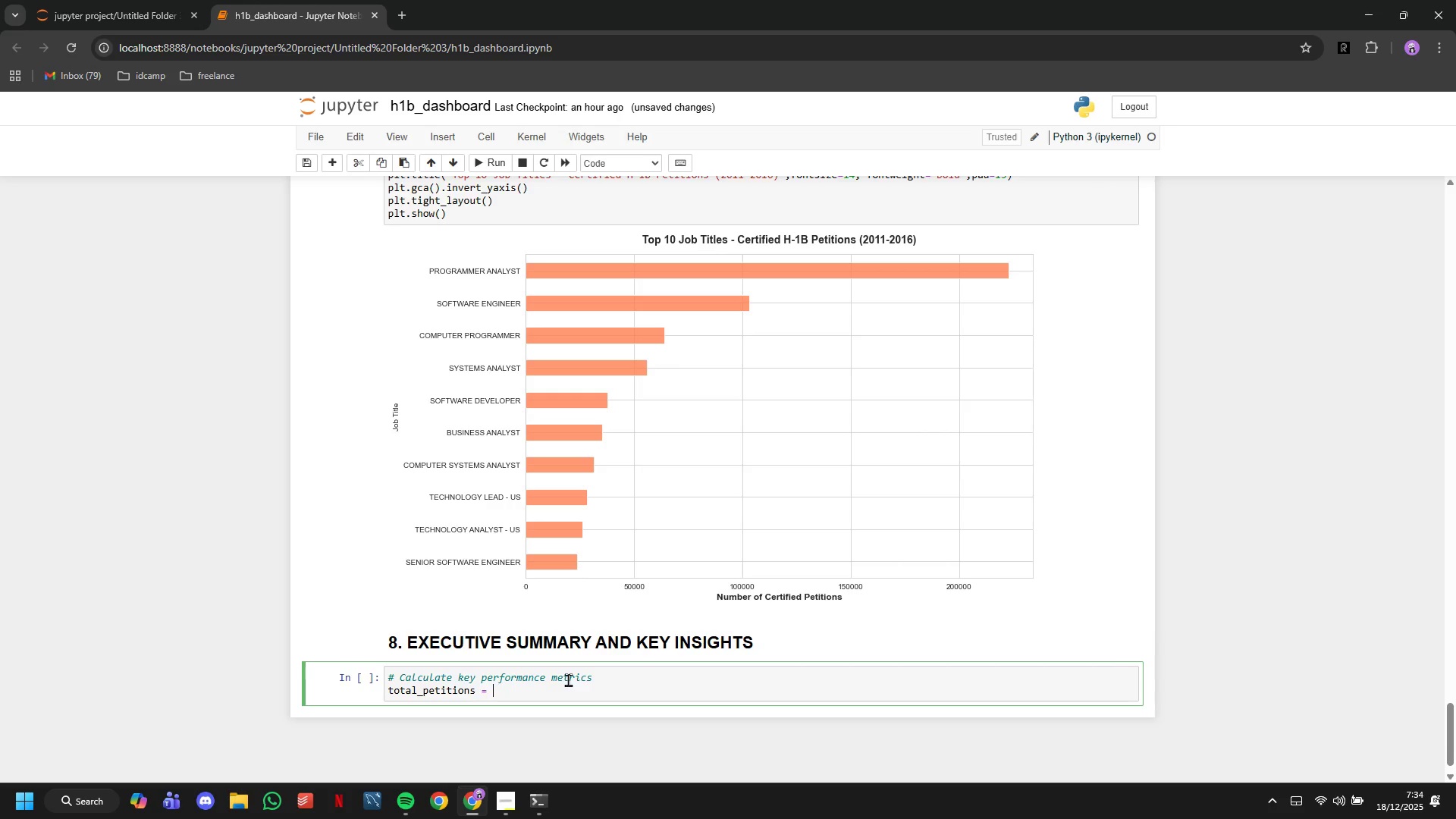 
key(ArrowRight)
 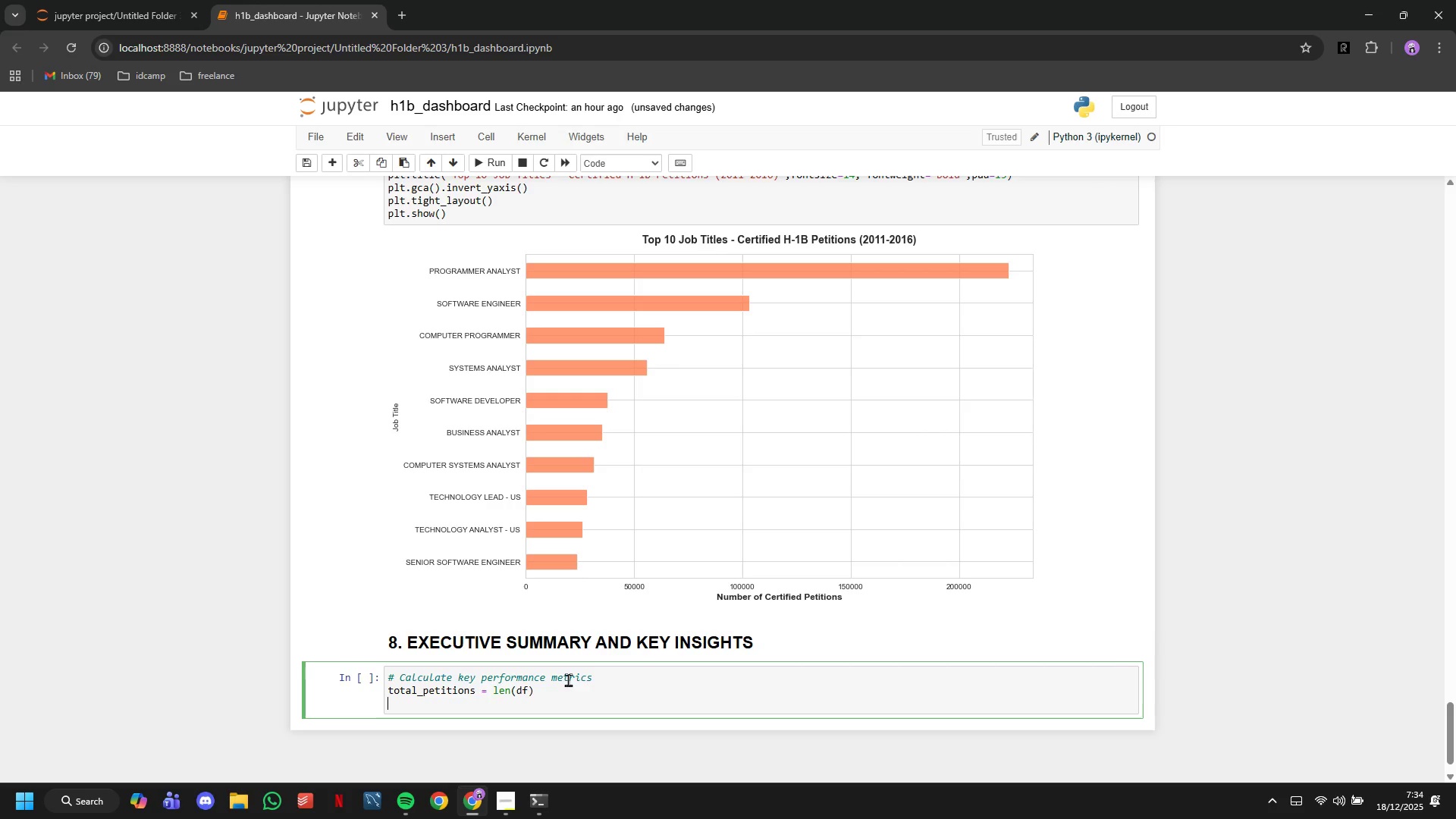 
key(Enter)
 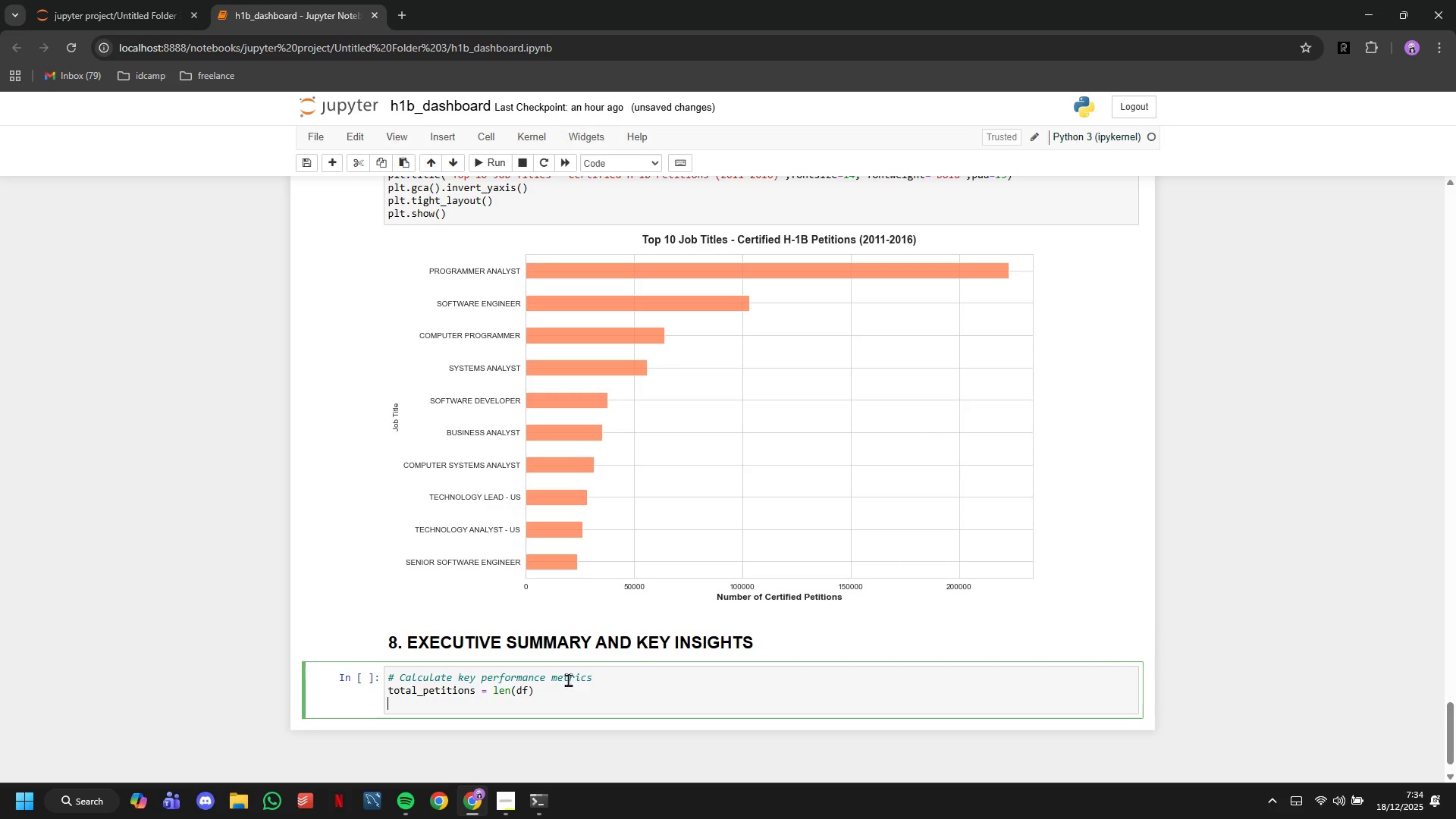 
type(certified_count = len(certified)
 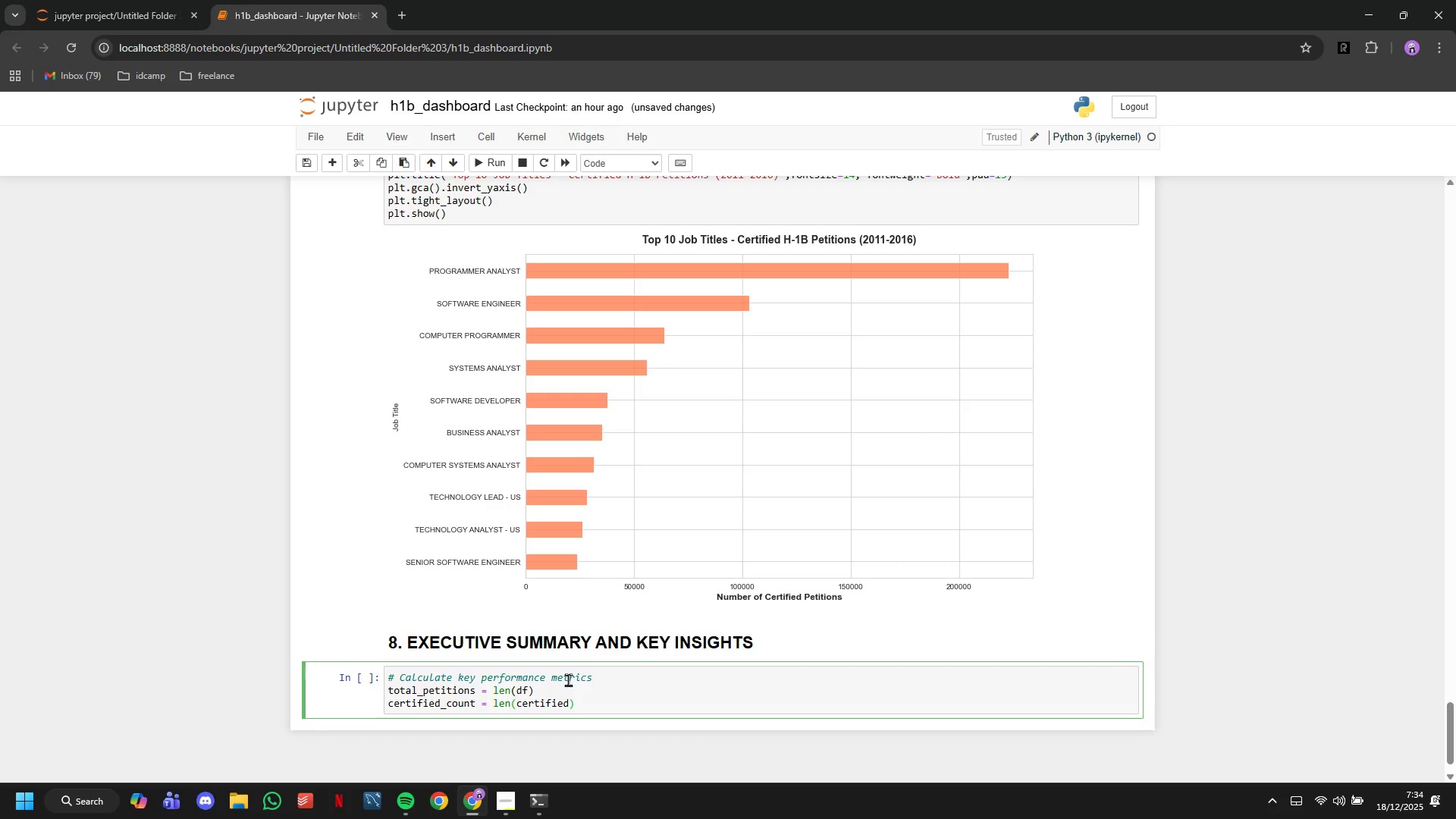 
key(ArrowRight)
 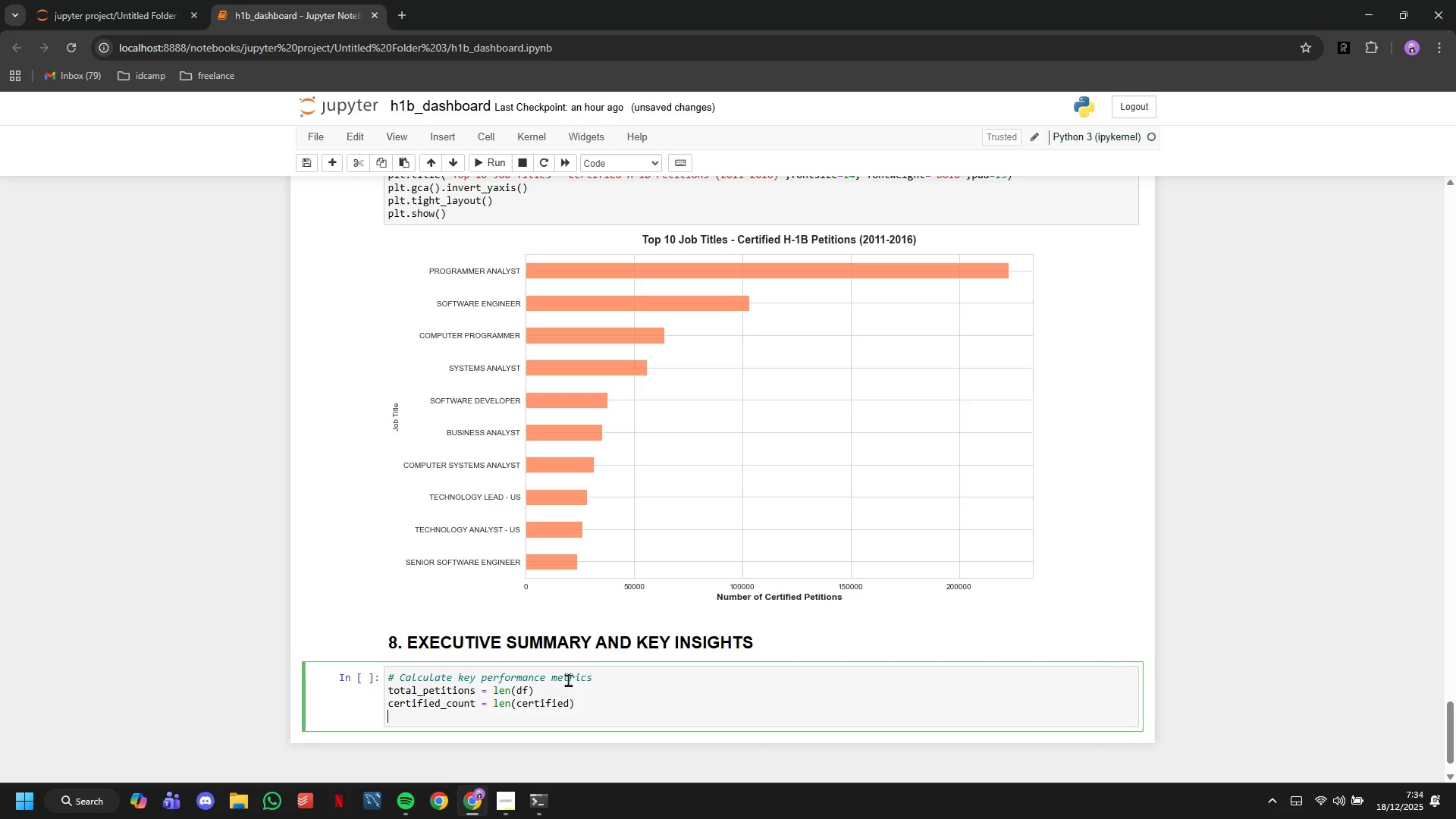 
key(Enter)
 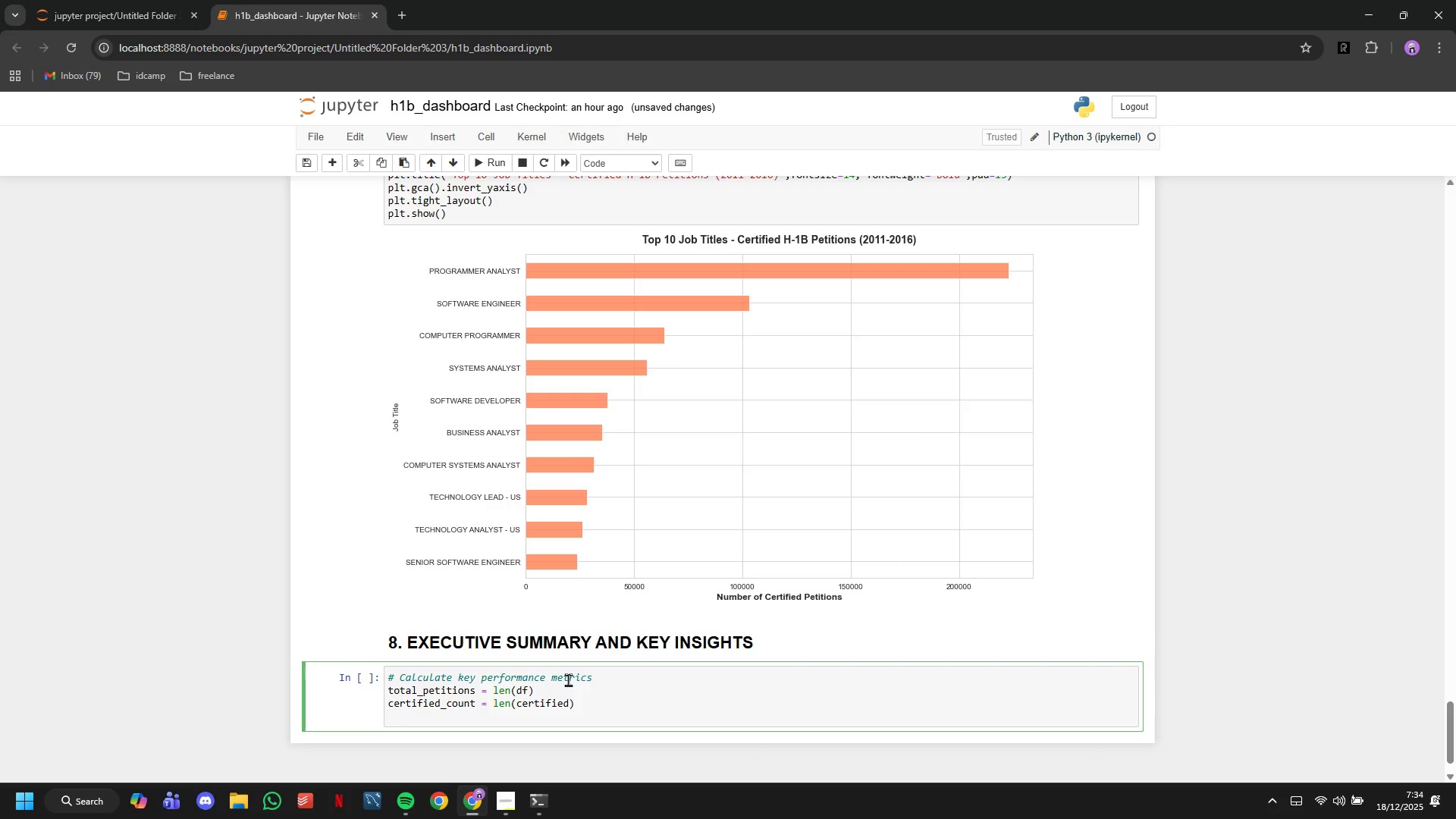 
type(denied_count =)
 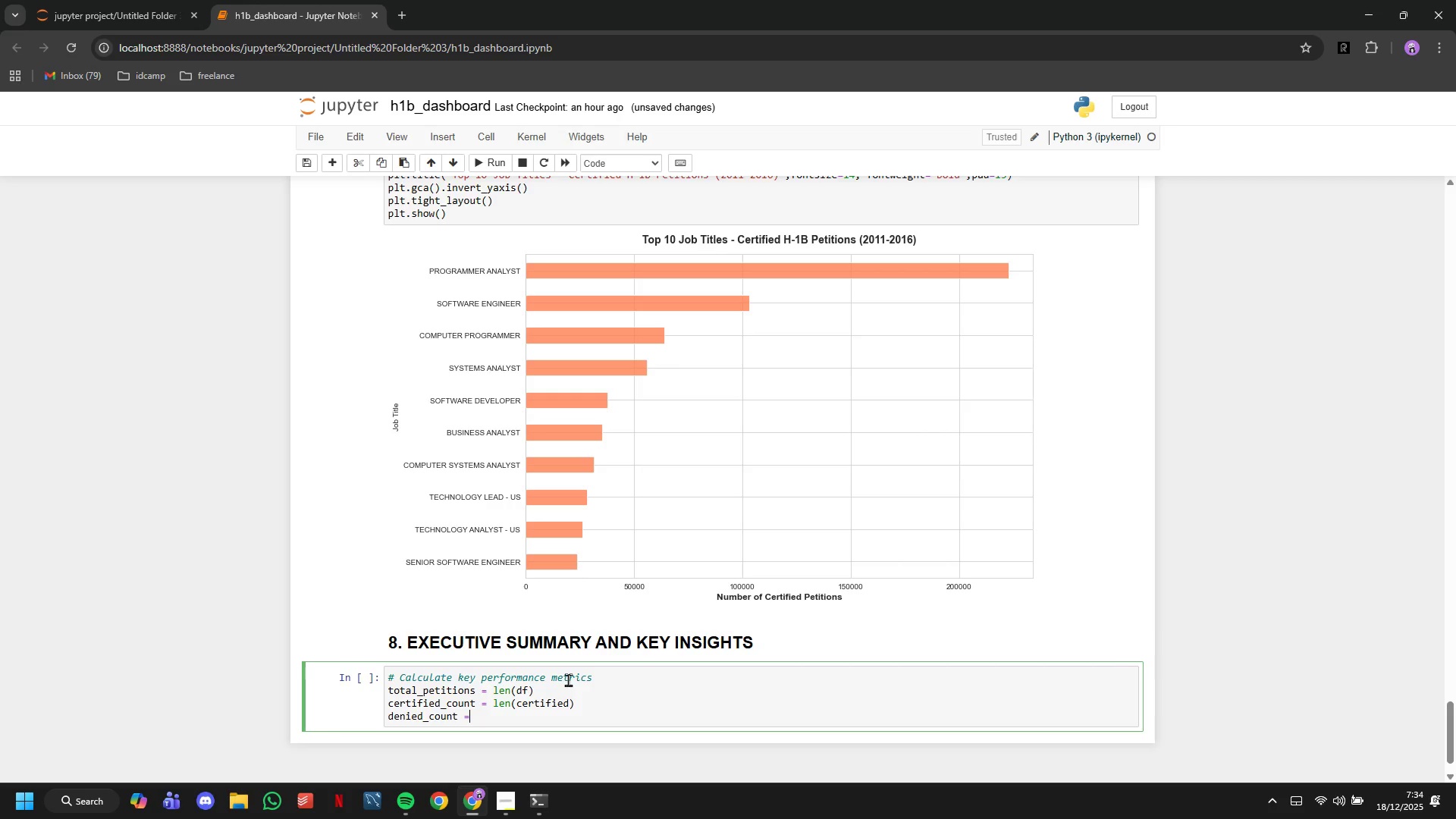 
wait(5.58)
 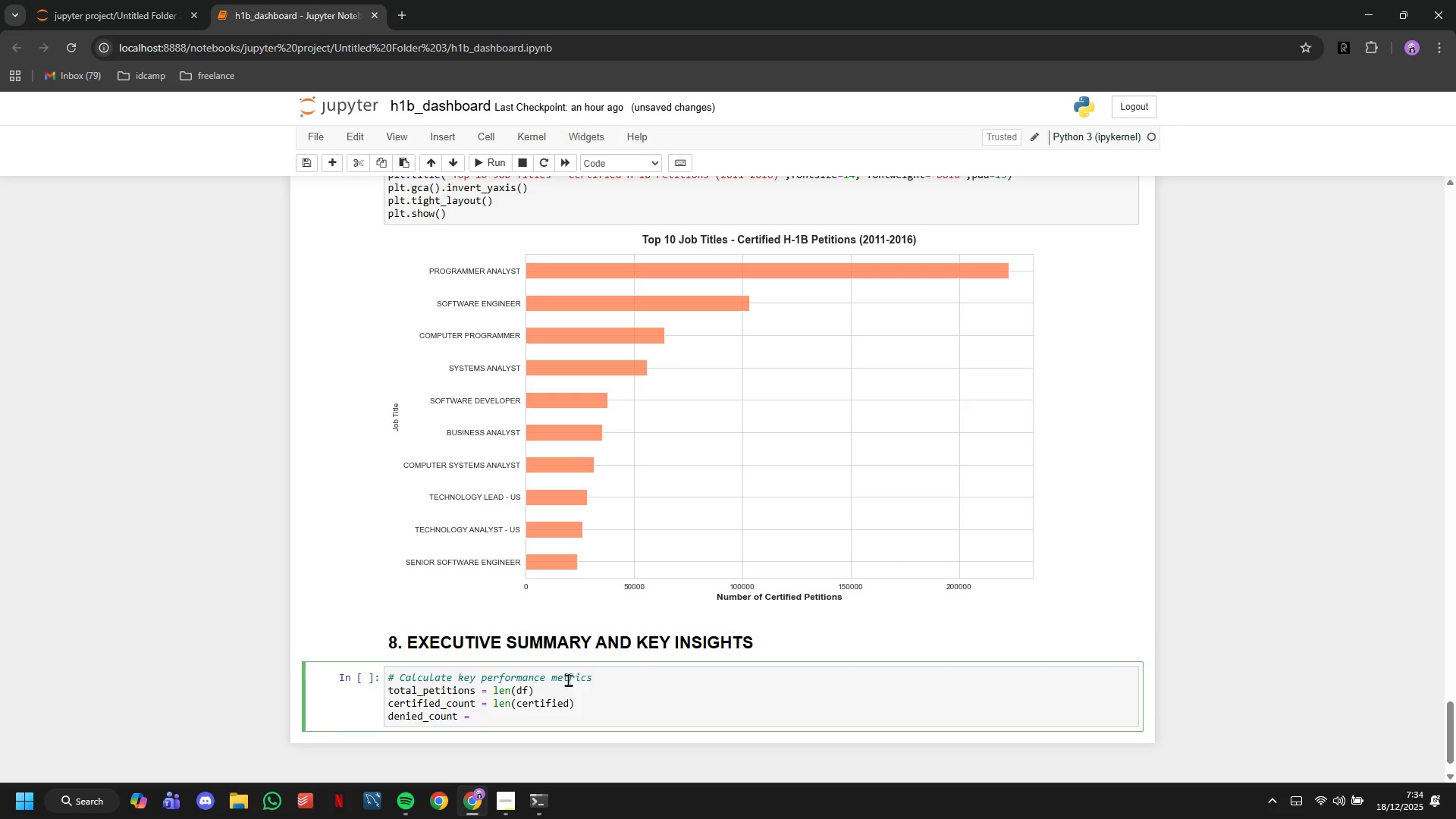 
type(len(df(df['CASE_STATUS)
 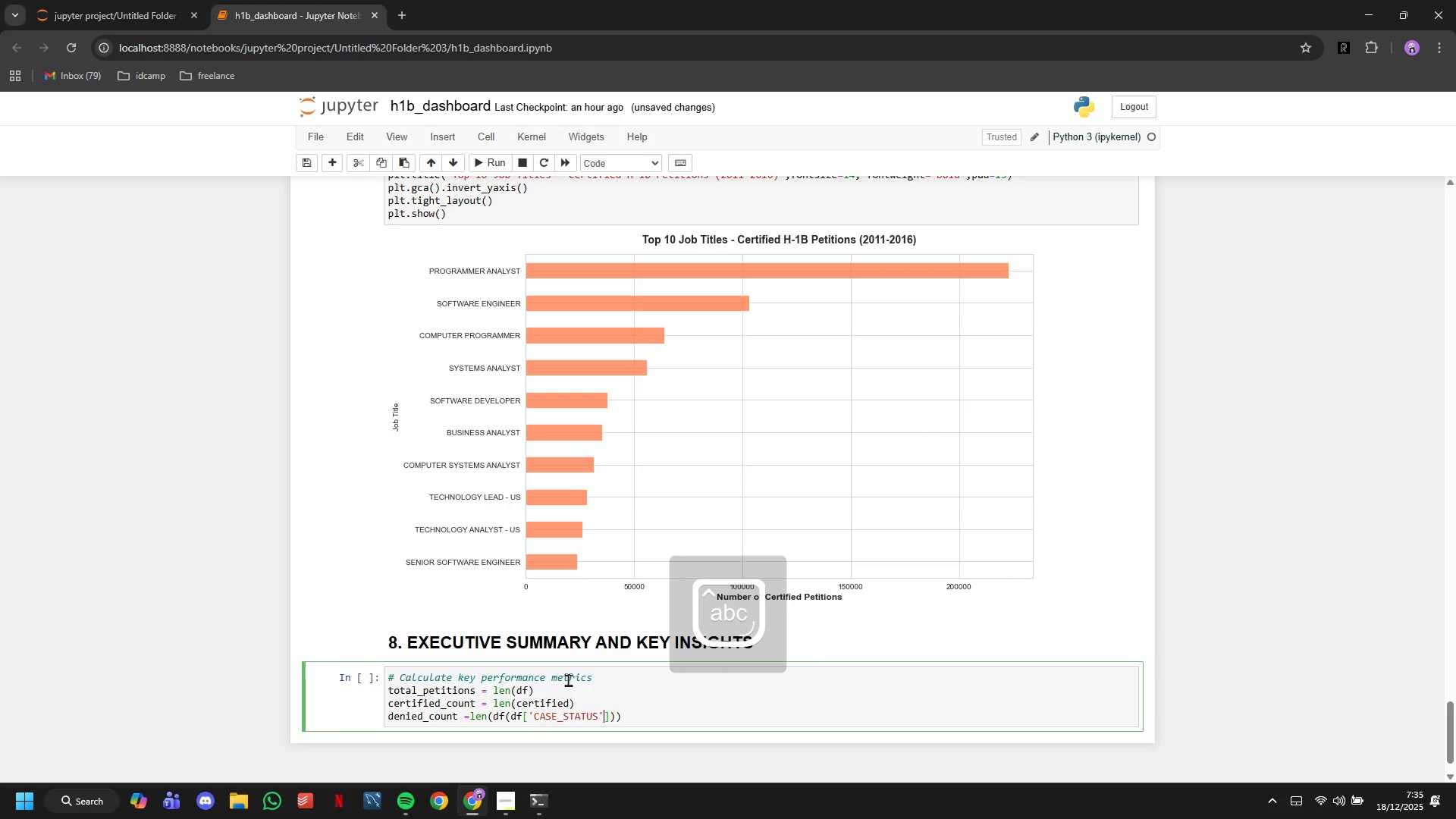 
key(ArrowRight)
 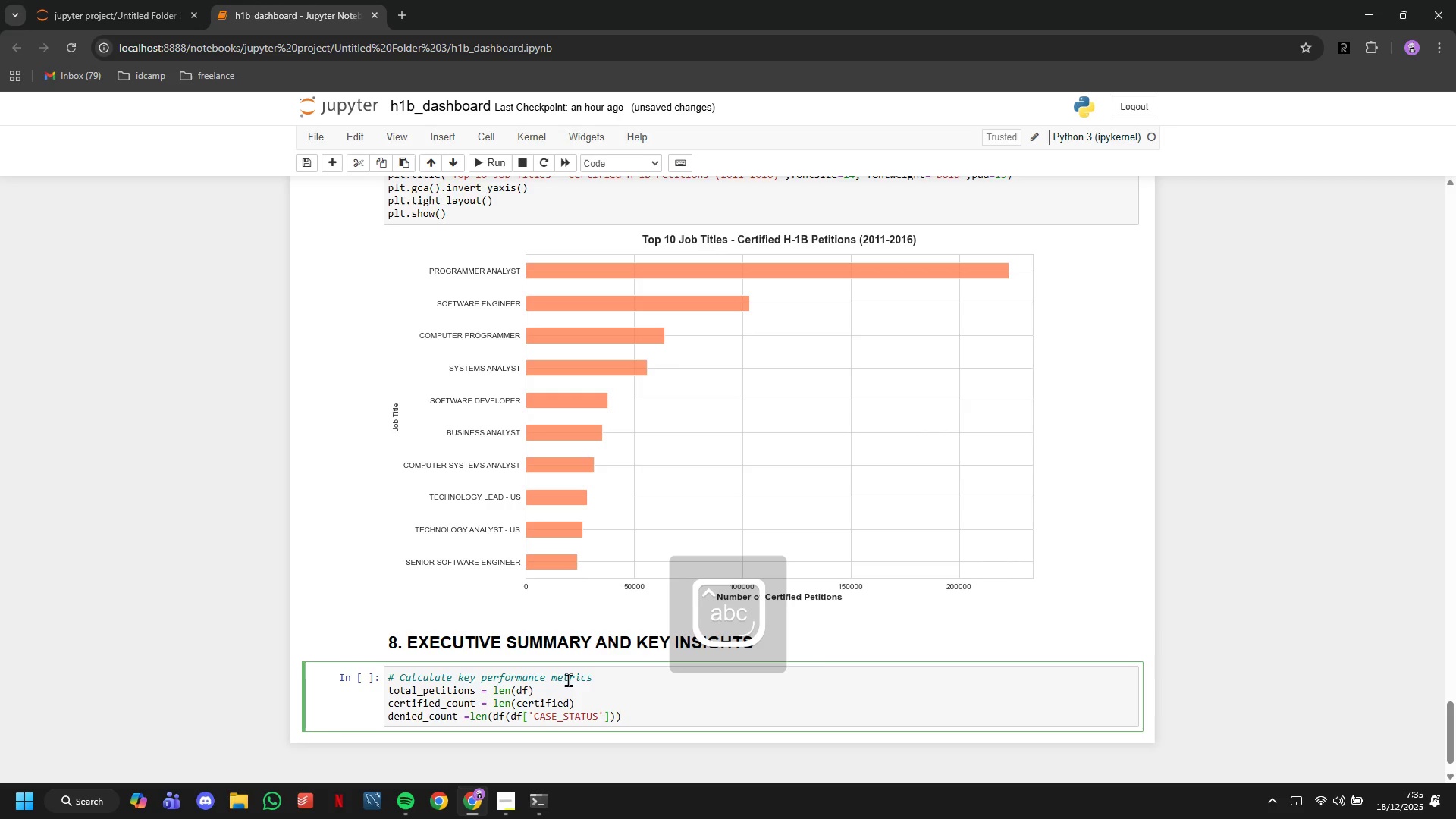 
key(ArrowRight)
 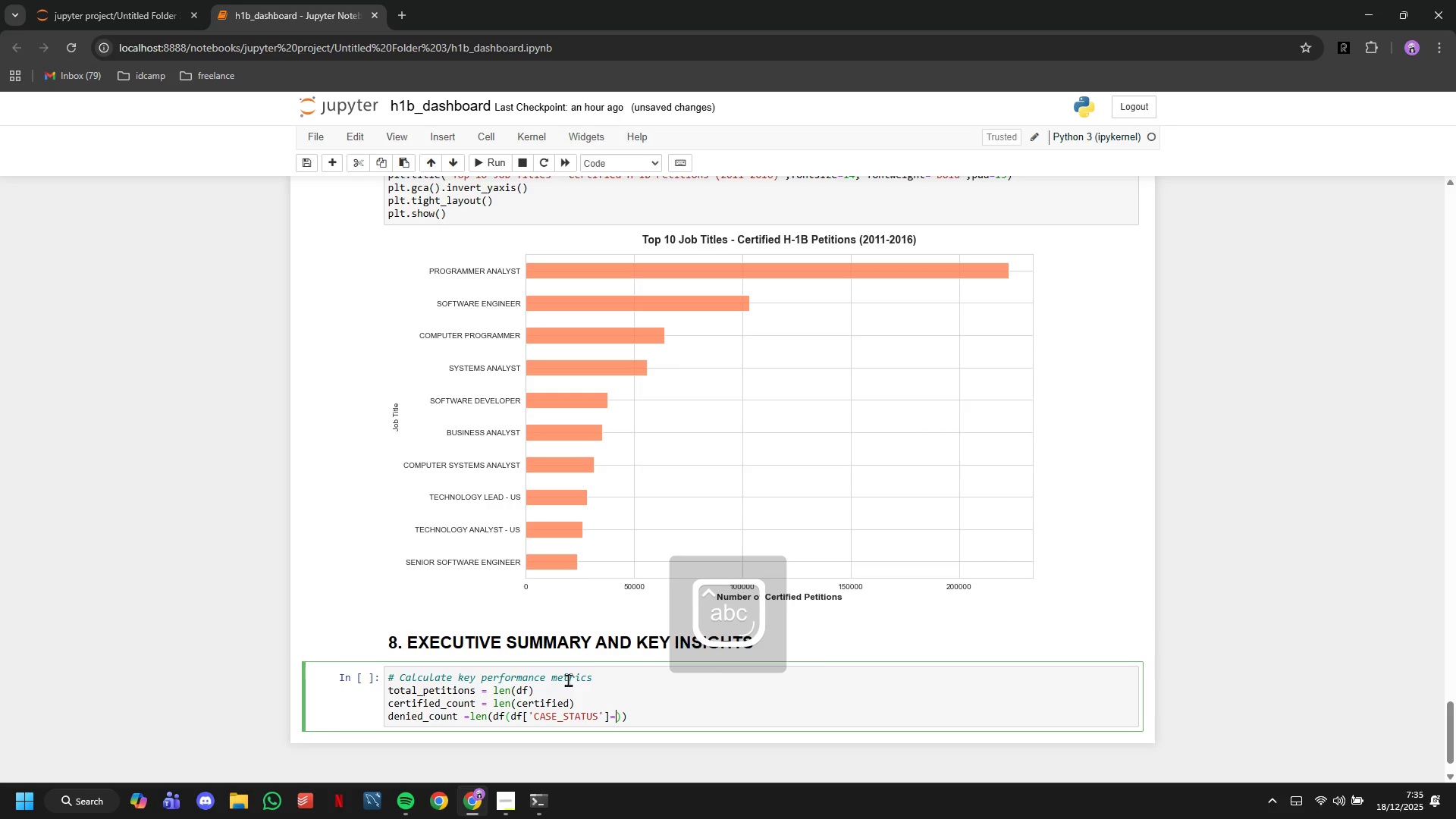 
type(=='DENIED)
 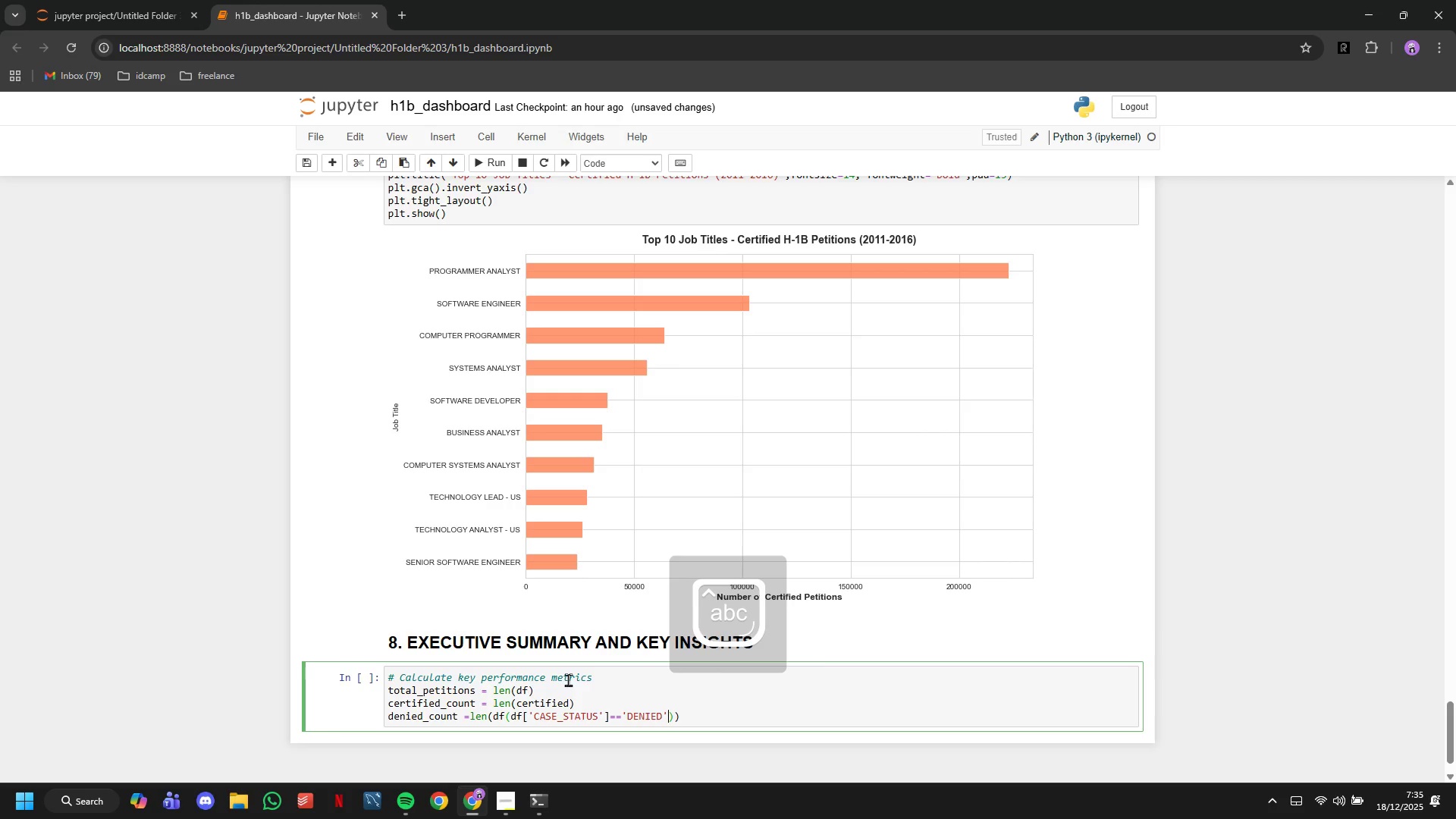 
key(ArrowRight)
 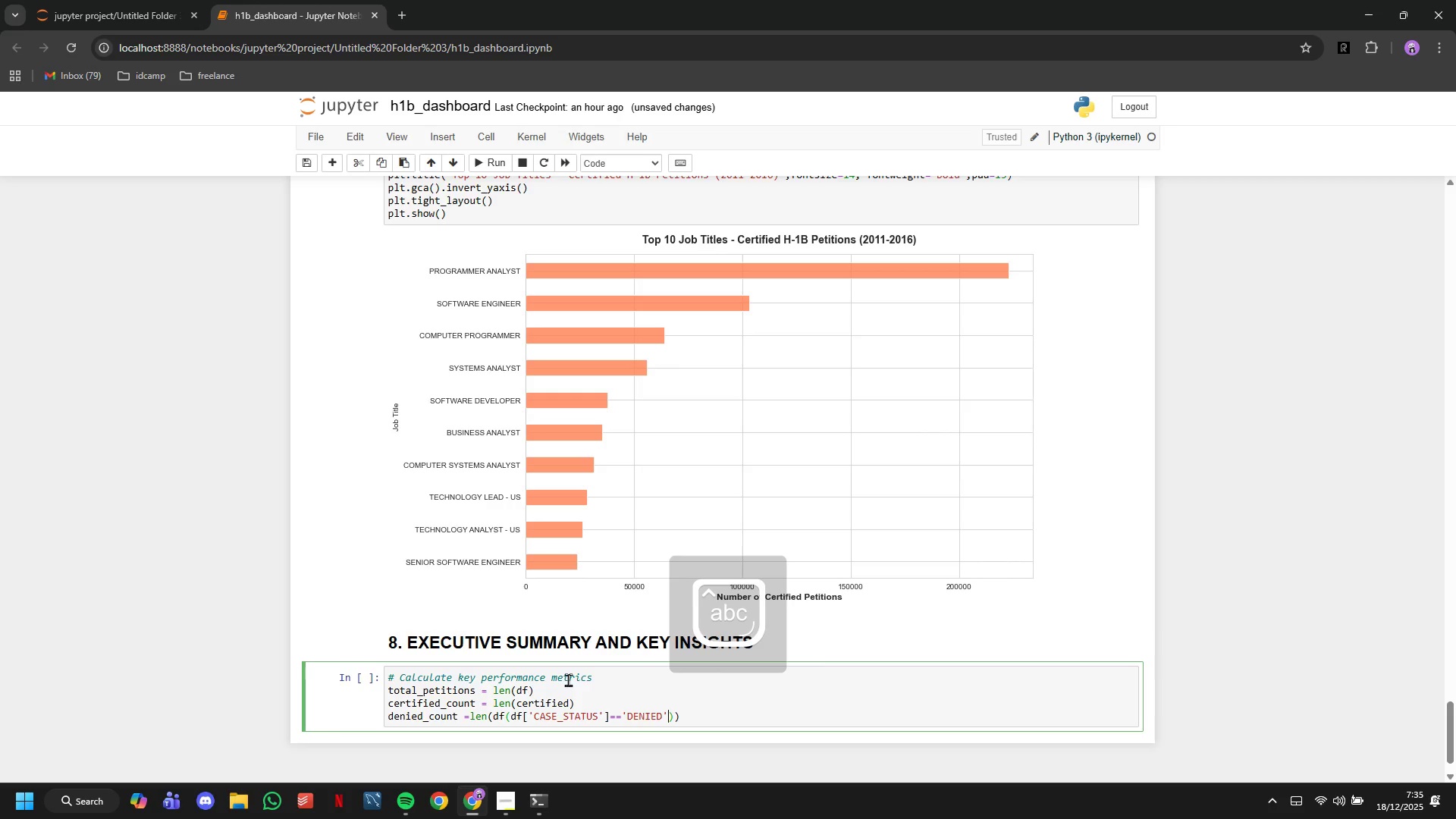 
hold_key(key=ArrowLeft, duration=0.73)
 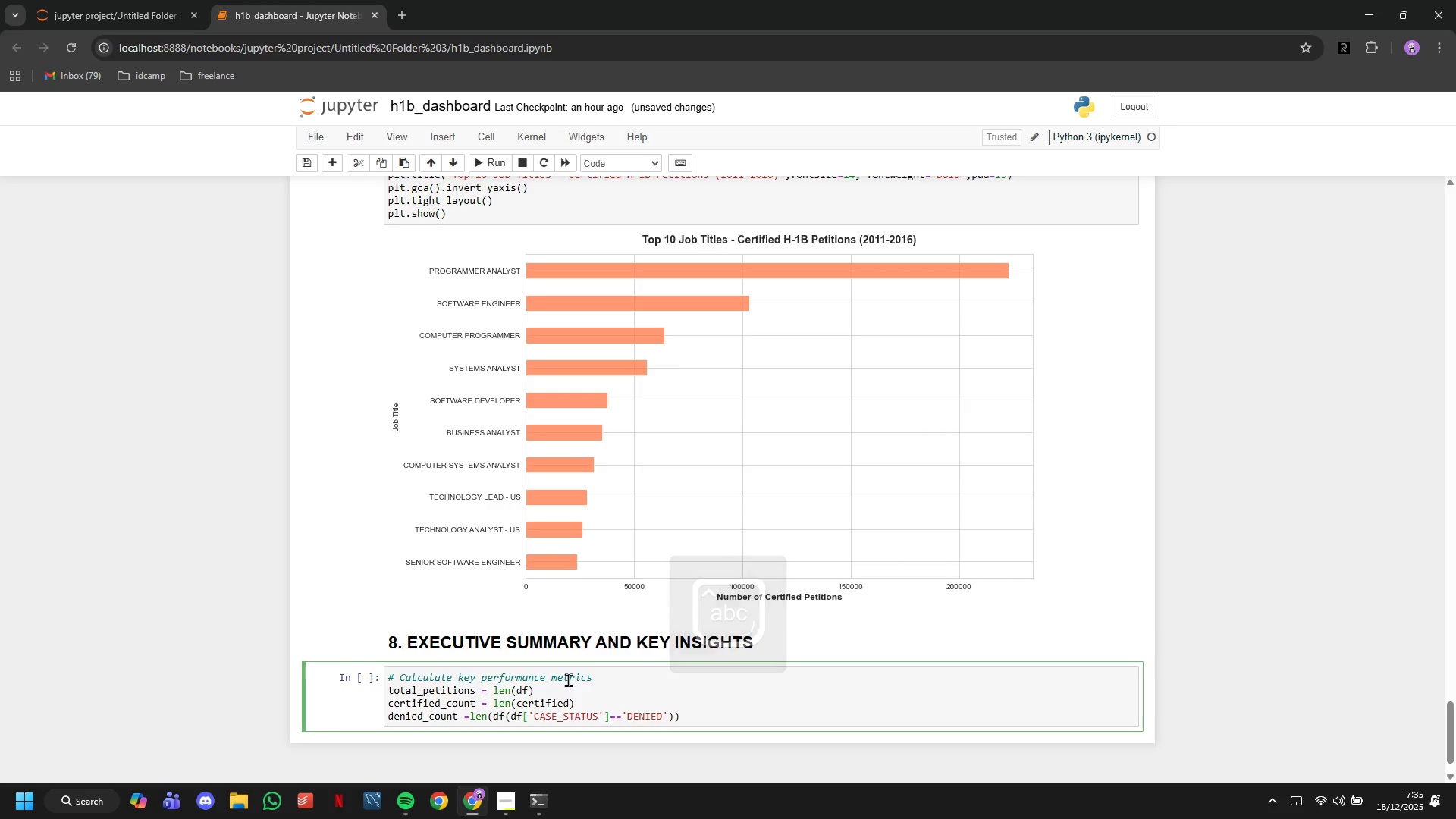 
key(ArrowLeft)
 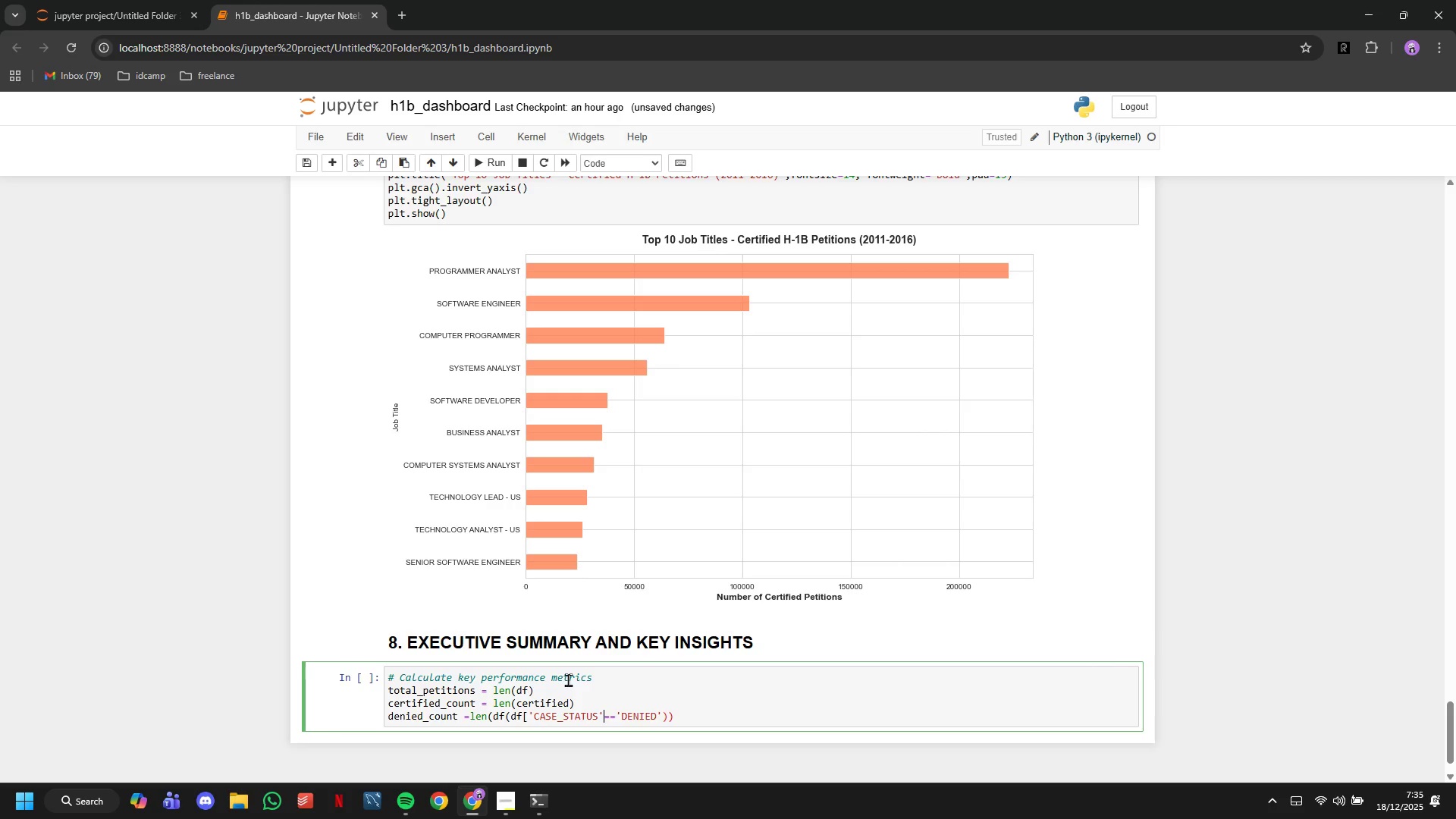 
key(Backspace)
 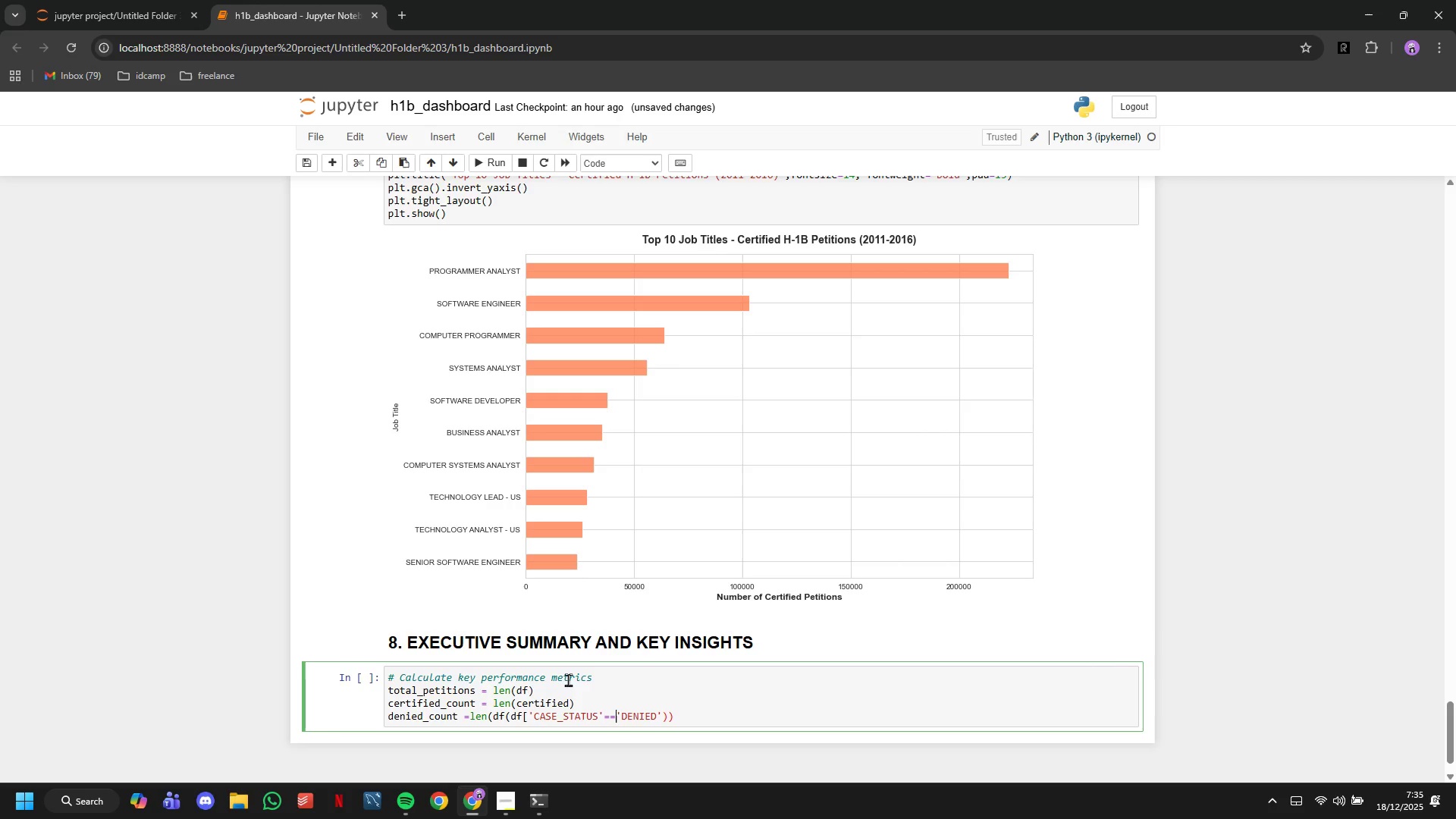 
key(ArrowRight)
 